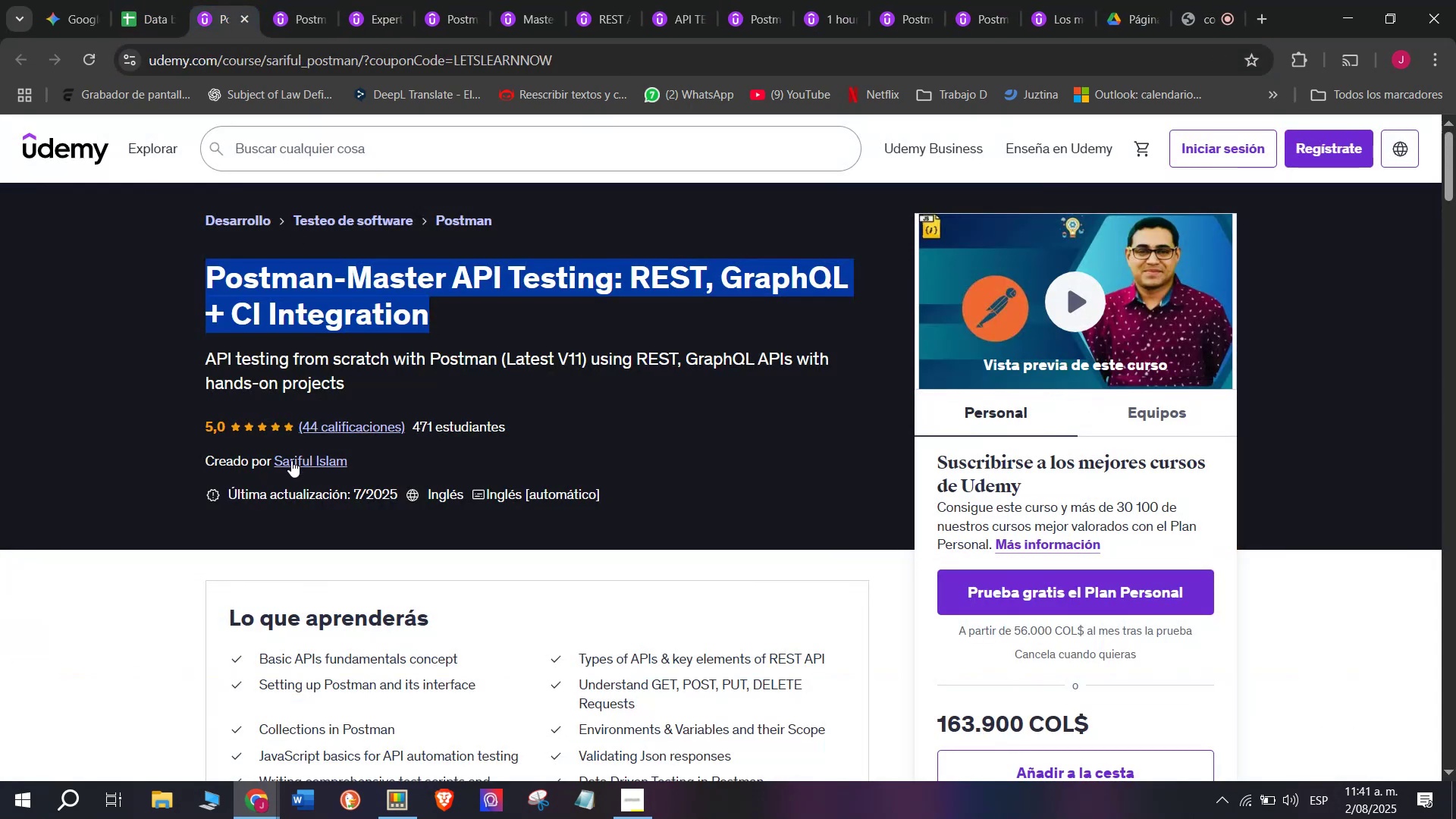 
left_click([293, 461])
 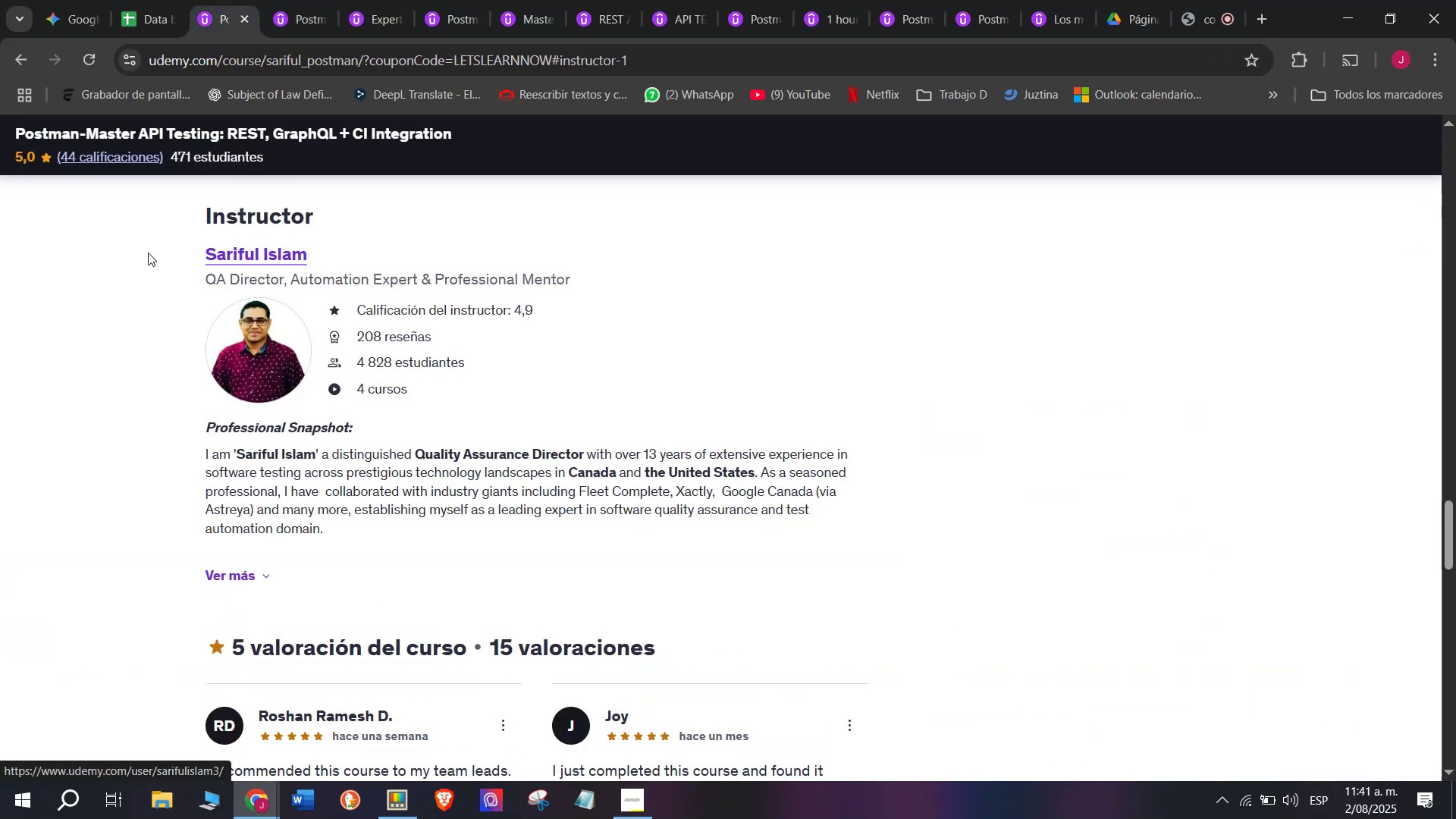 
left_click_drag(start_coordinate=[148, 253], to_coordinate=[325, 235])
 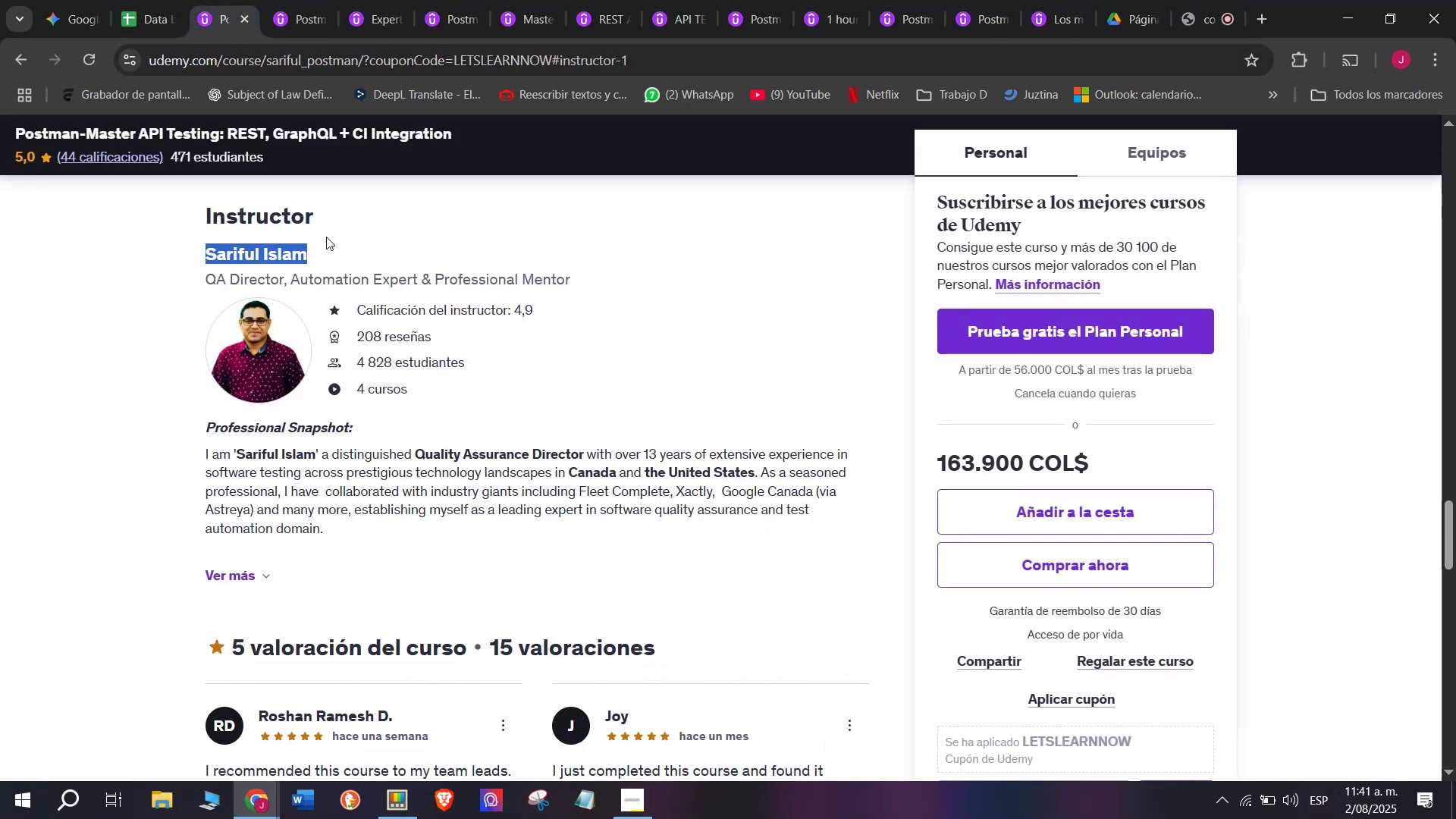 
key(Control+ControlLeft)
 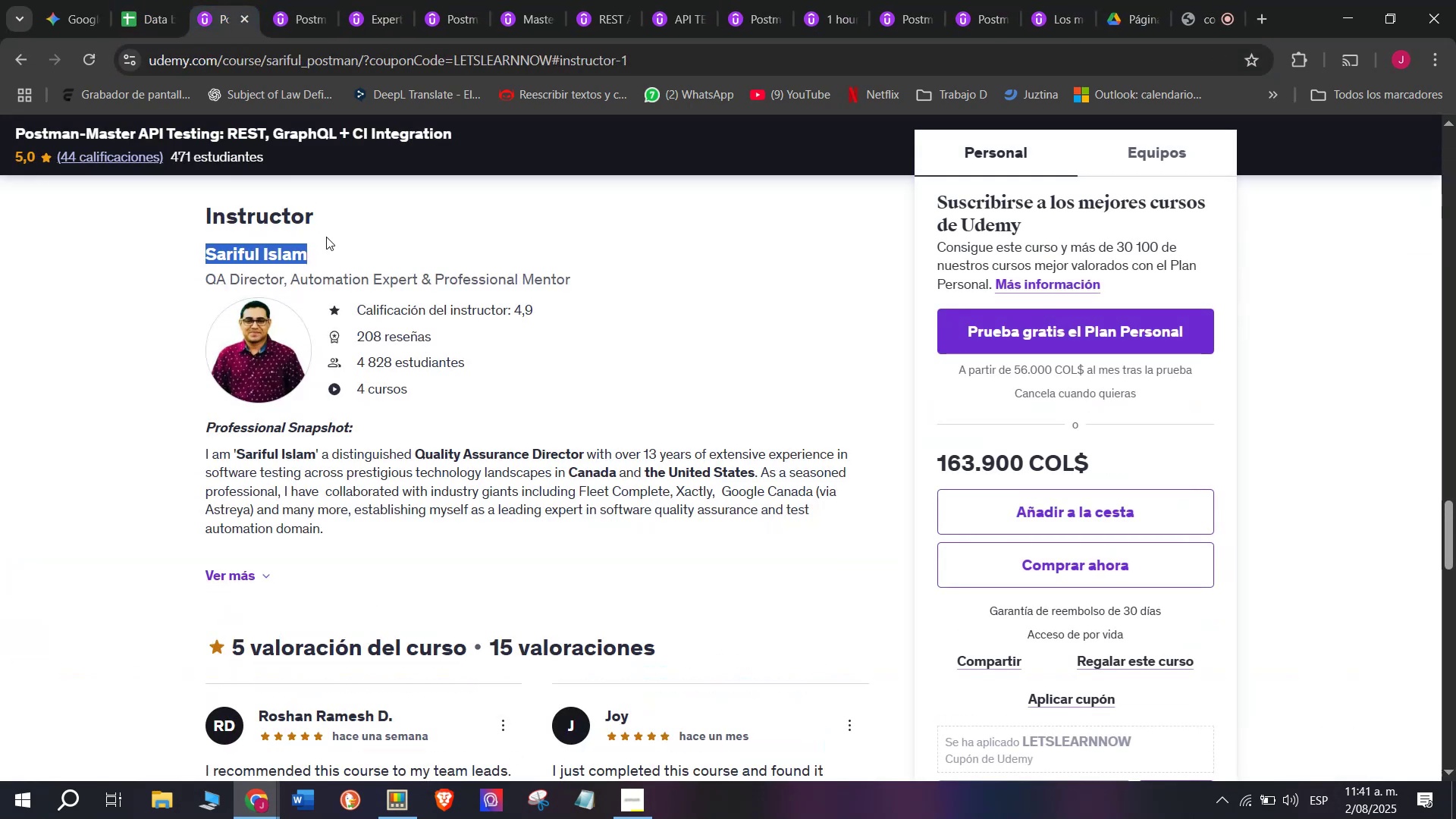 
key(Break)
 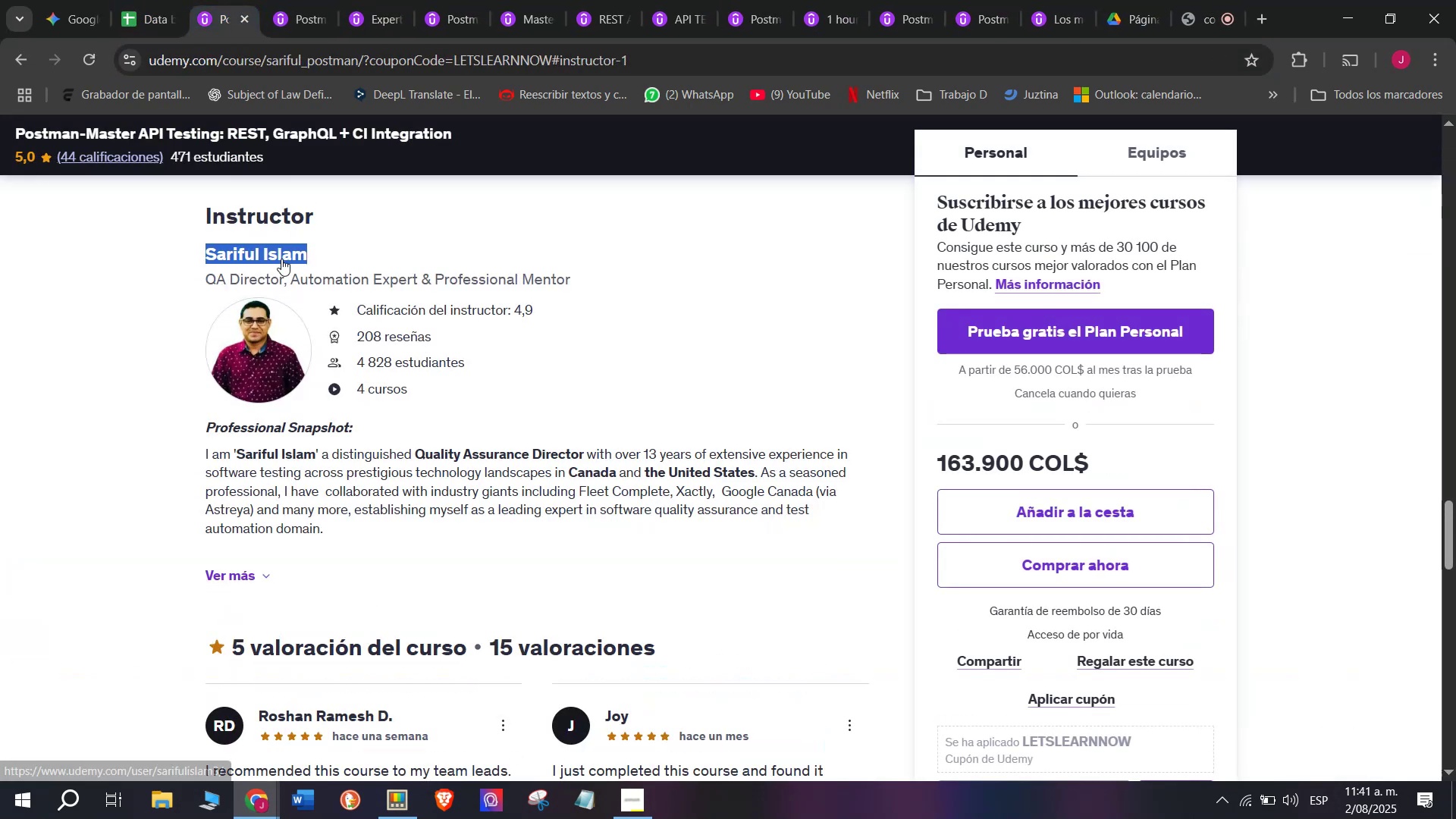 
key(Control+C)
 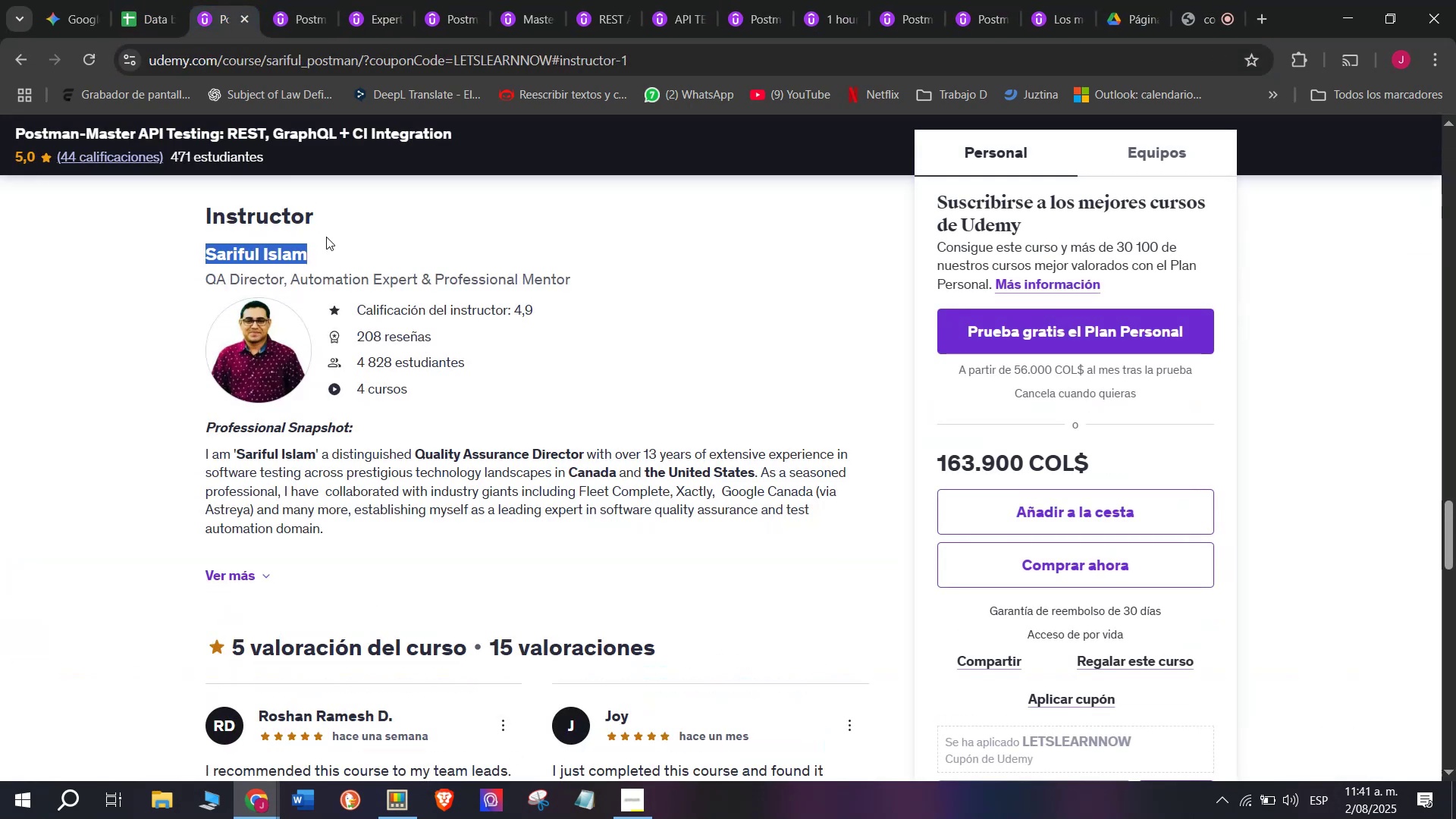 
key(Break)
 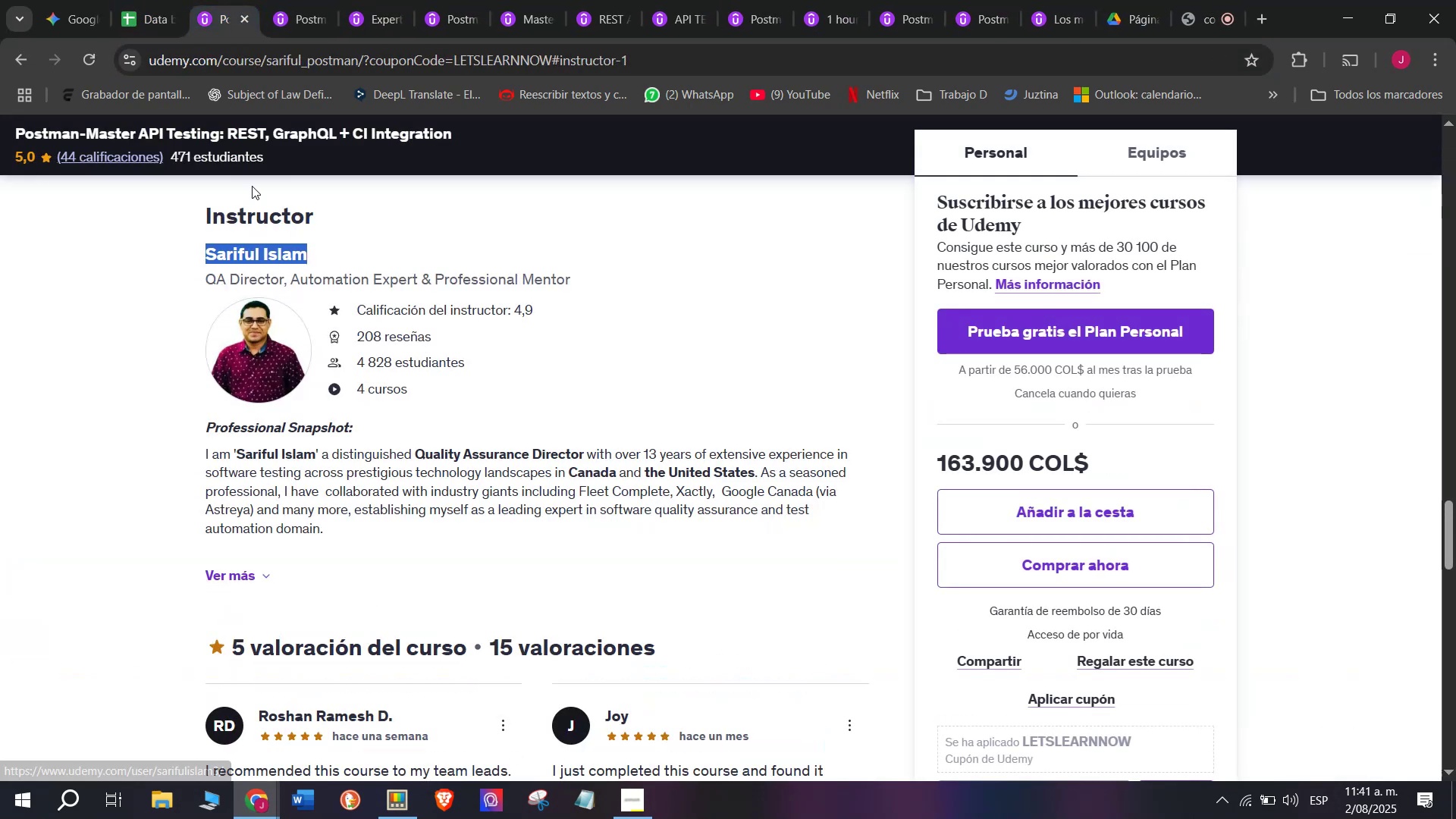 
key(Control+ControlLeft)
 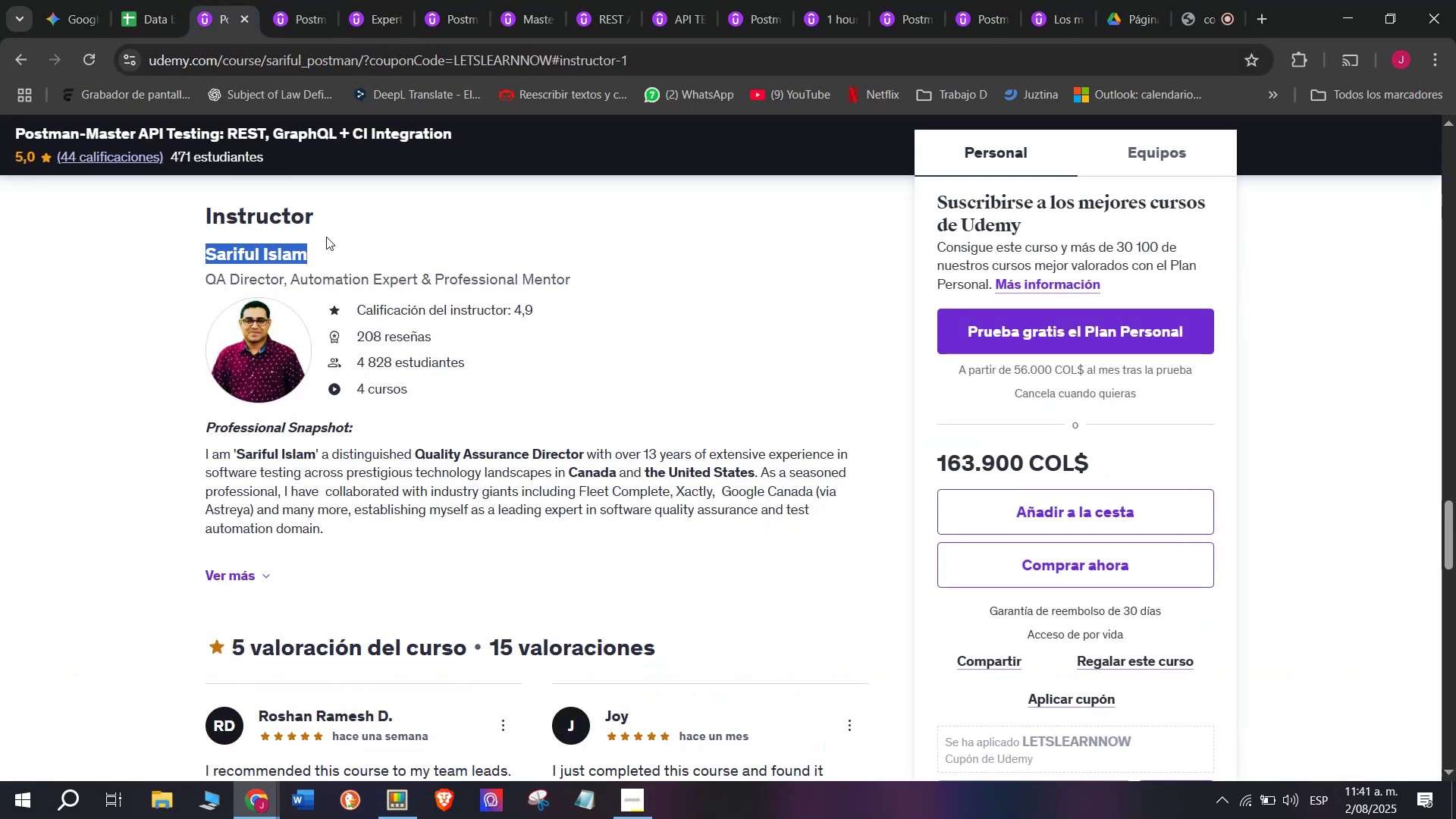 
key(Control+C)
 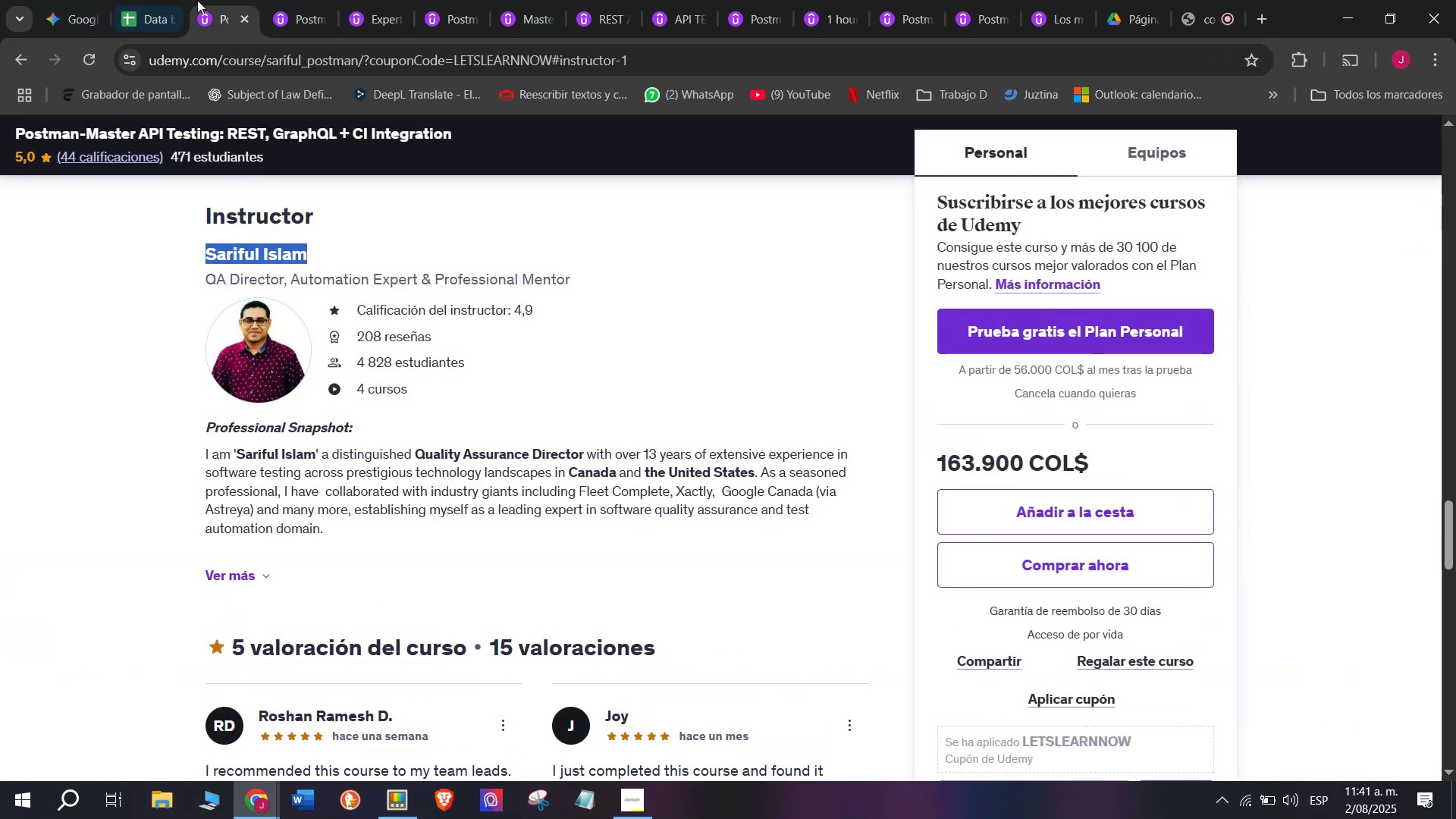 
left_click([158, 0])
 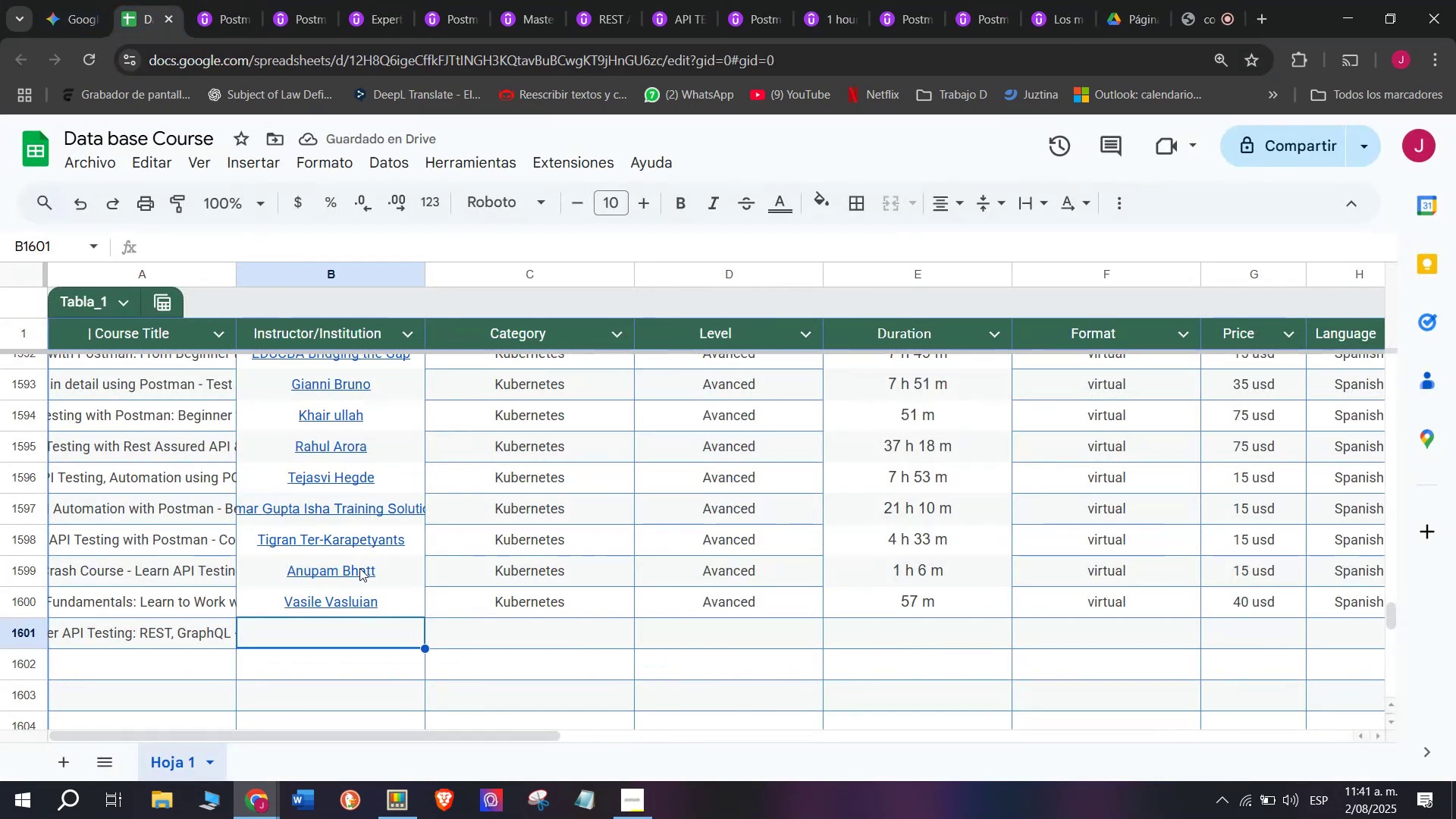 
key(Z)
 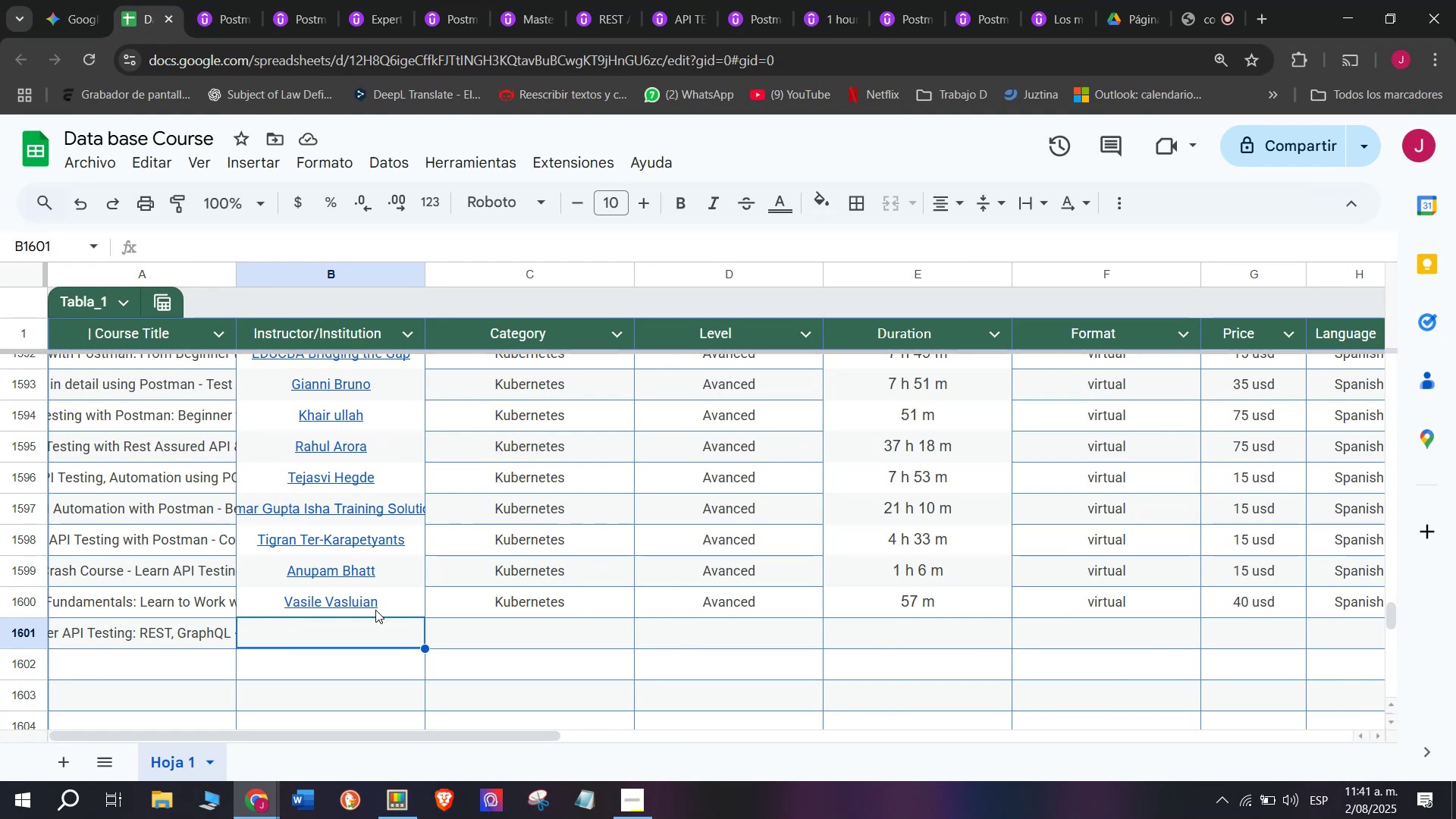 
key(Control+ControlLeft)
 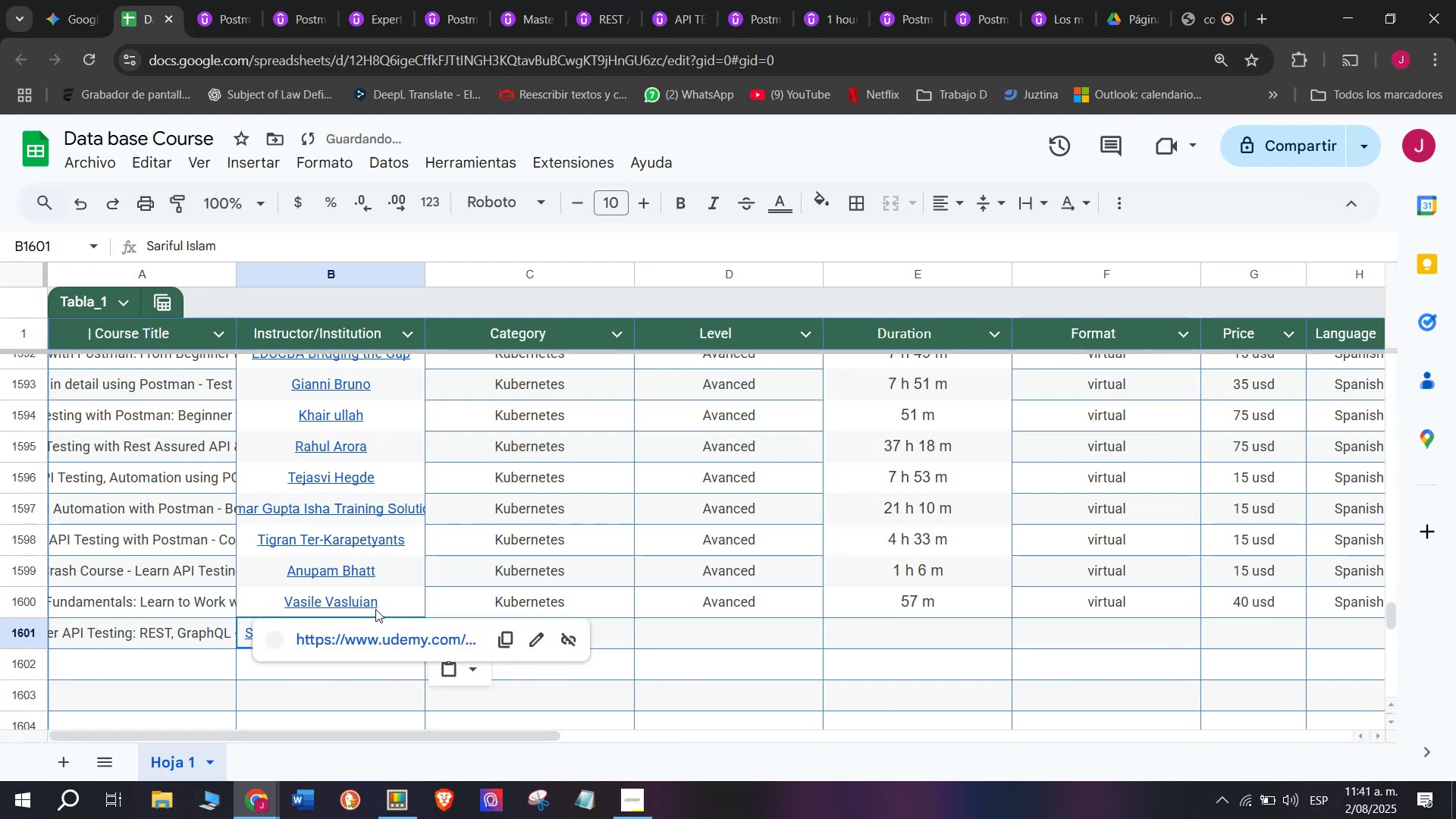 
key(Control+V)
 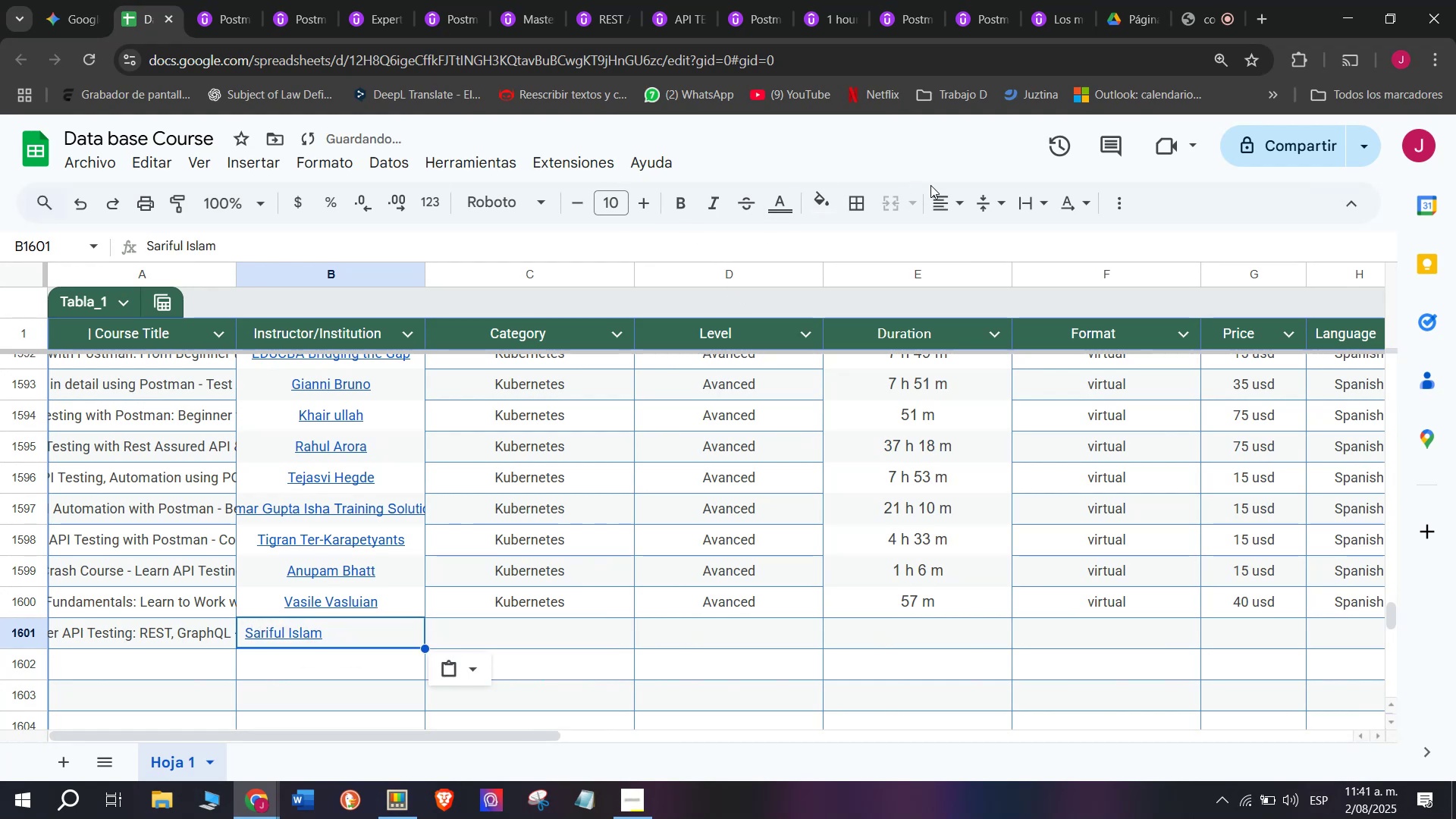 
left_click([962, 201])
 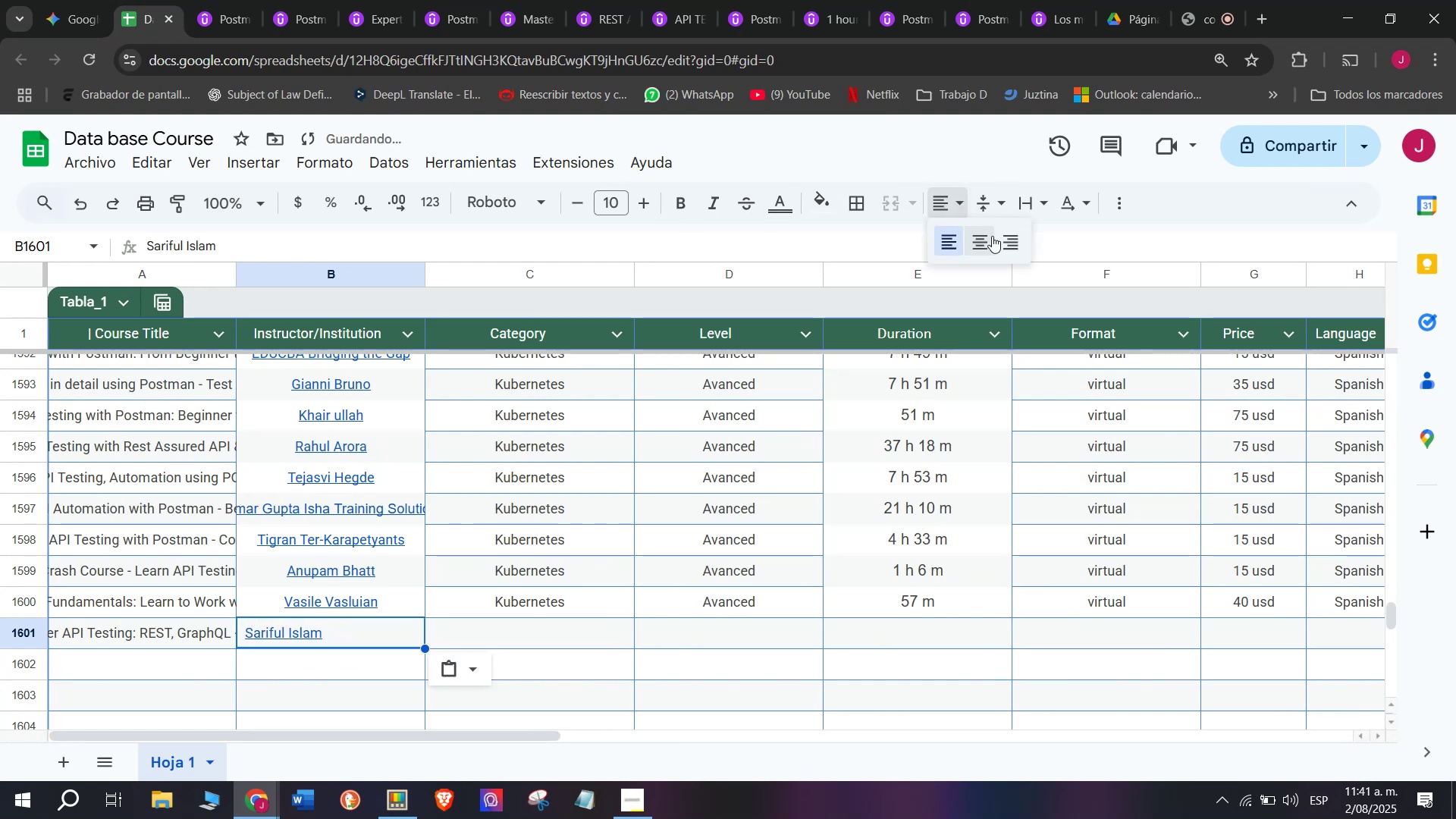 
left_click([992, 236])
 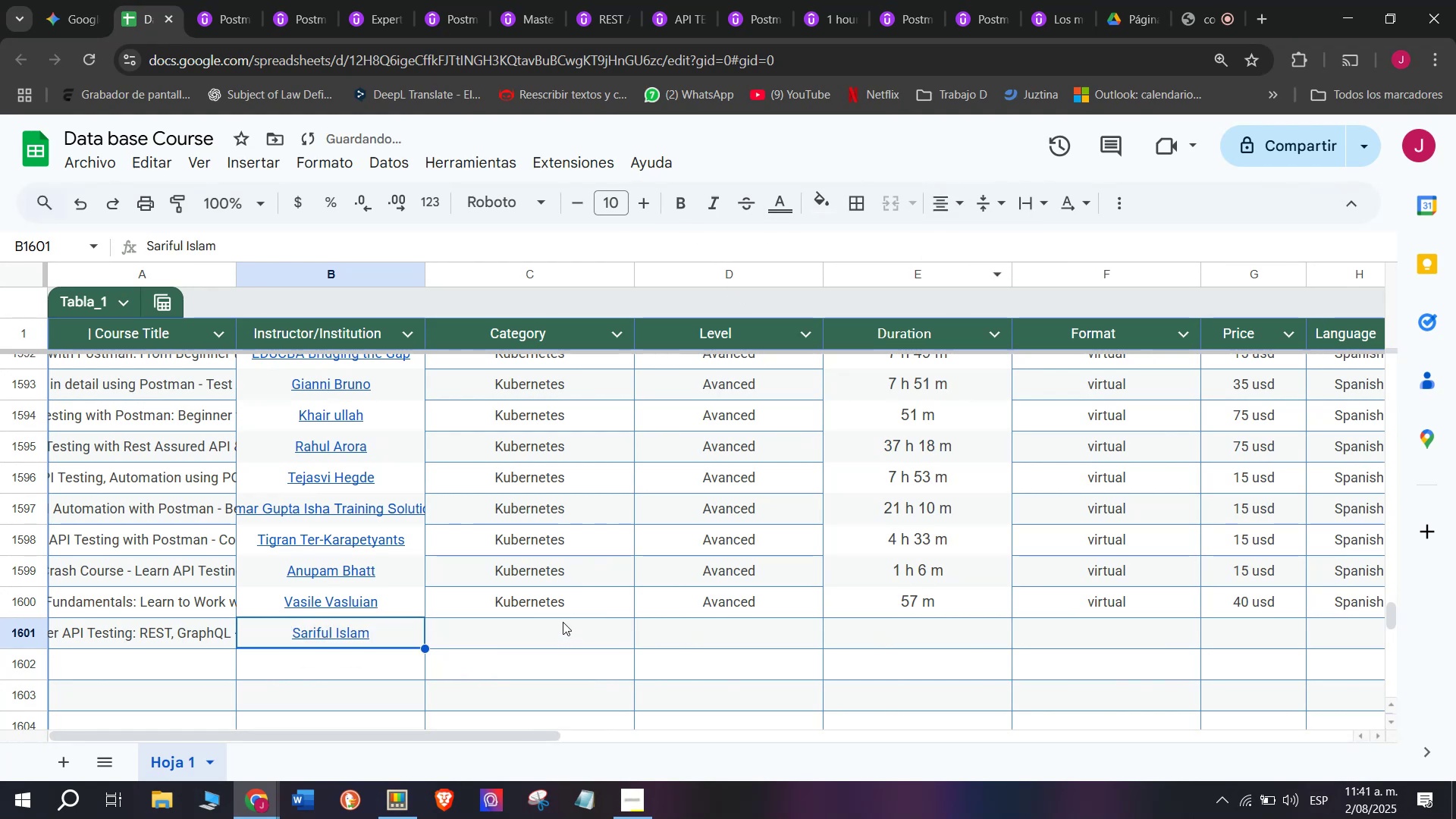 
left_click([563, 611])
 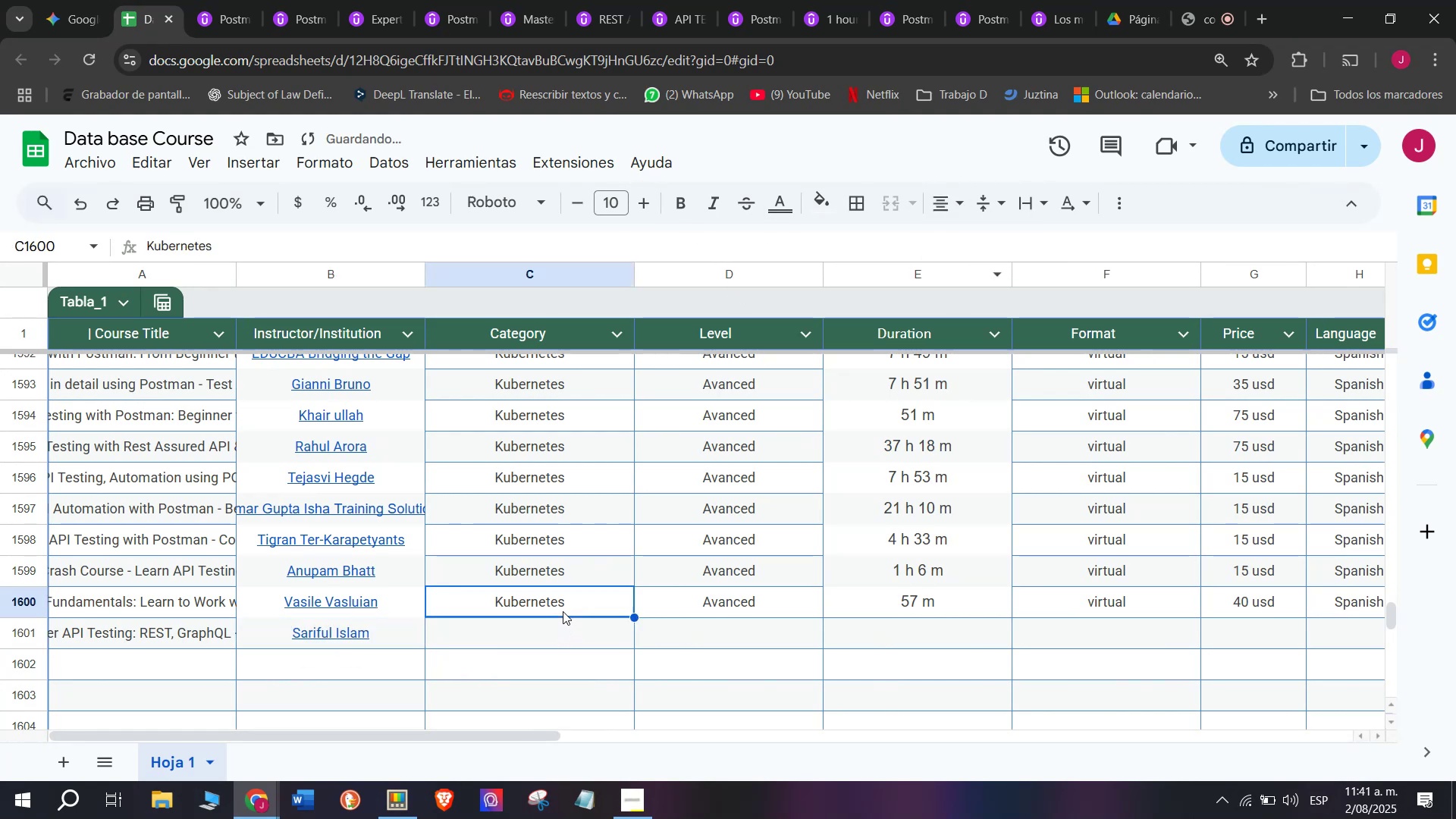 
key(Break)
 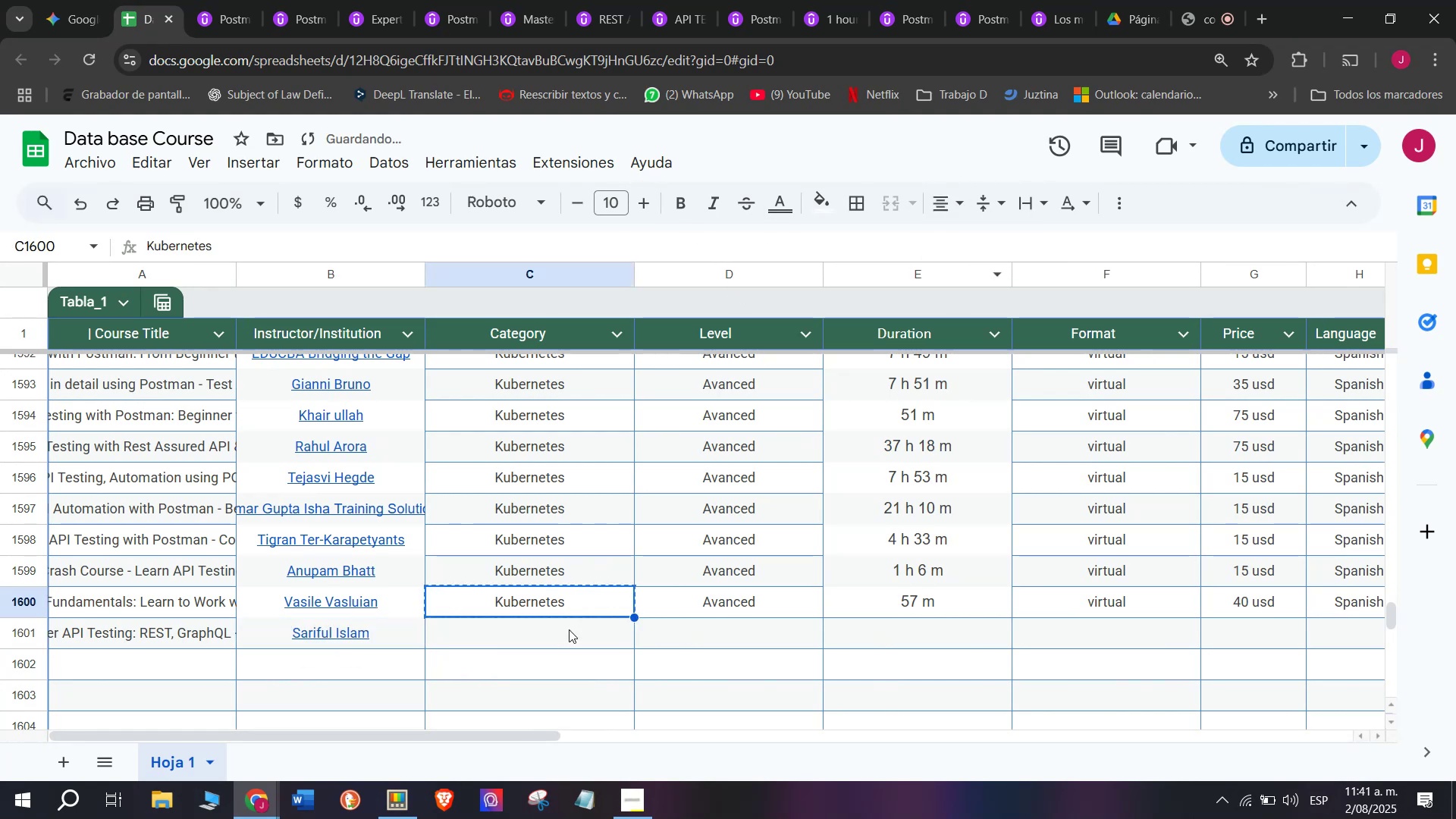 
key(Control+ControlLeft)
 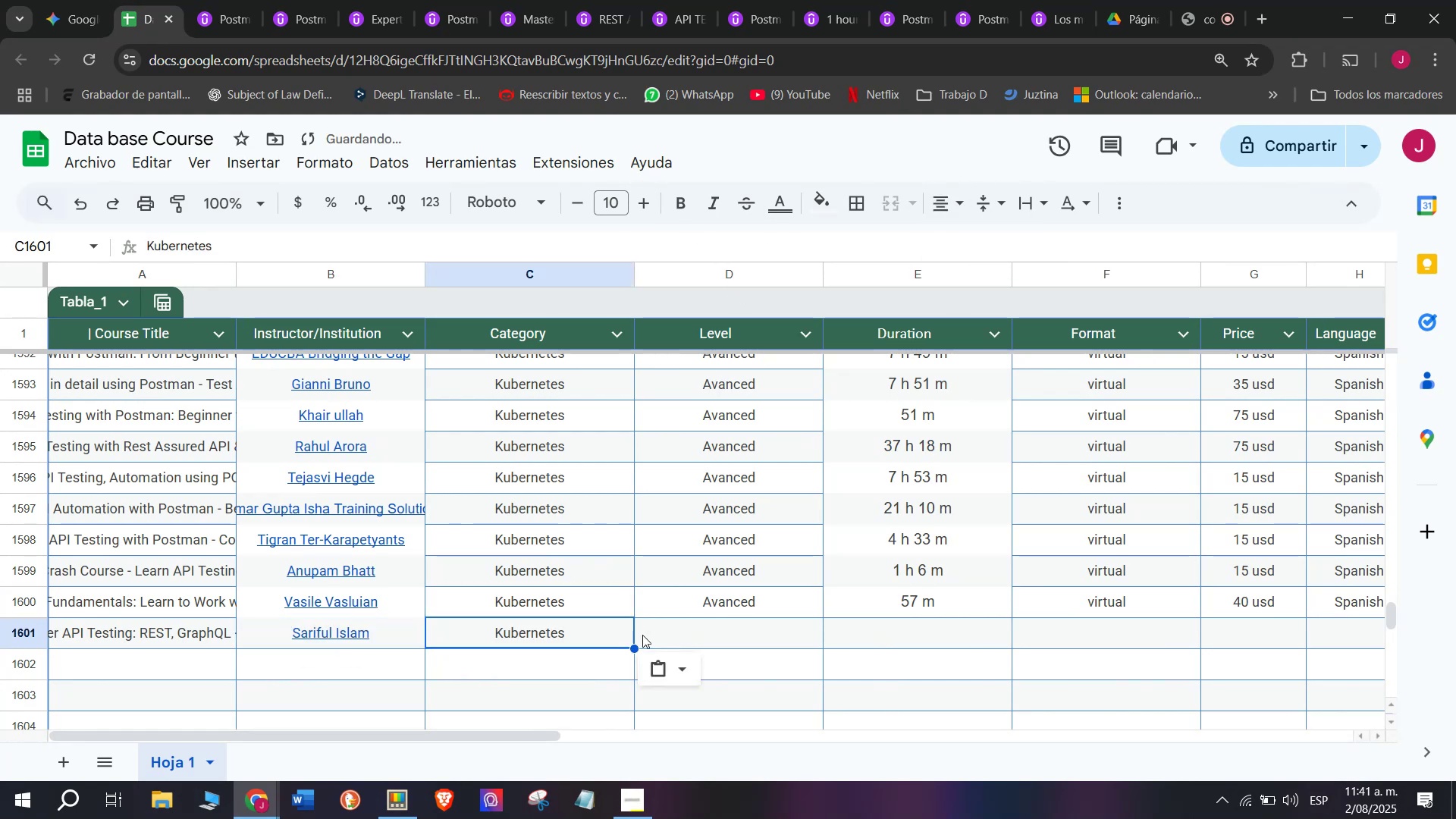 
key(Control+C)
 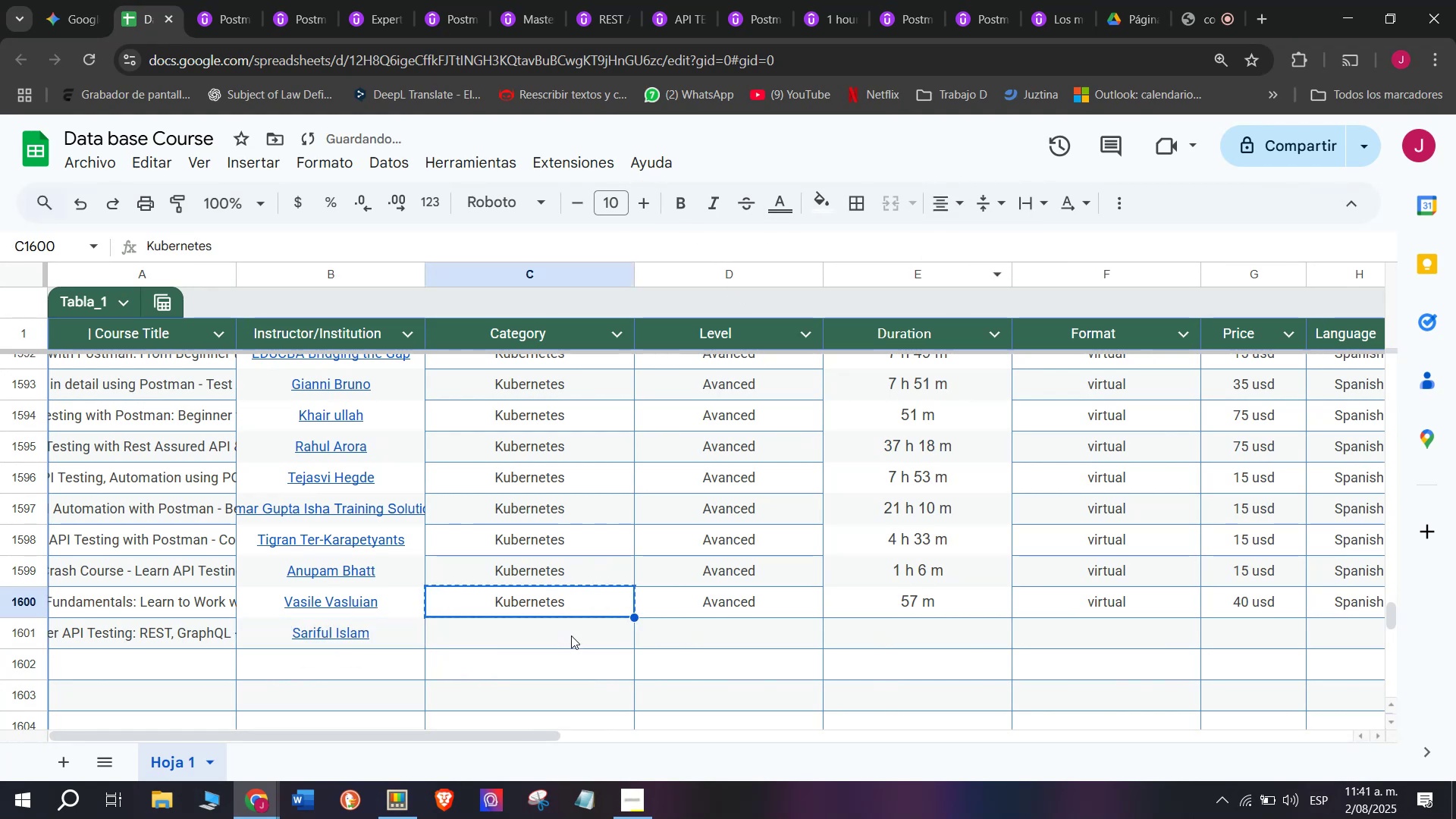 
double_click([571, 635])
 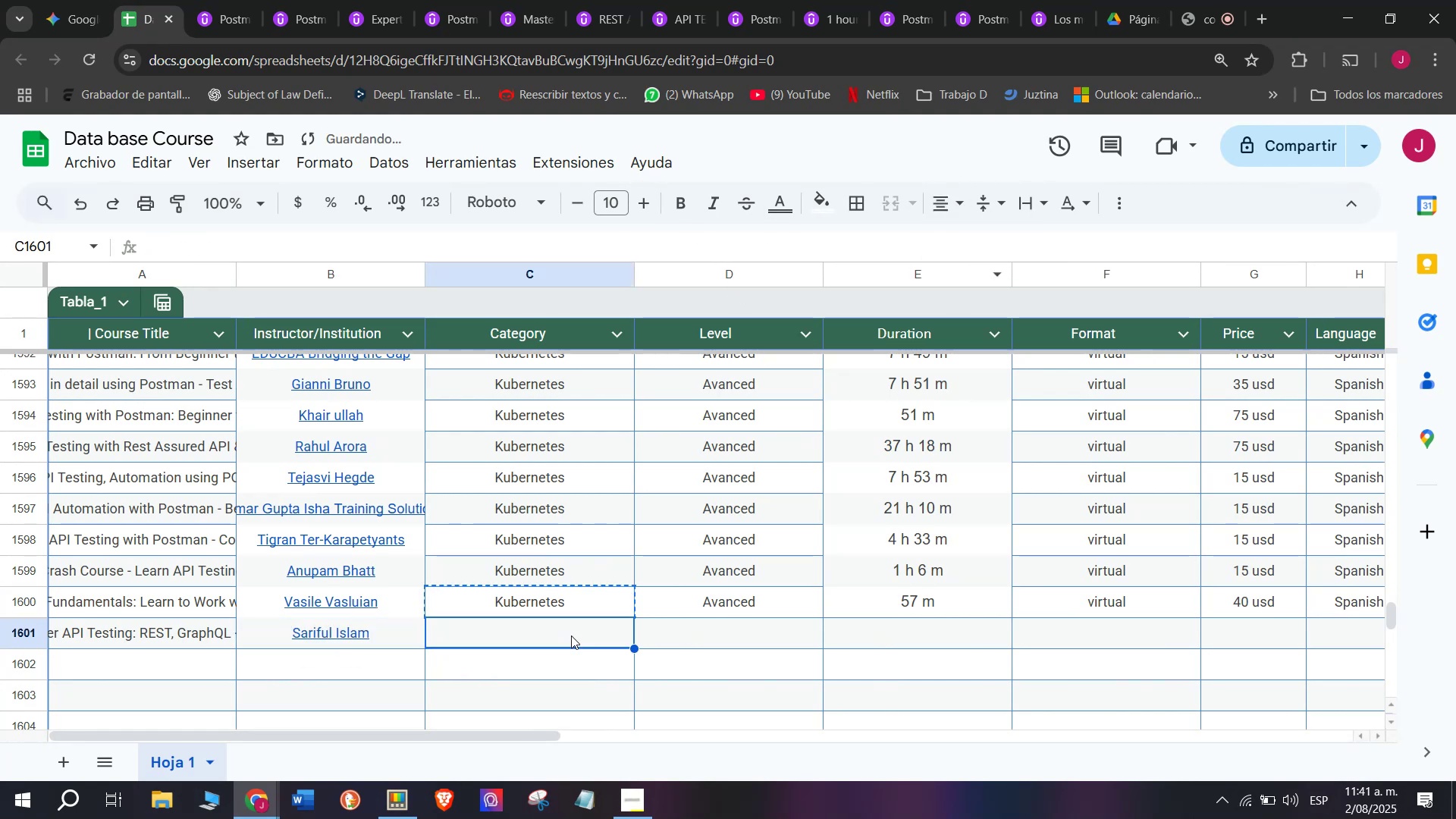 
key(Control+ControlLeft)
 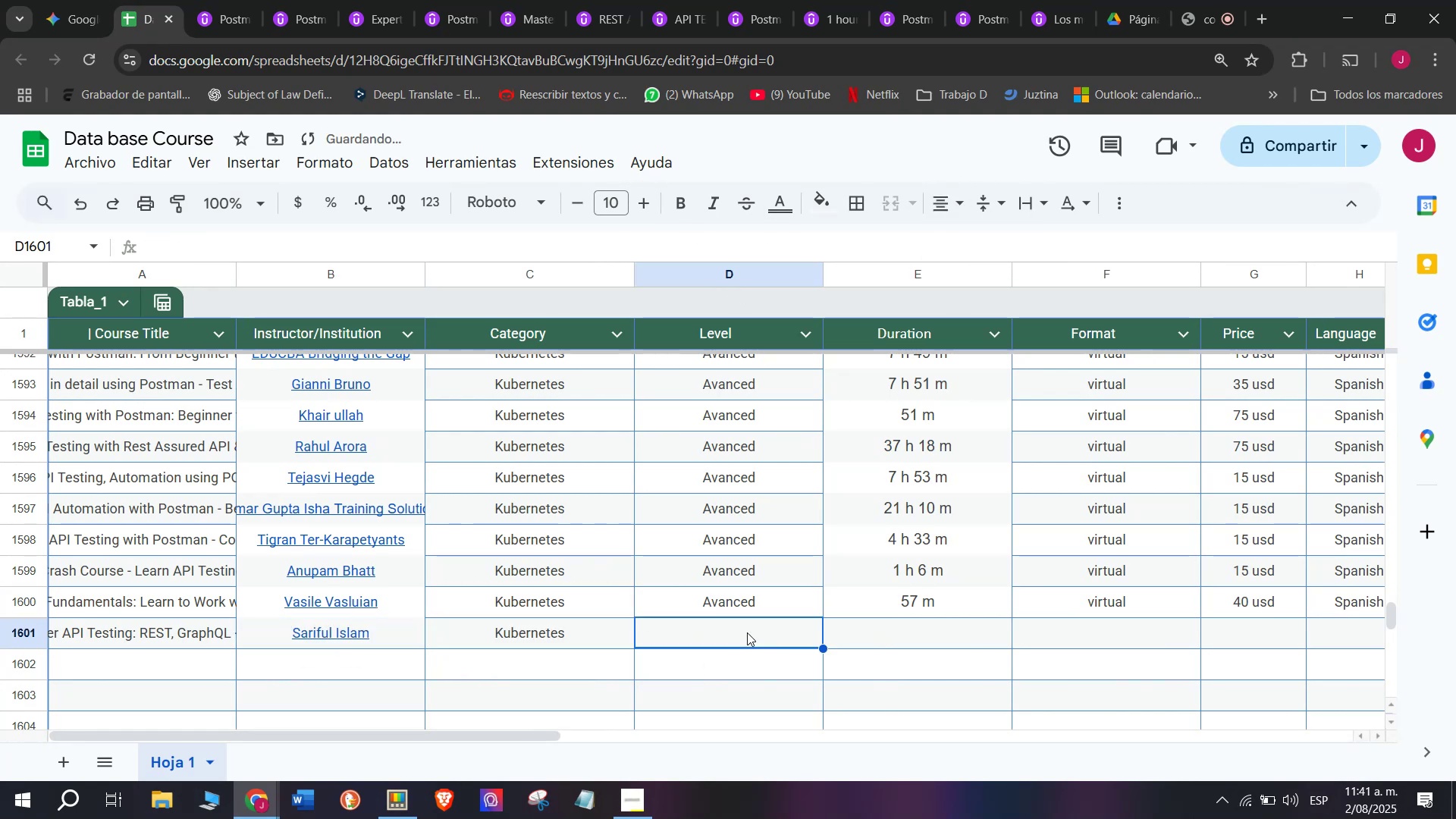 
key(Z)
 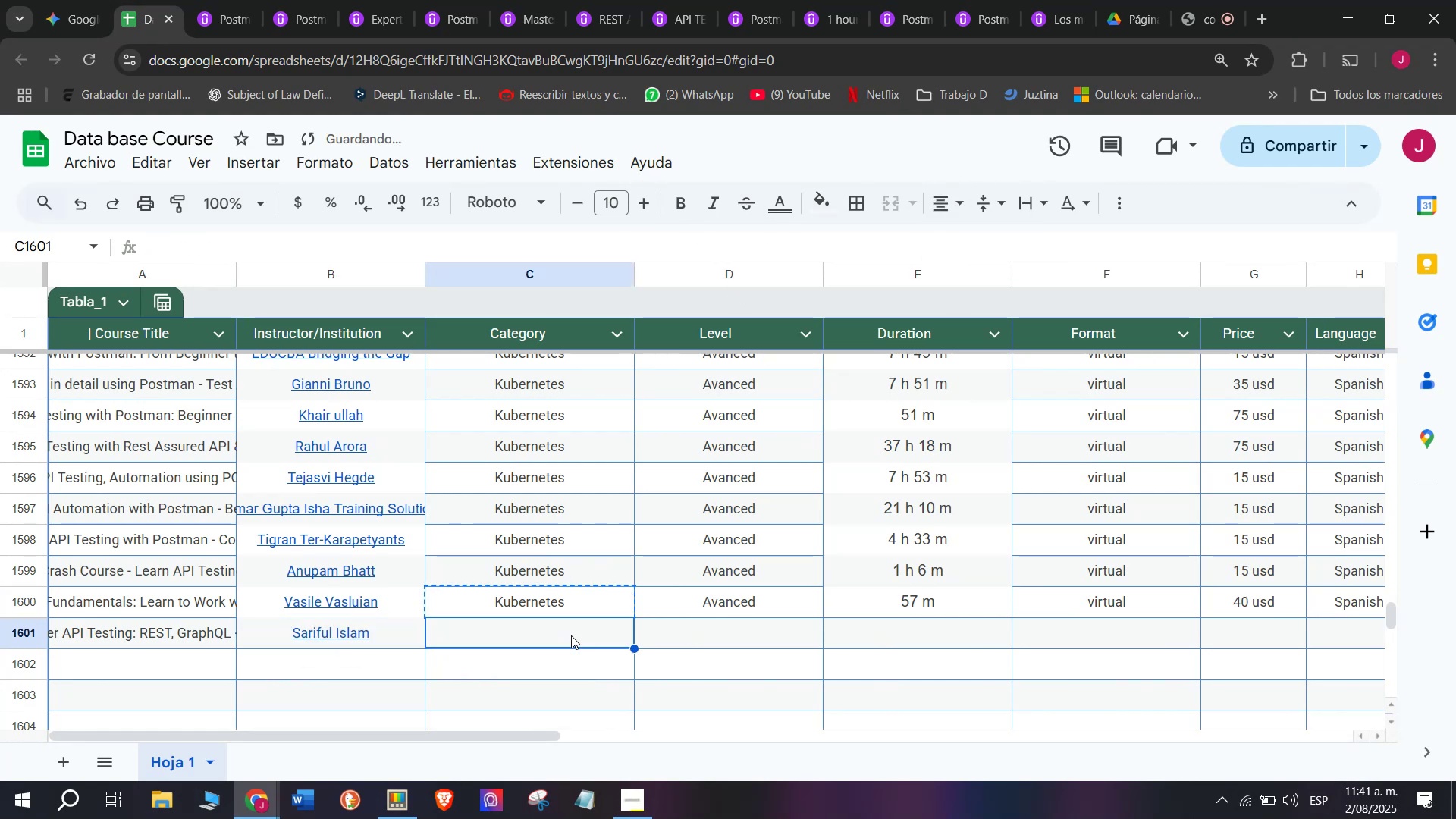 
key(Control+V)
 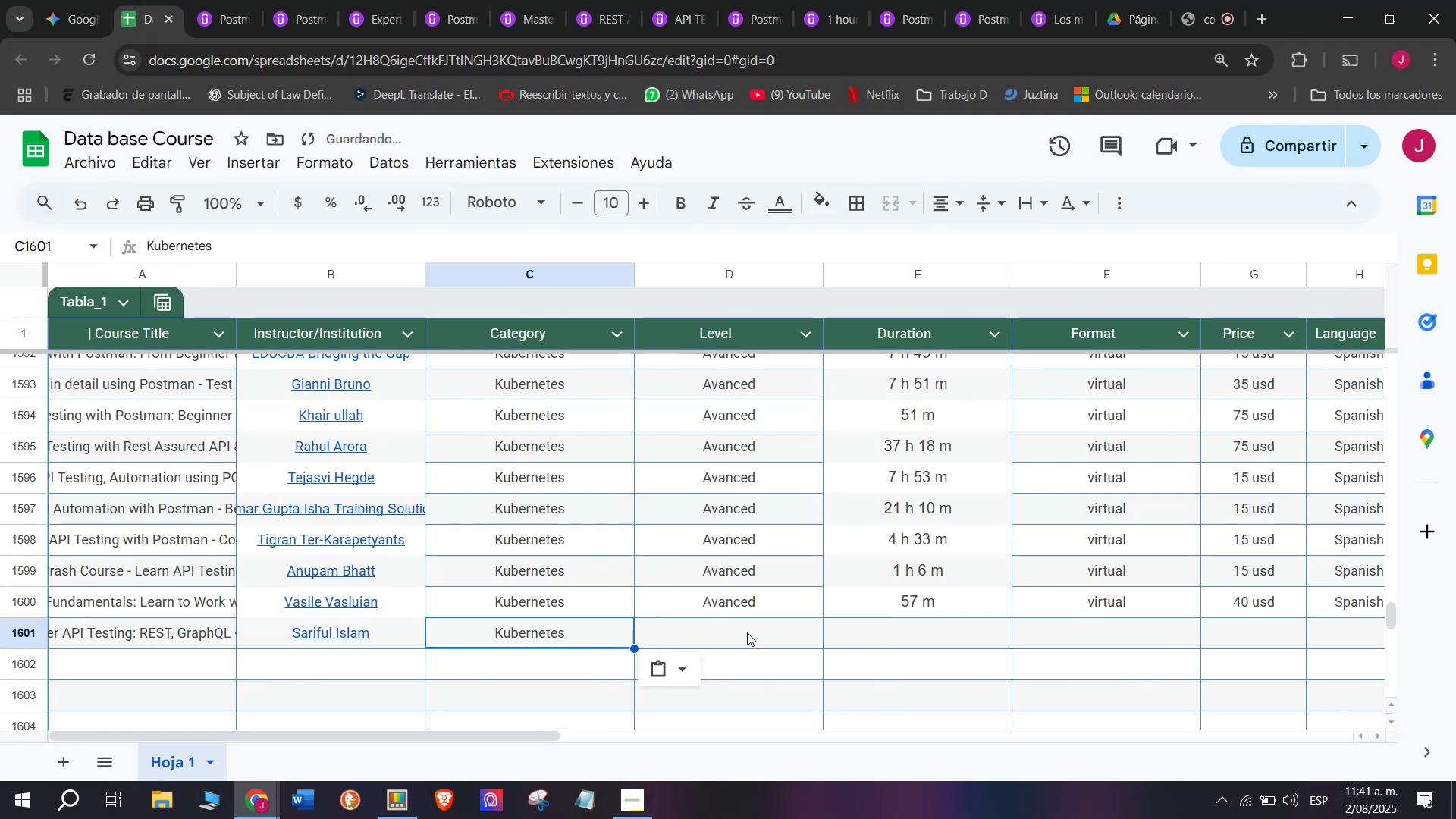 
triple_click([747, 632])
 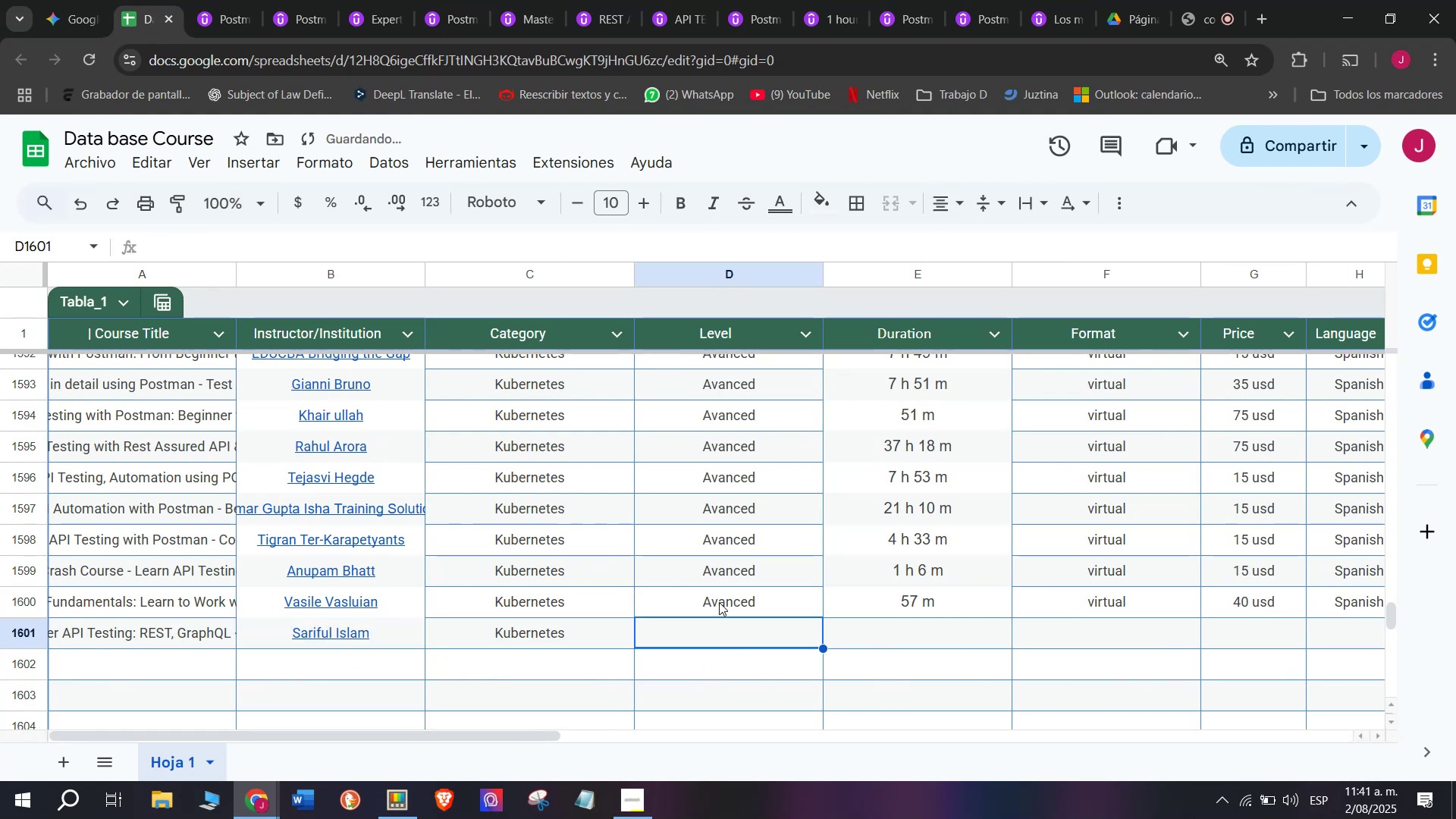 
triple_click([719, 602])
 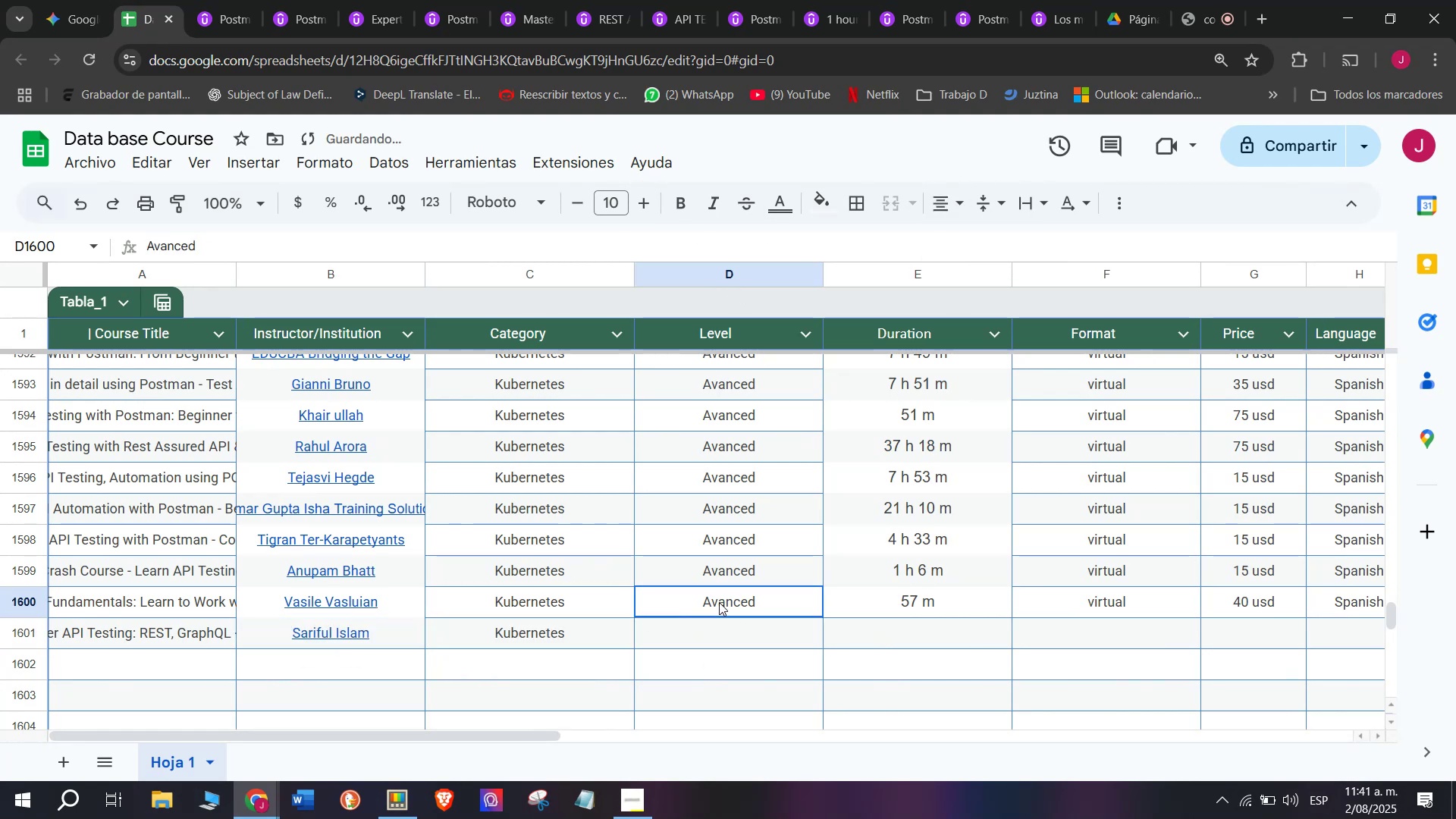 
key(Break)
 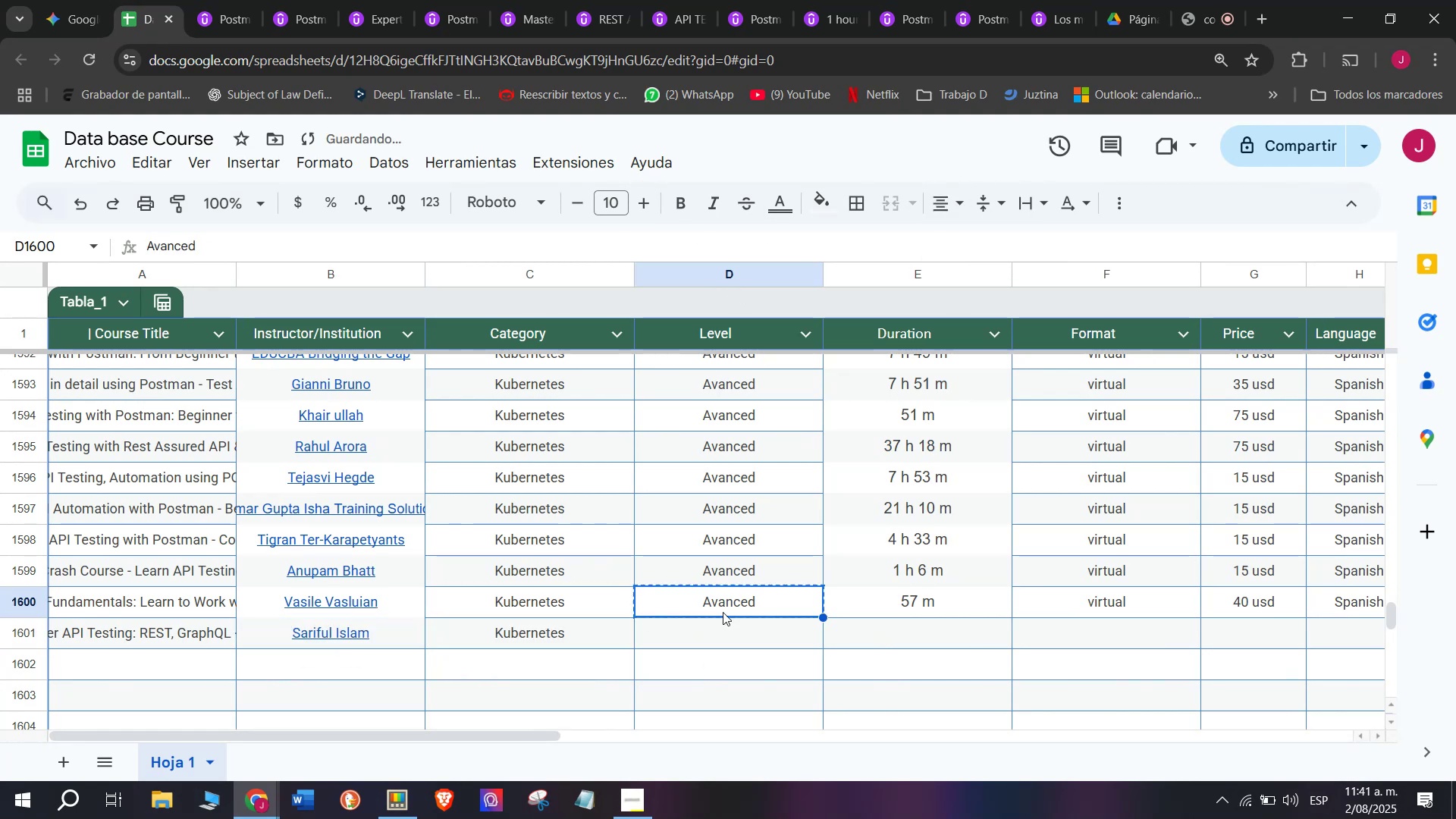 
key(Control+ControlLeft)
 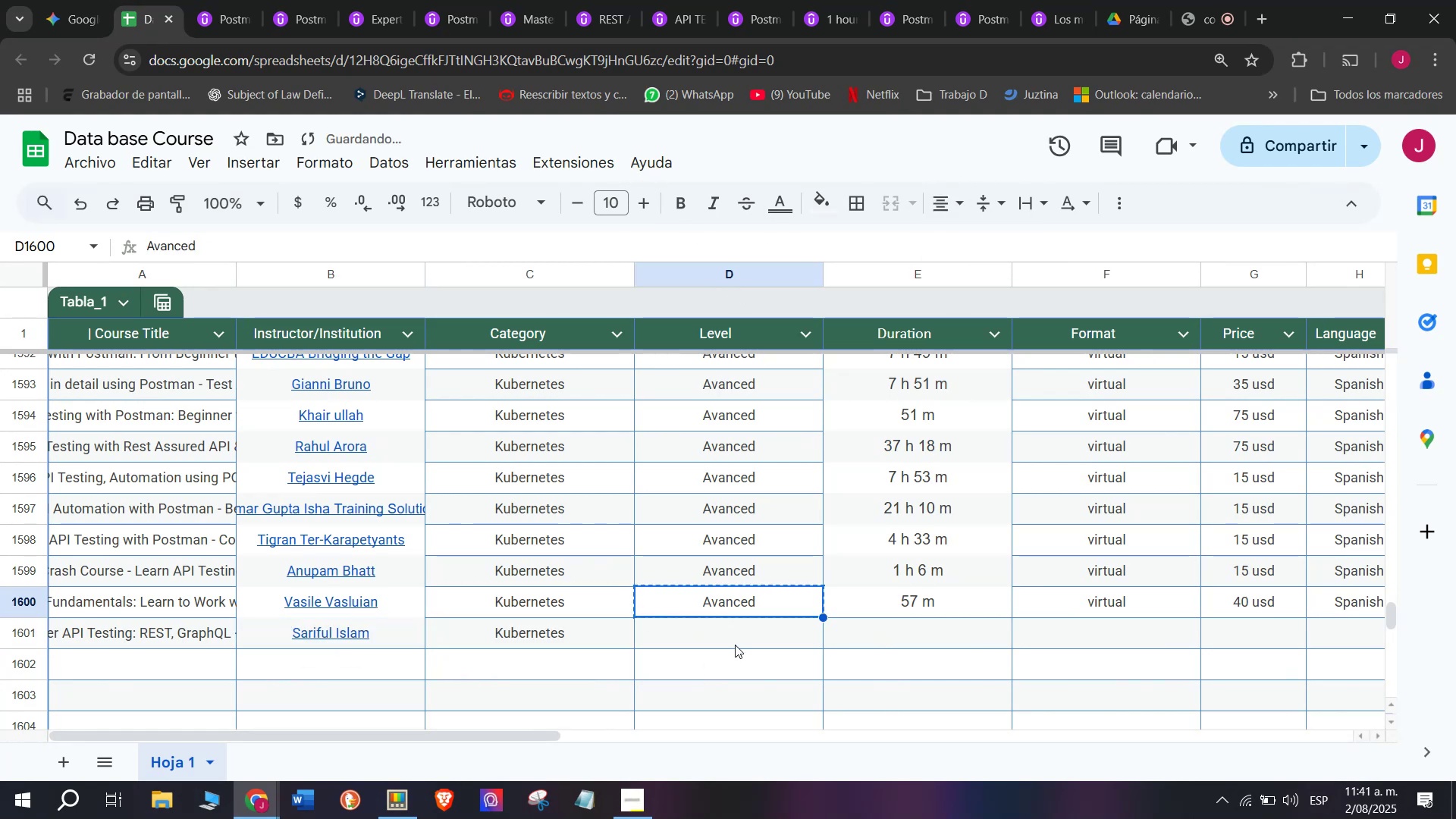 
key(Control+C)
 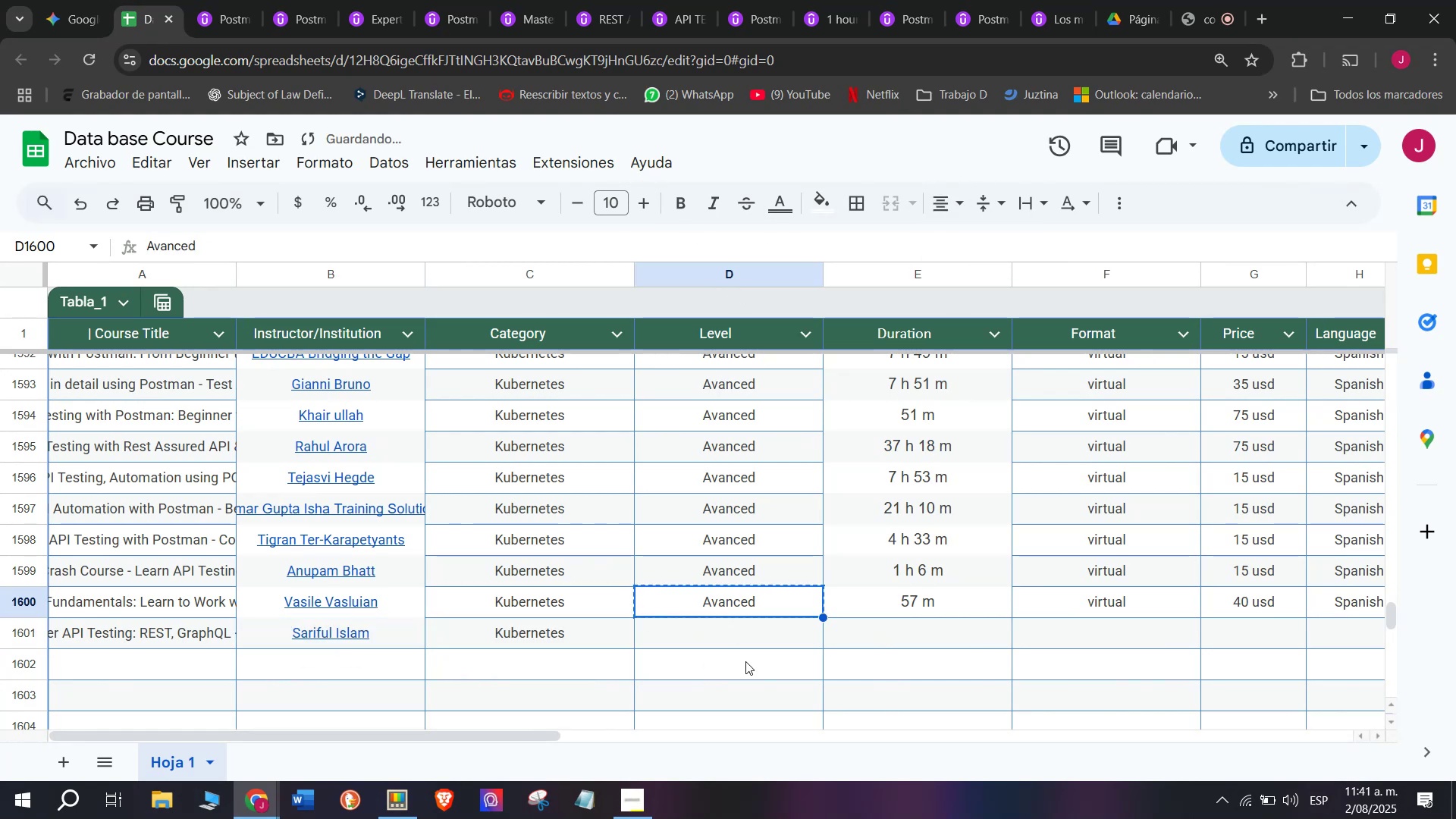 
triple_click([745, 660])
 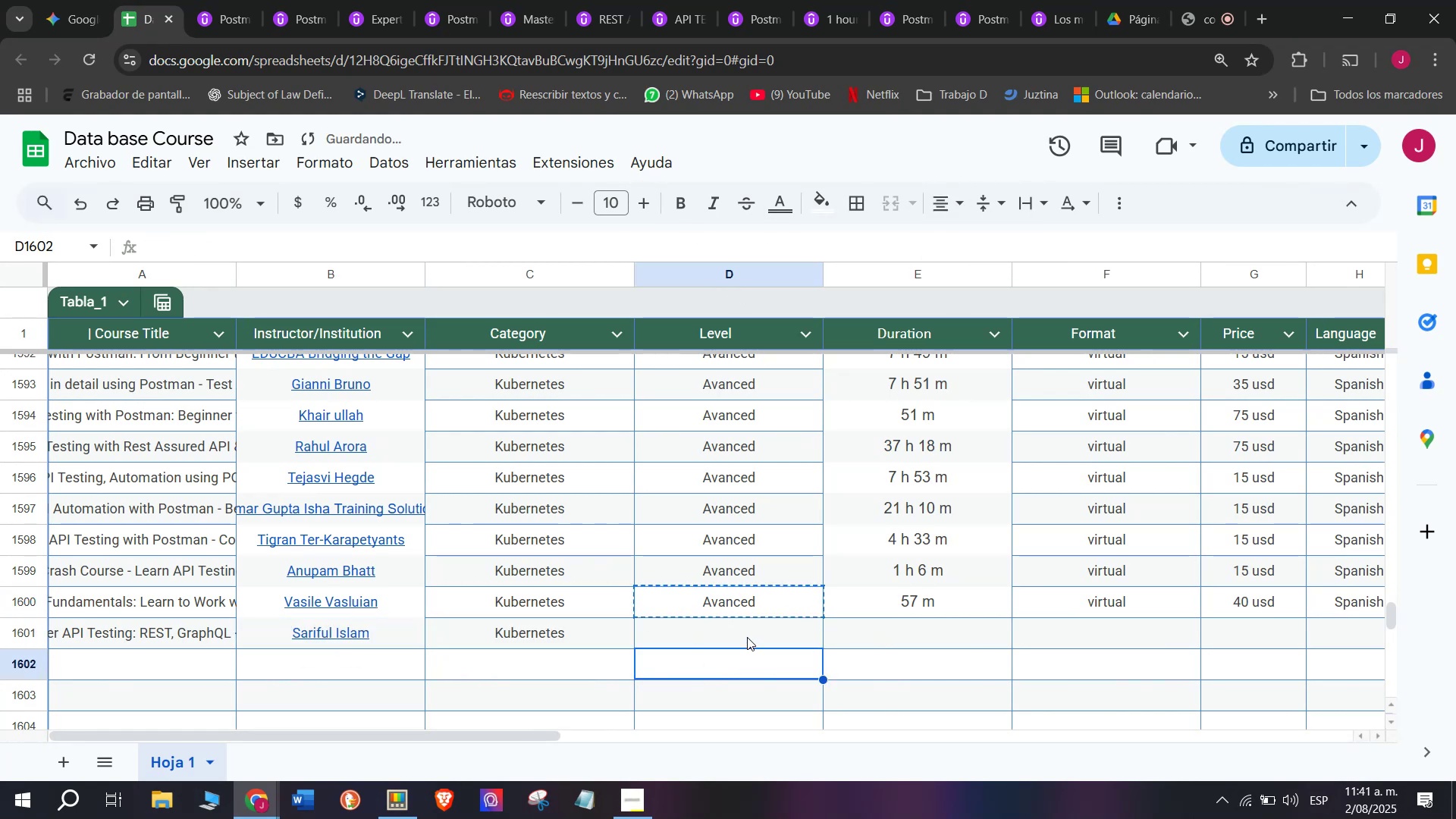 
triple_click([747, 636])
 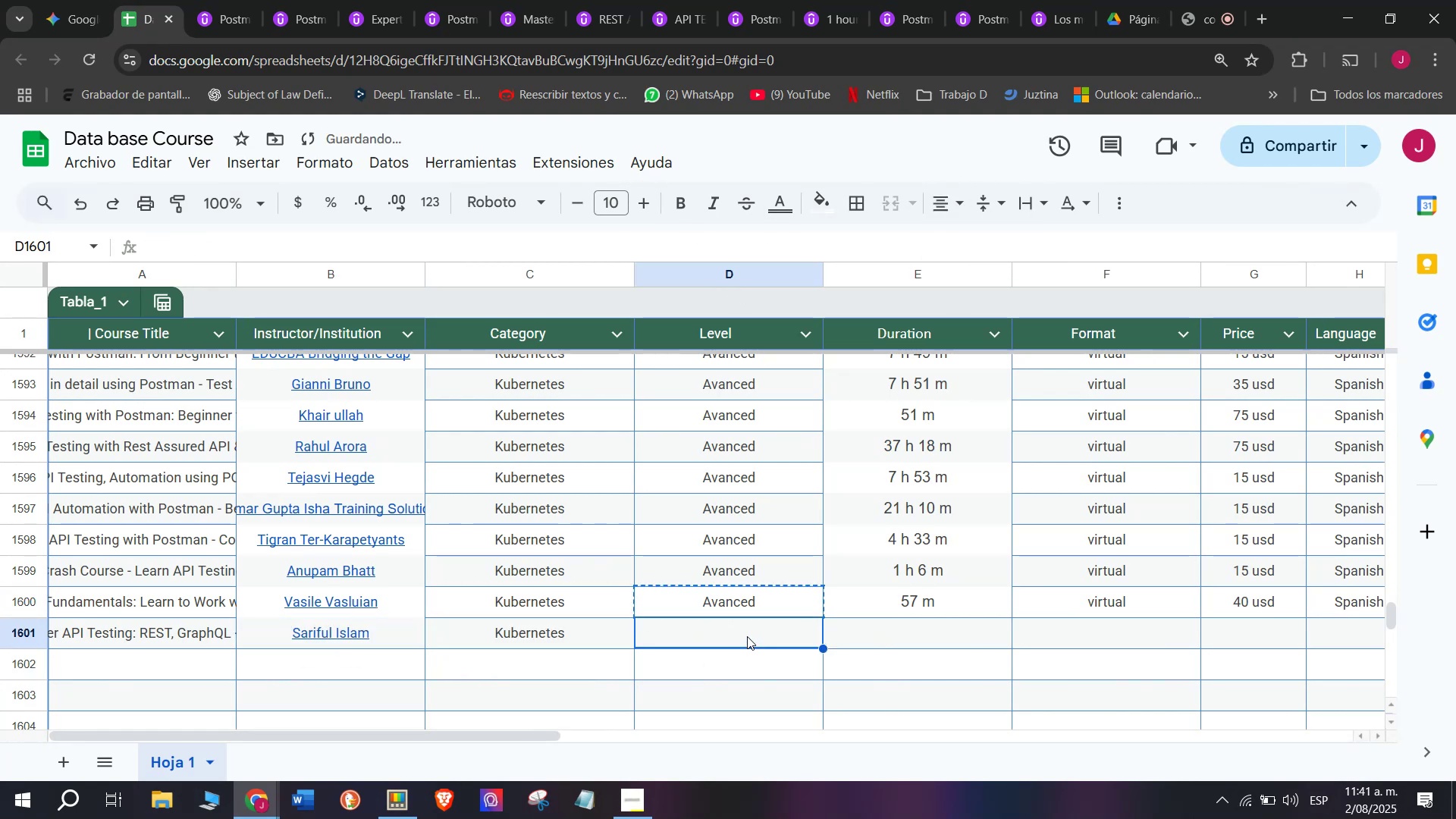 
key(Z)
 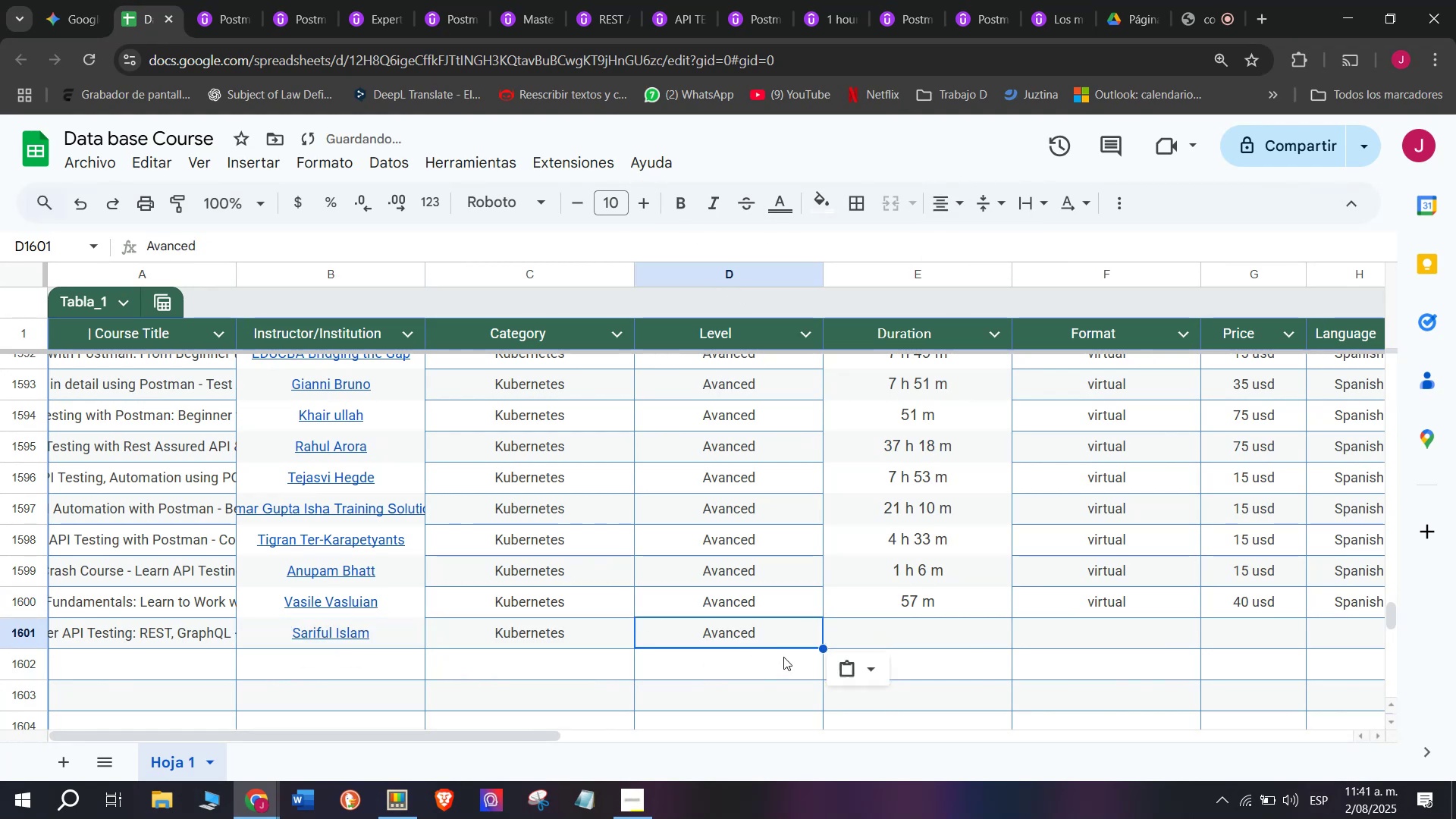 
key(Control+ControlLeft)
 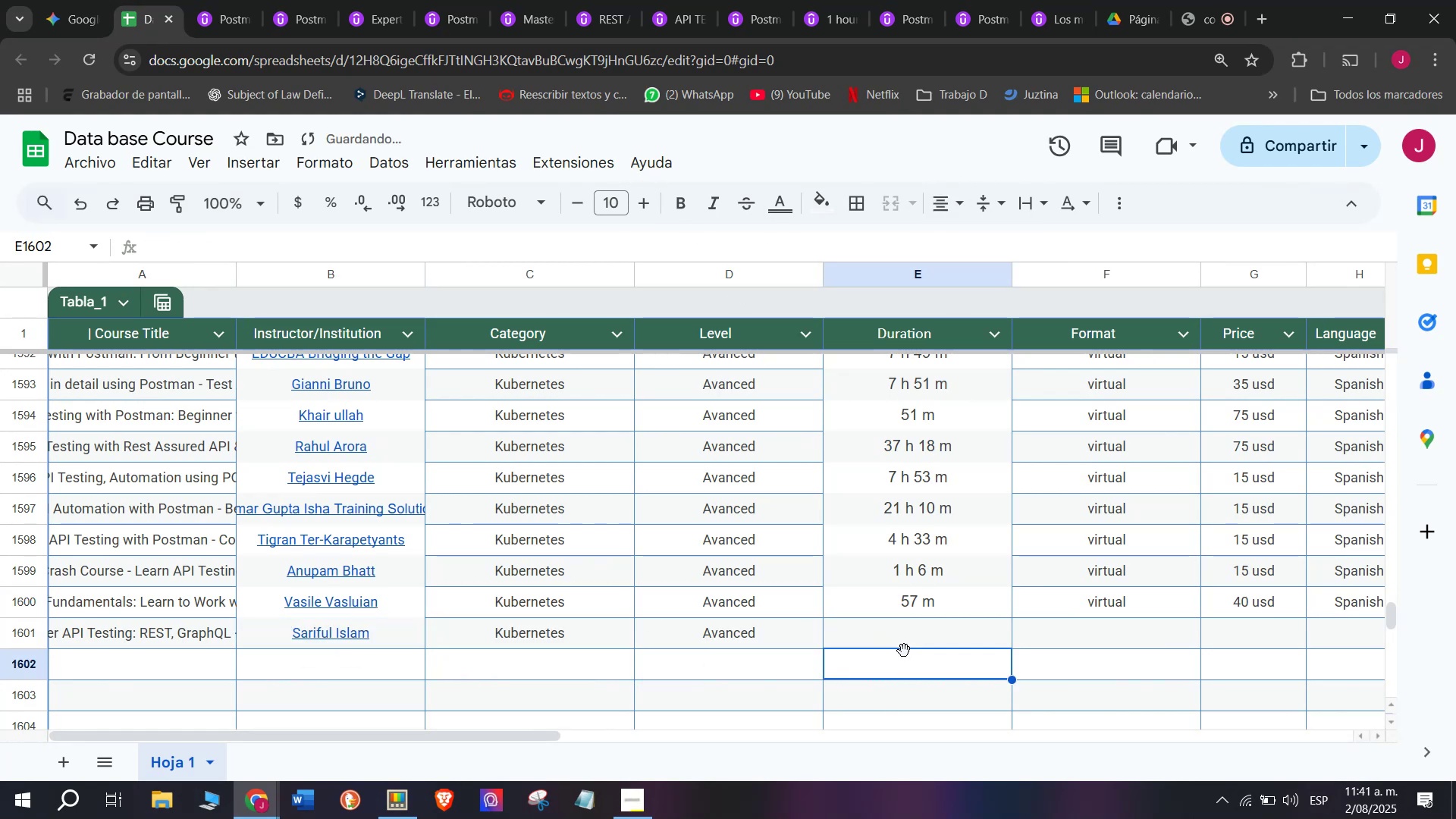 
key(Control+V)
 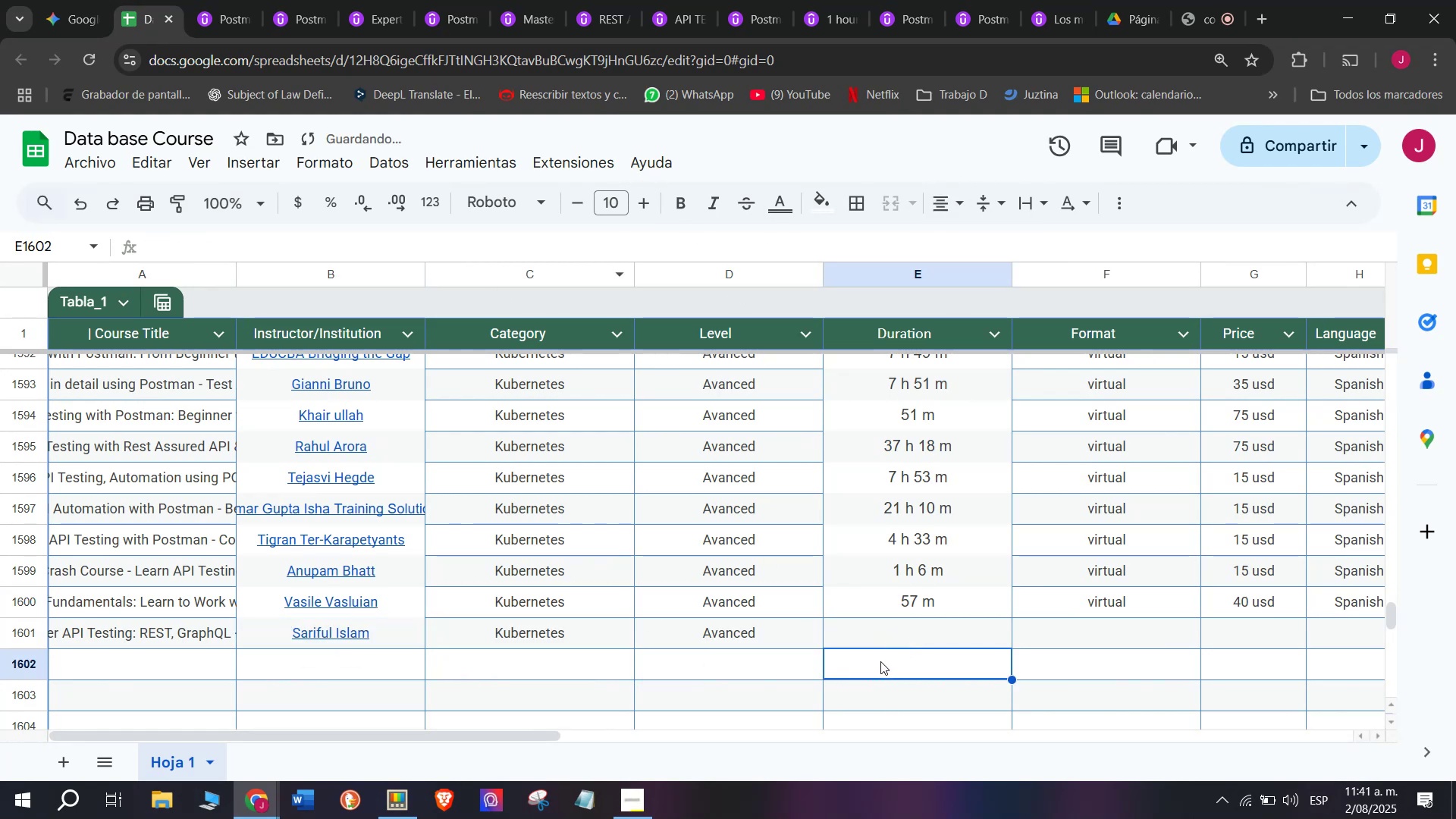 
left_click([890, 623])
 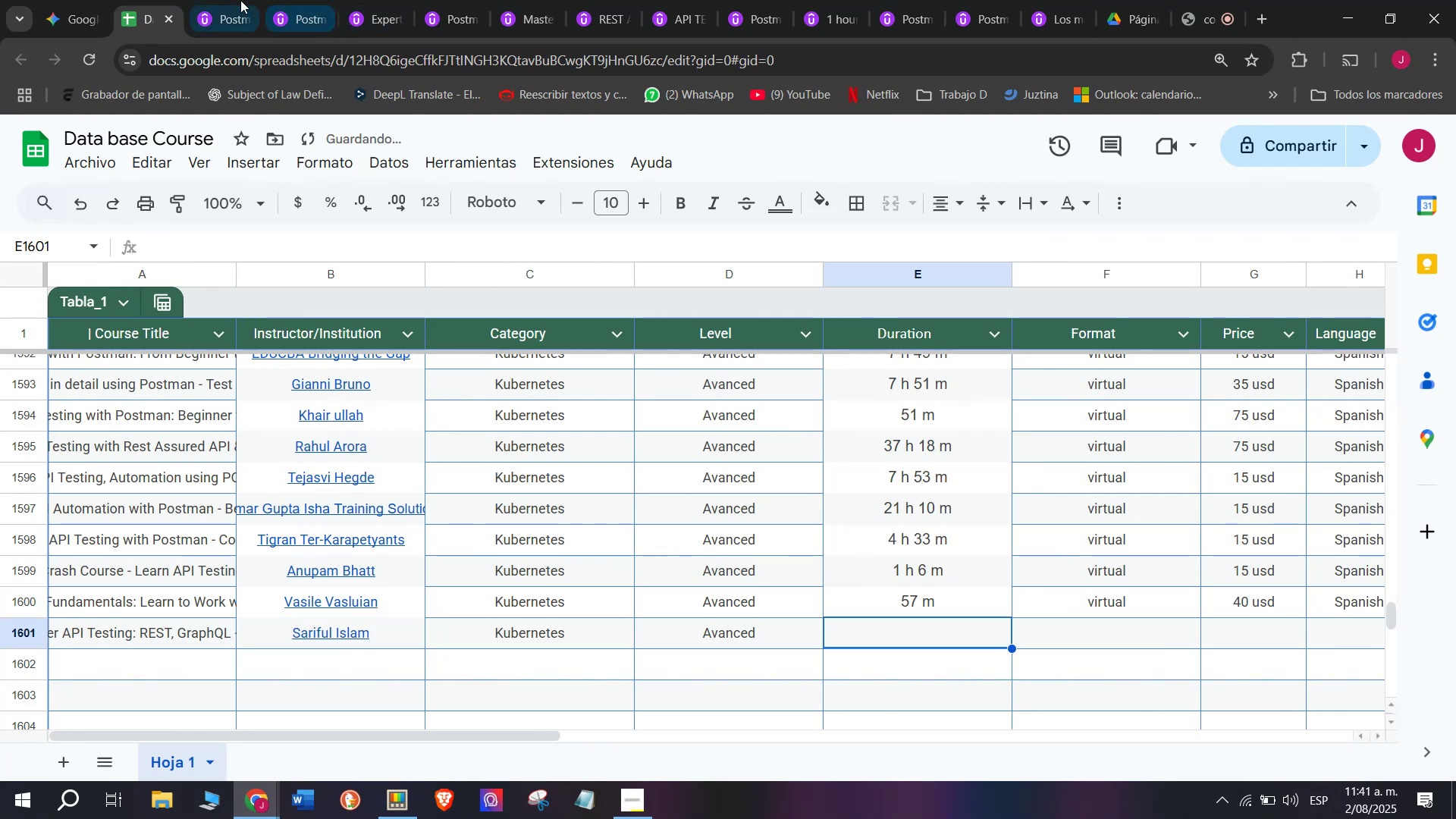 
left_click([235, 0])
 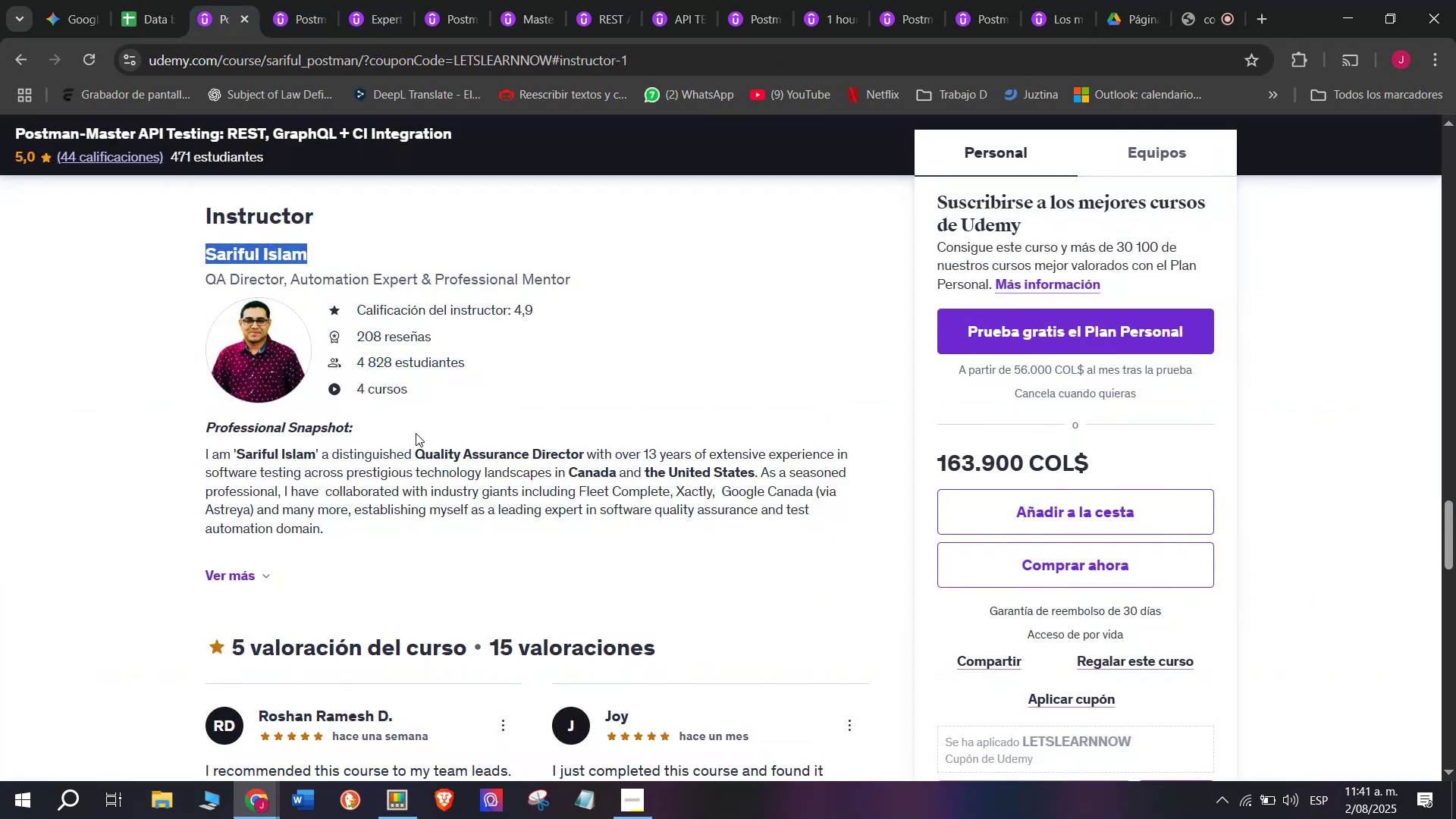 
scroll: coordinate [386, 472], scroll_direction: up, amount: 10.0
 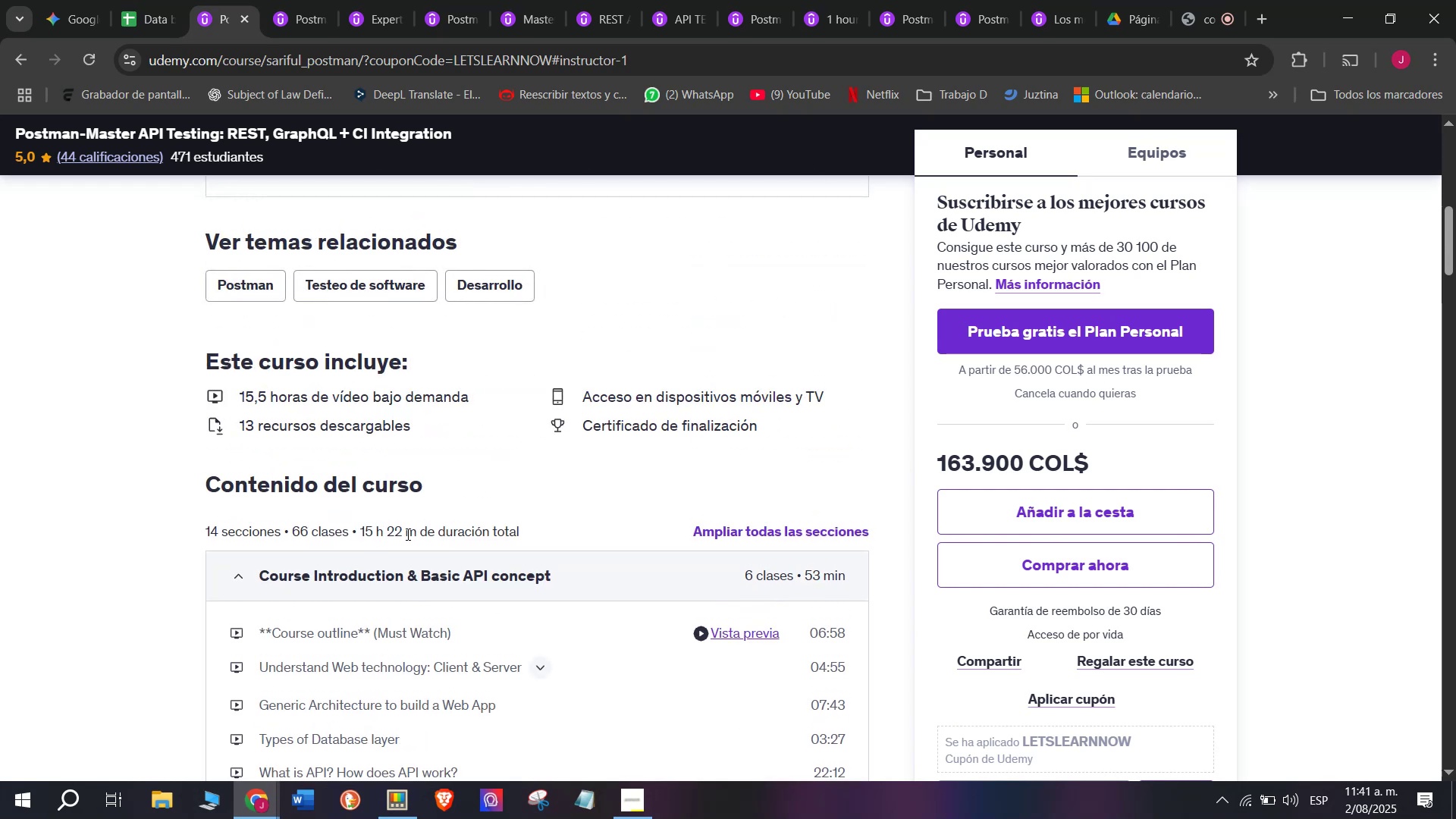 
left_click_drag(start_coordinate=[413, 535], to_coordinate=[354, 527])
 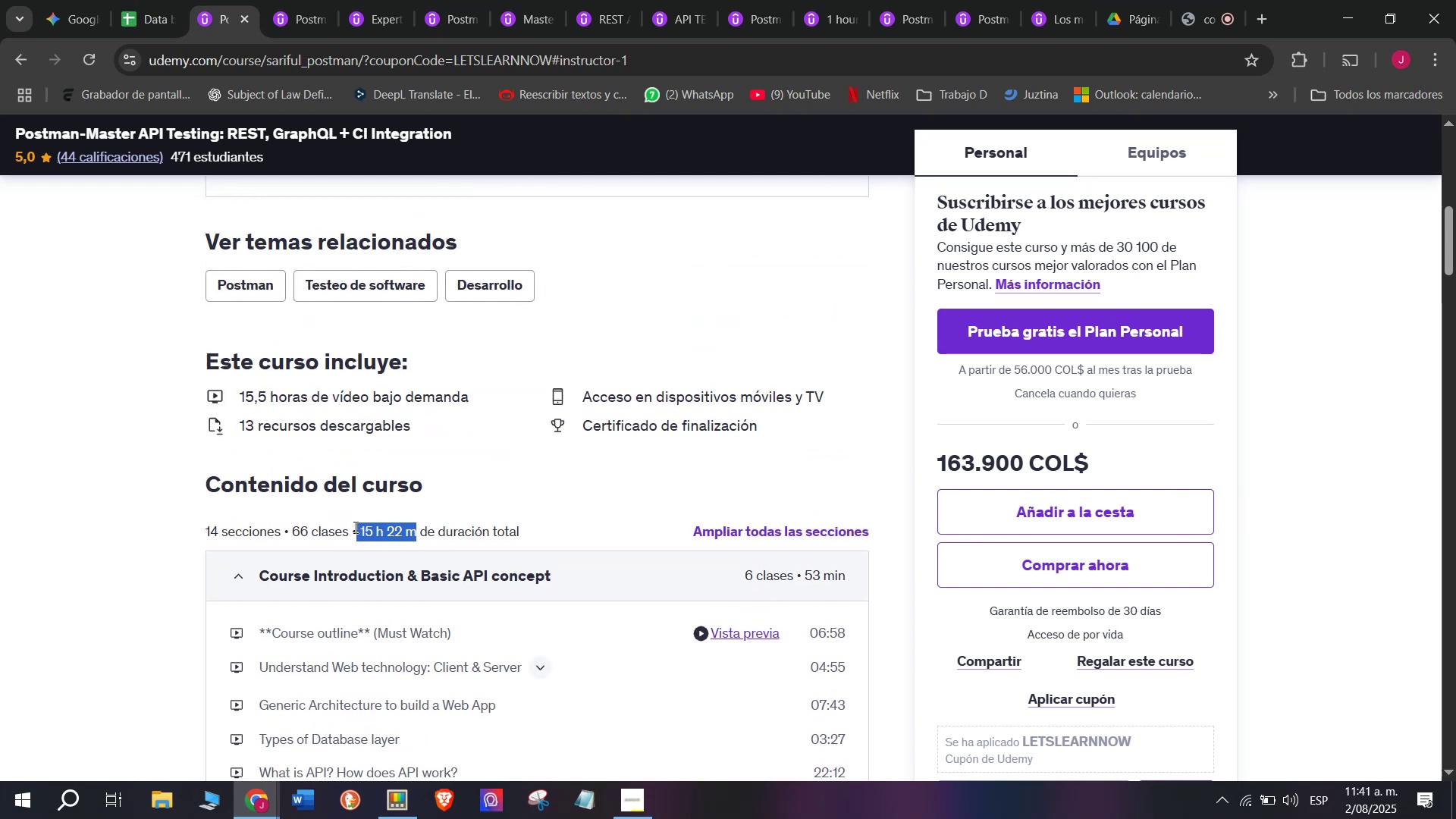 
key(Break)
 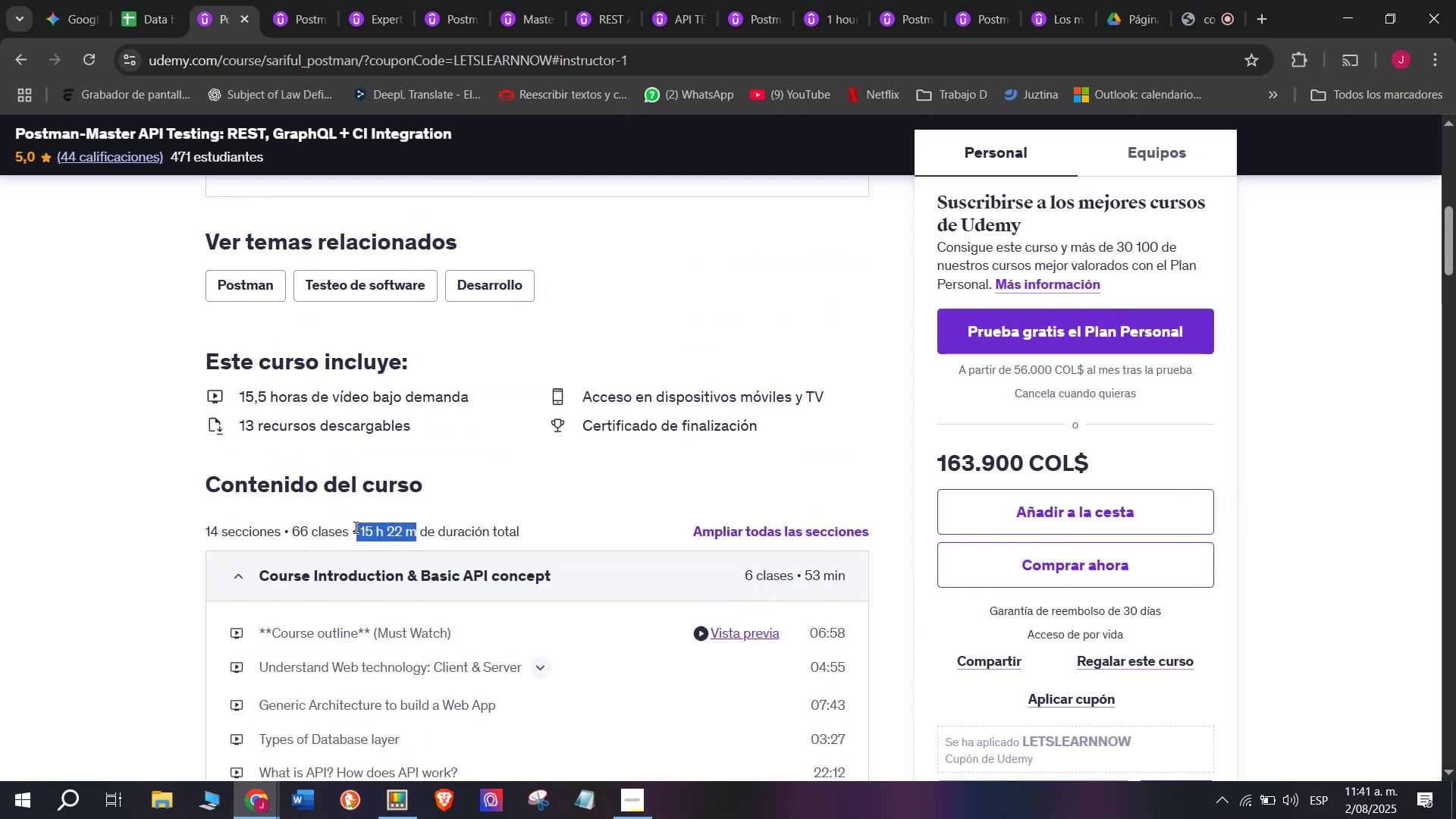 
key(Control+ControlLeft)
 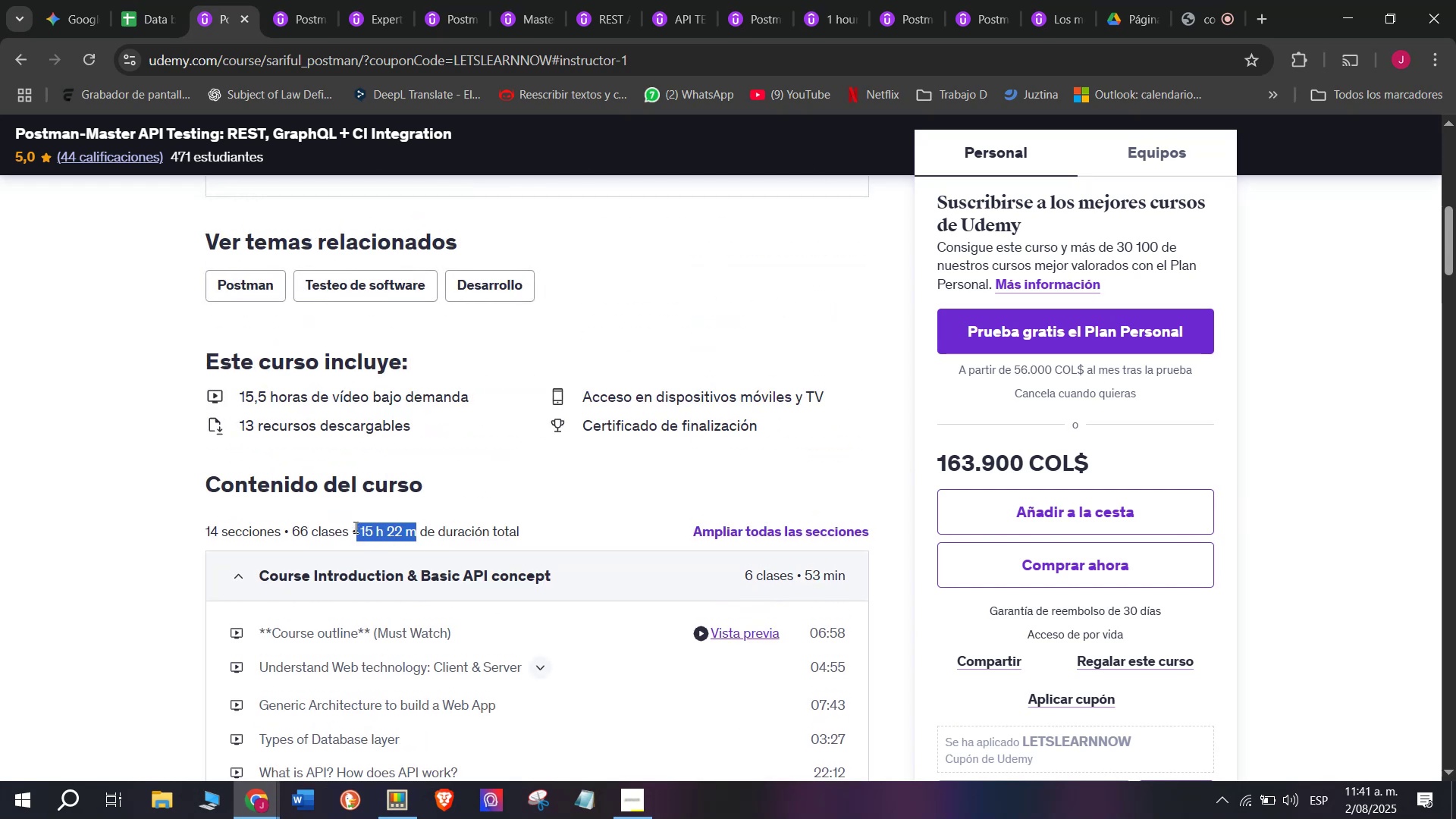 
key(Control+C)
 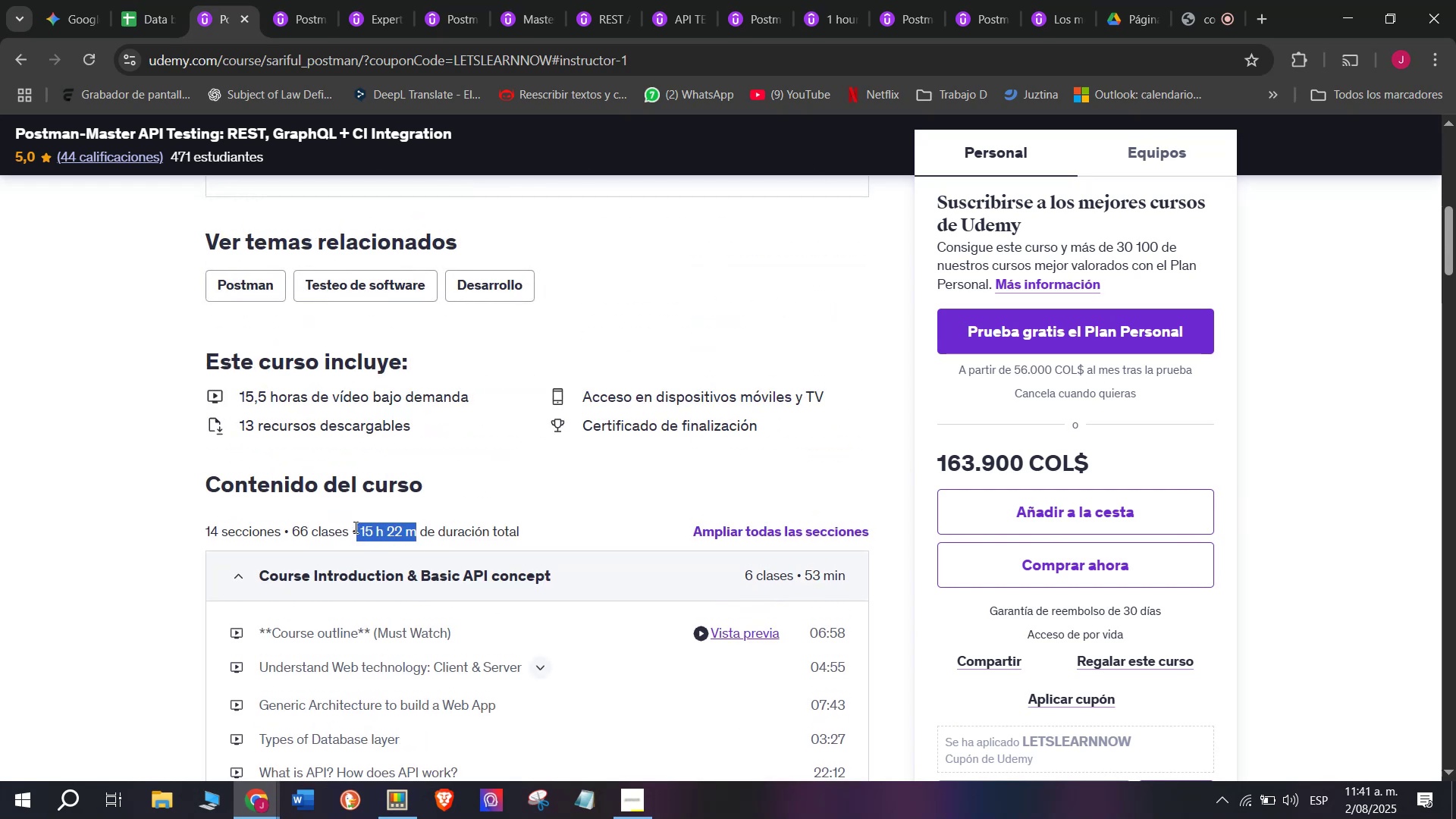 
key(Break)
 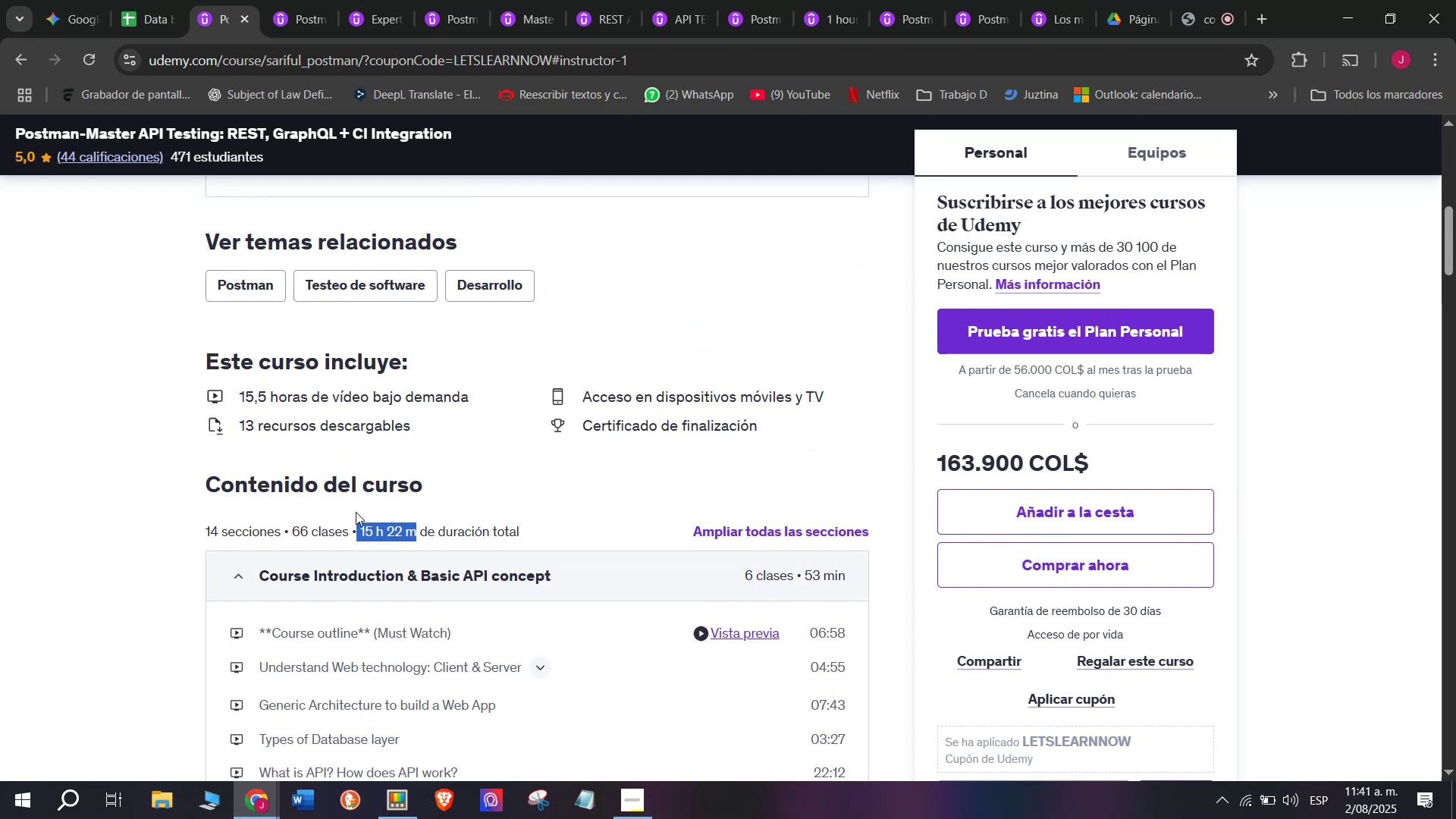 
key(Control+ControlLeft)
 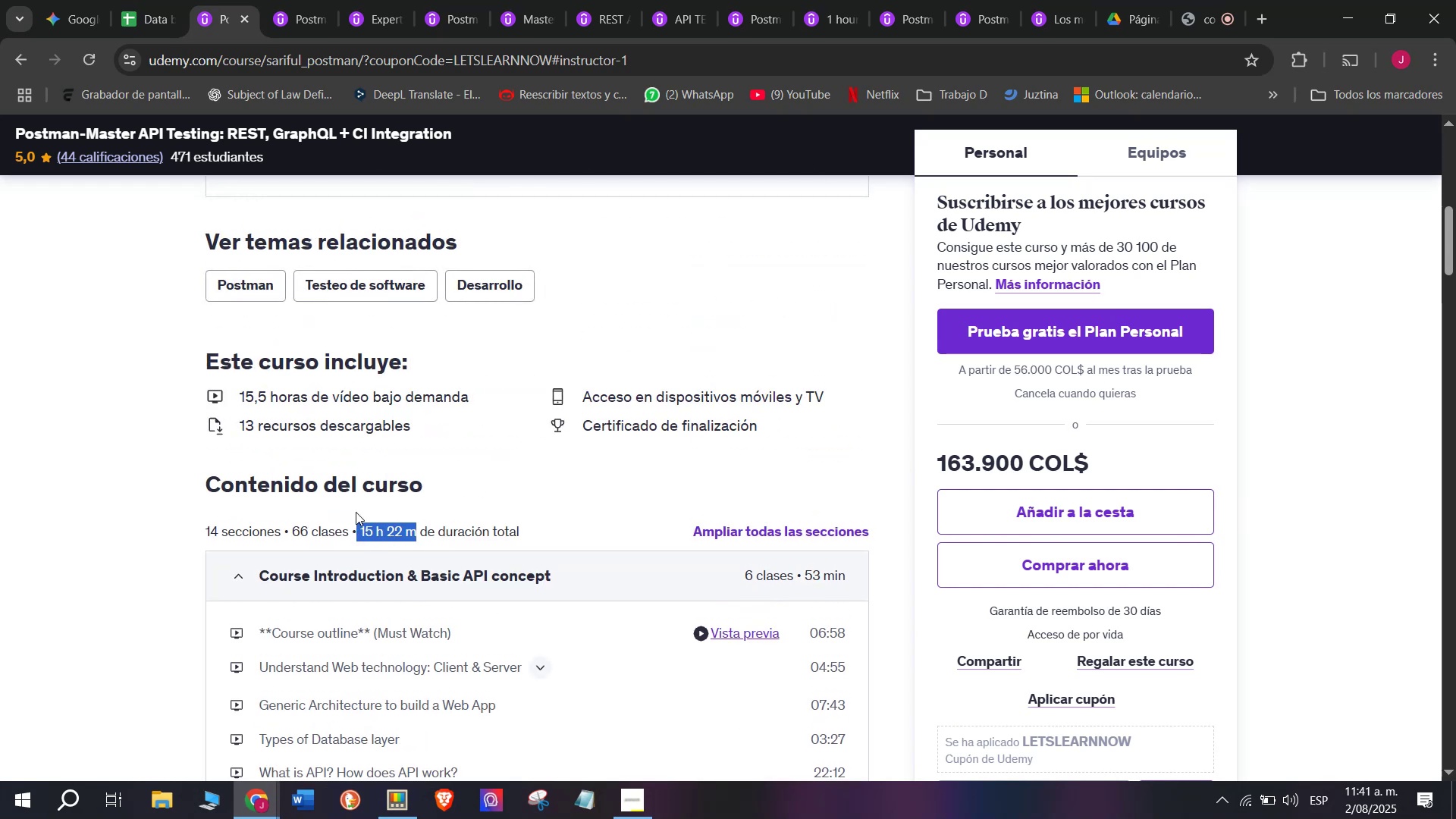 
key(Control+C)
 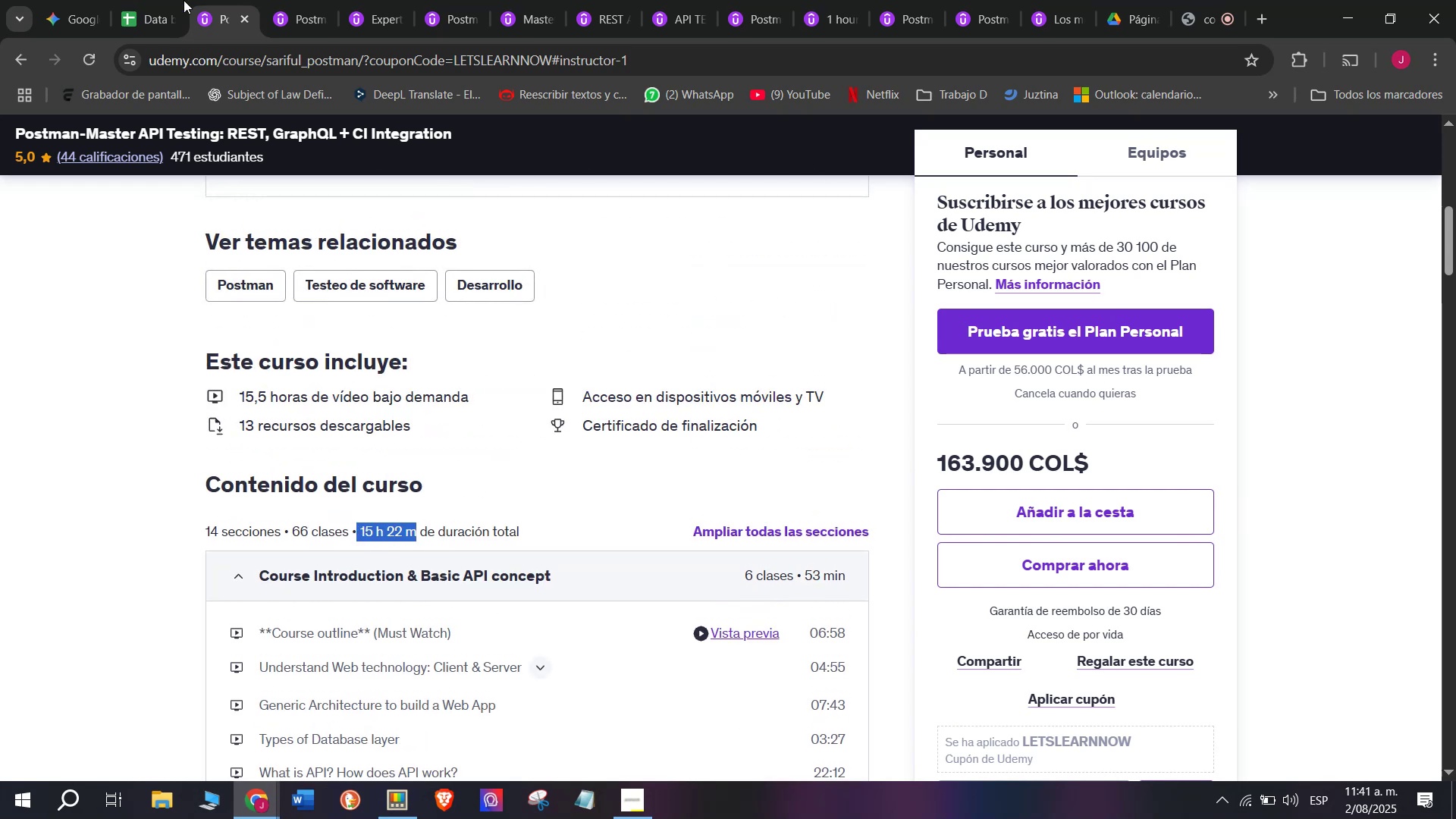 
left_click([161, 0])
 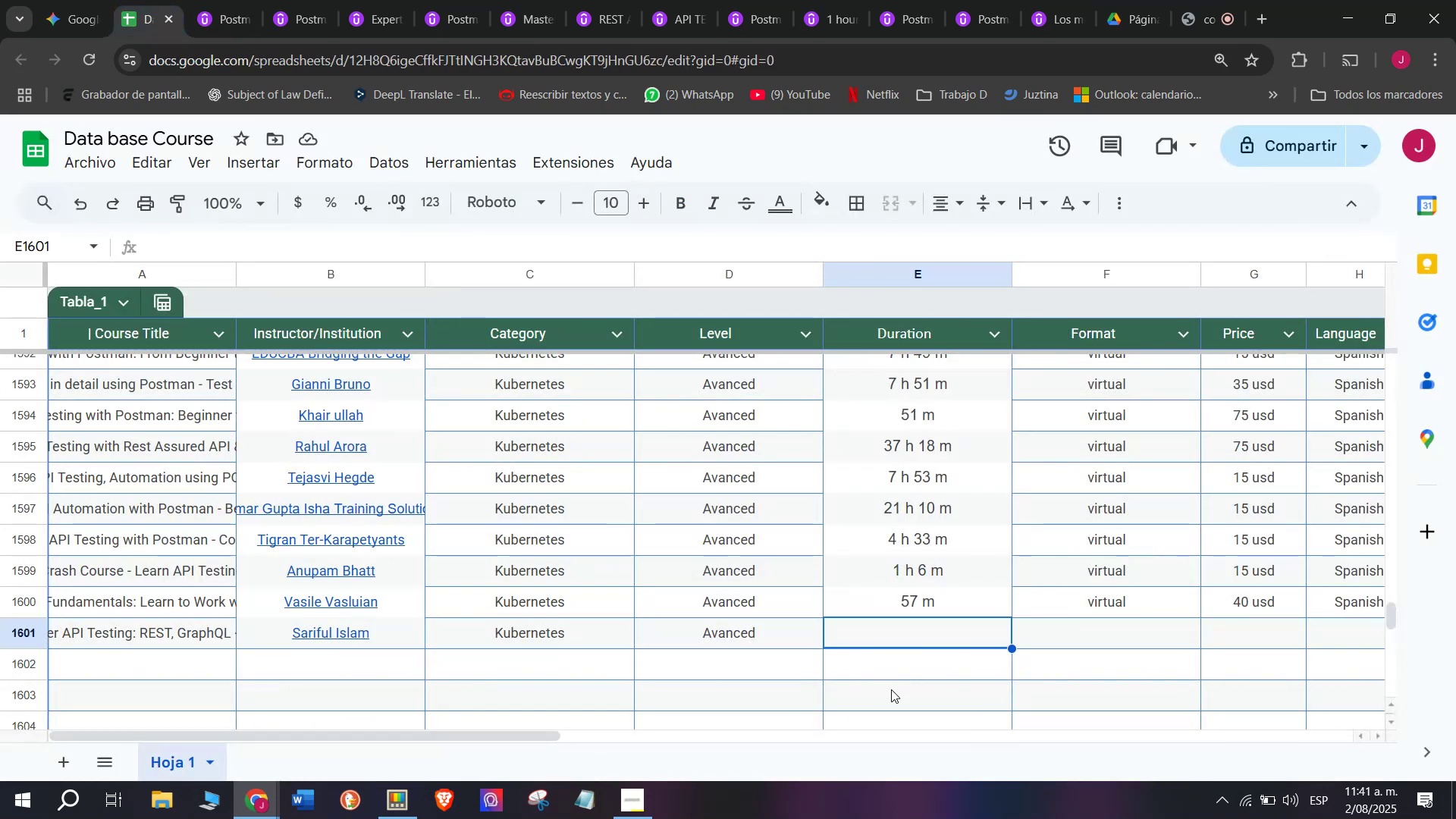 
key(Control+ControlLeft)
 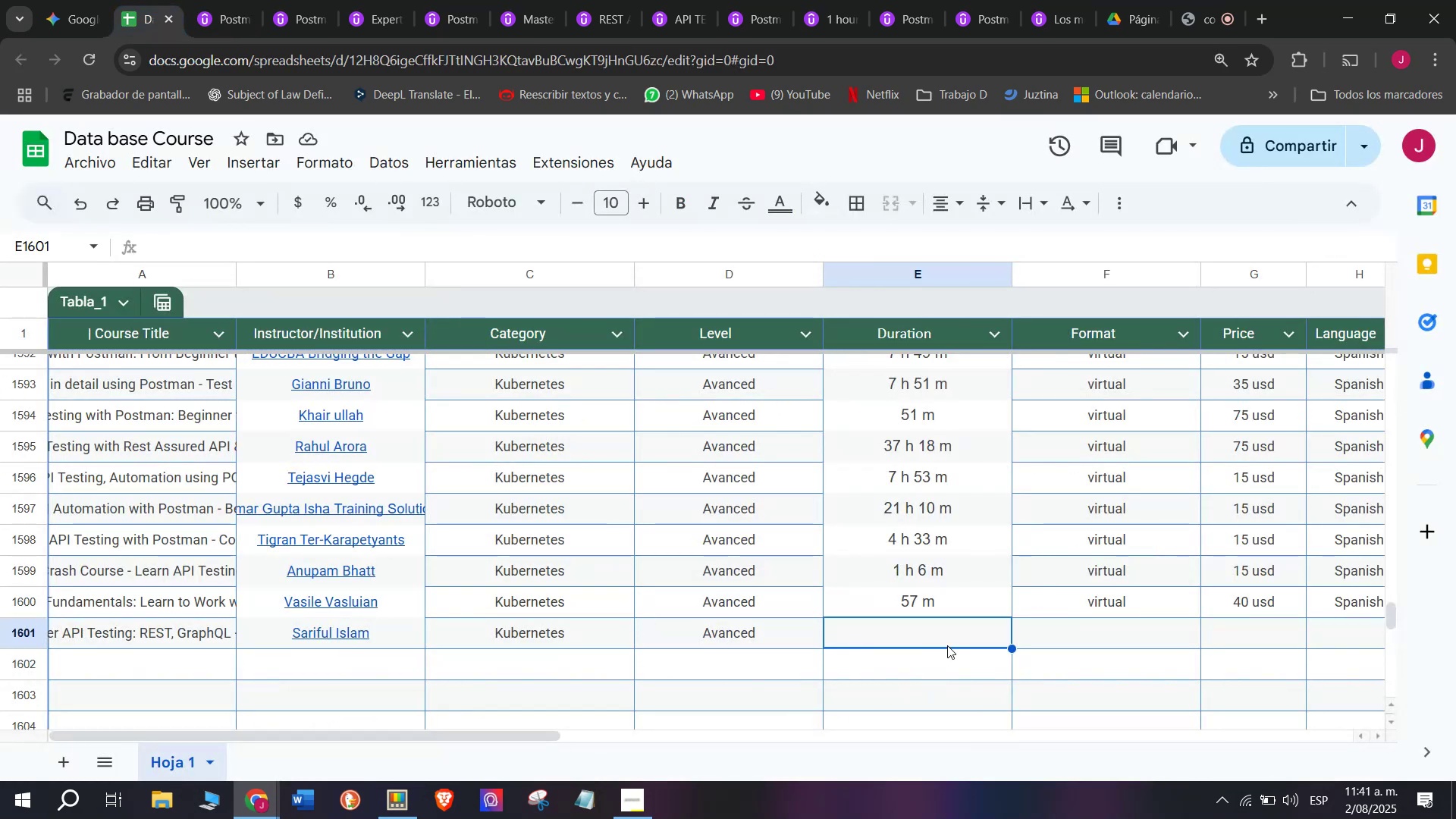 
key(Z)
 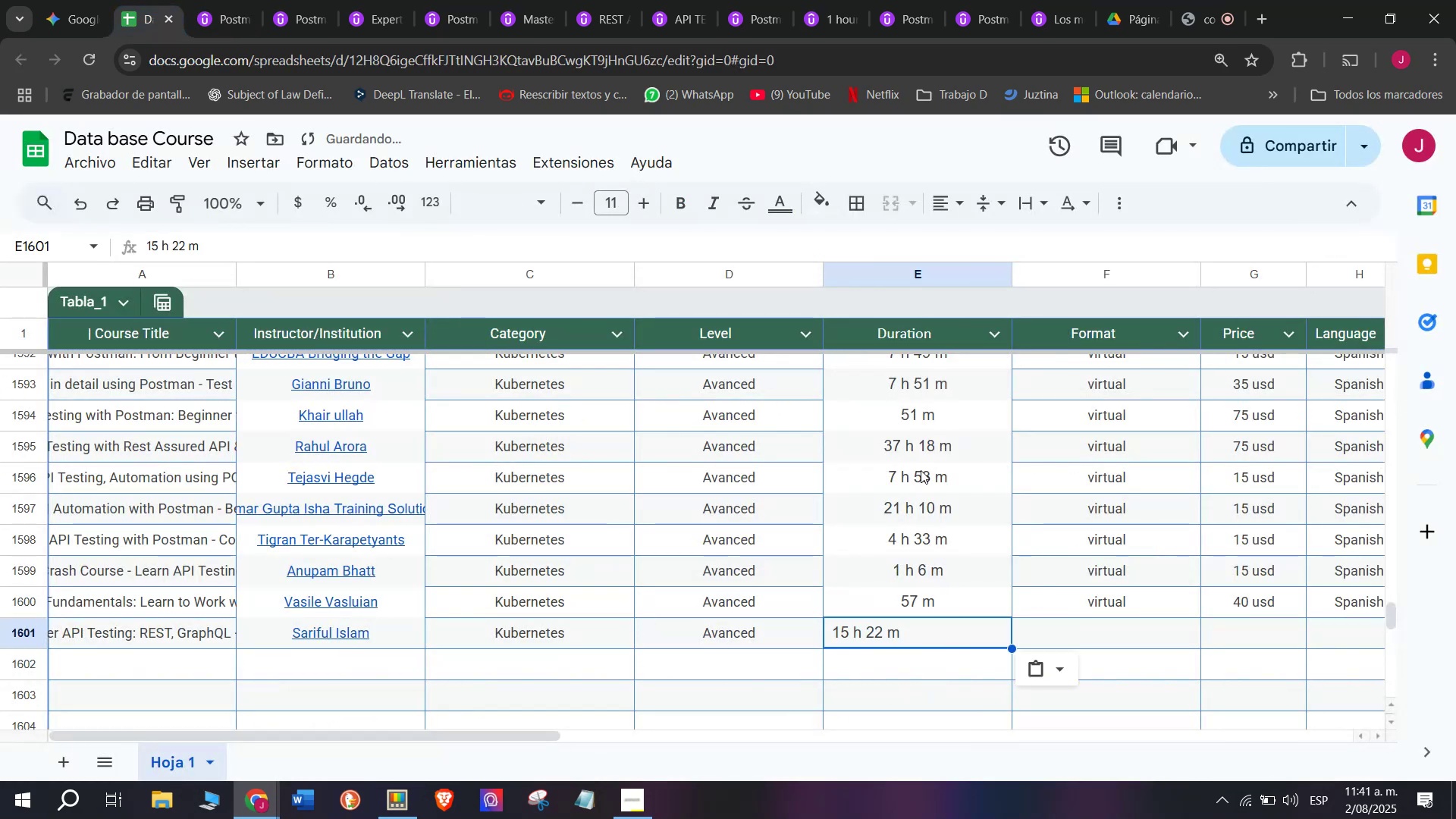 
key(Control+V)
 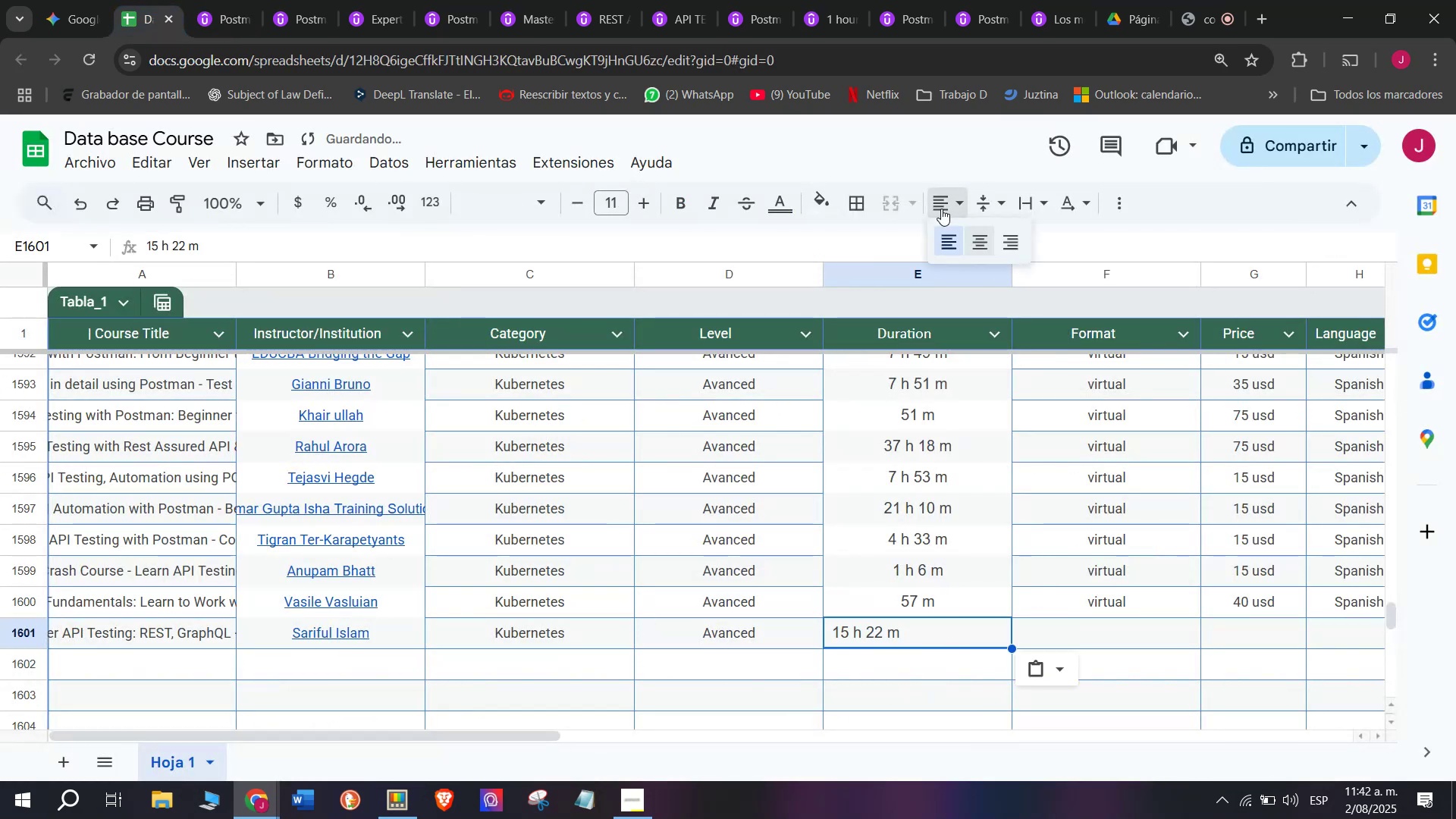 
double_click([984, 250])
 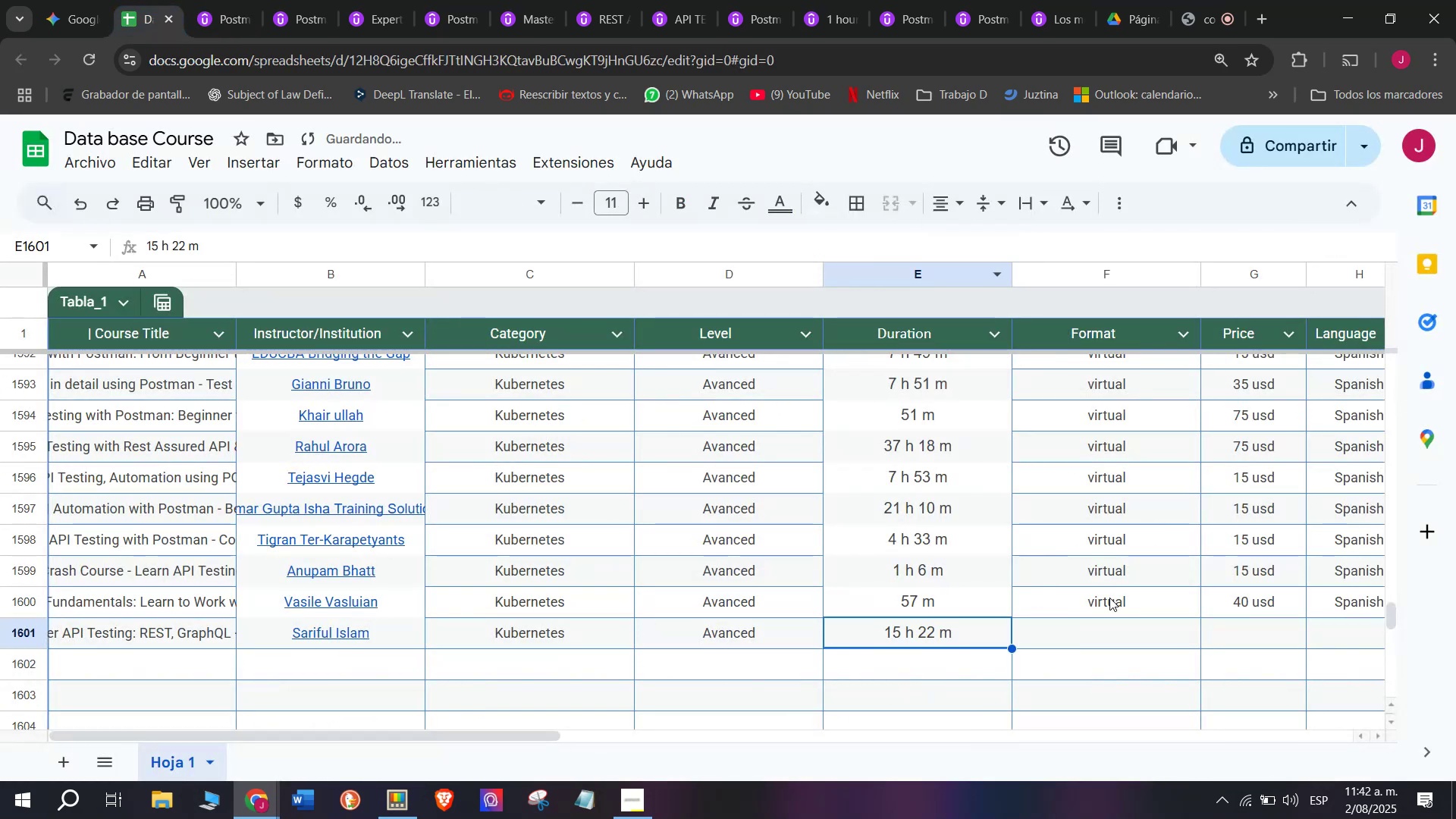 
left_click([1121, 613])
 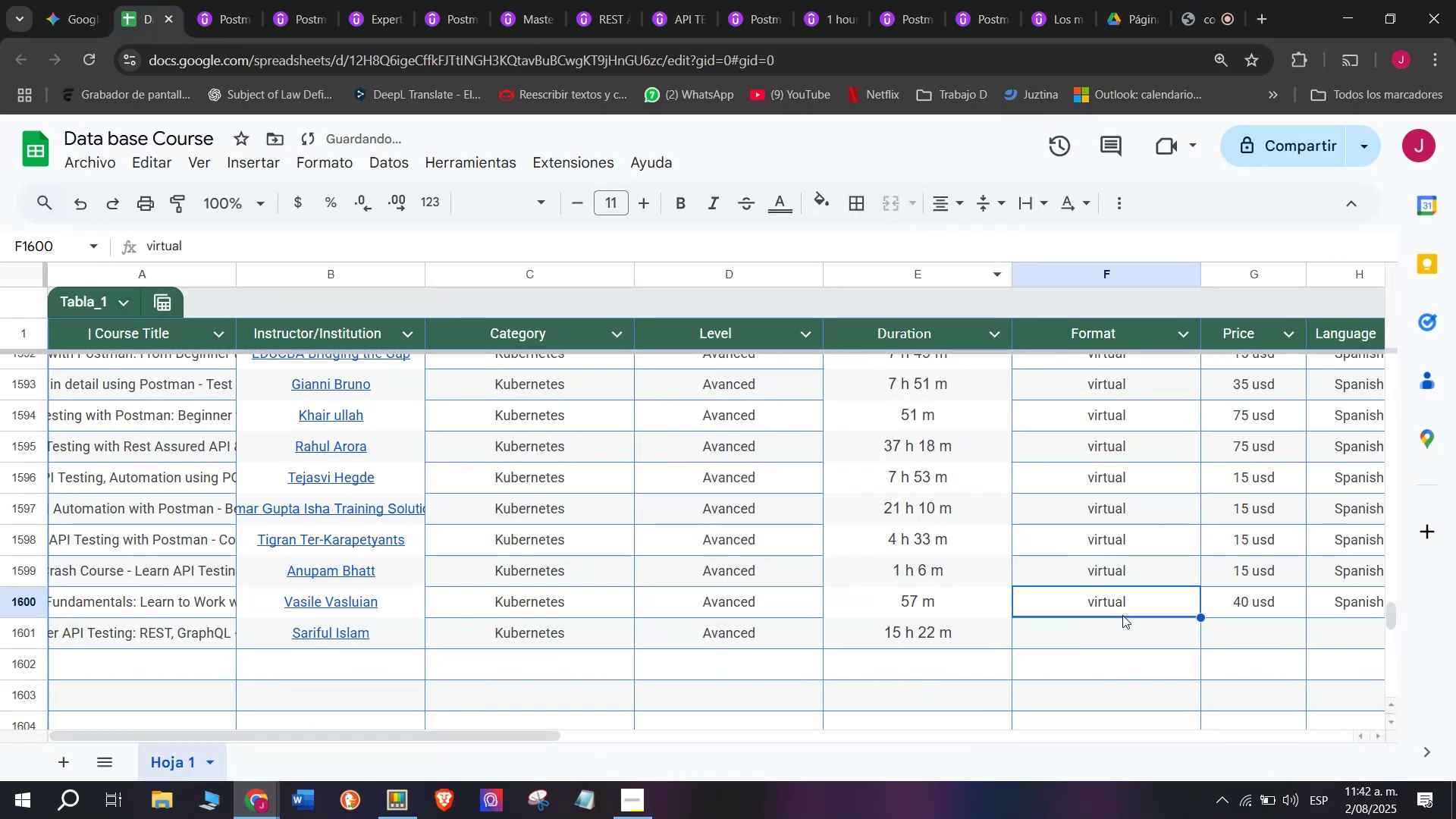 
key(Control+ControlLeft)
 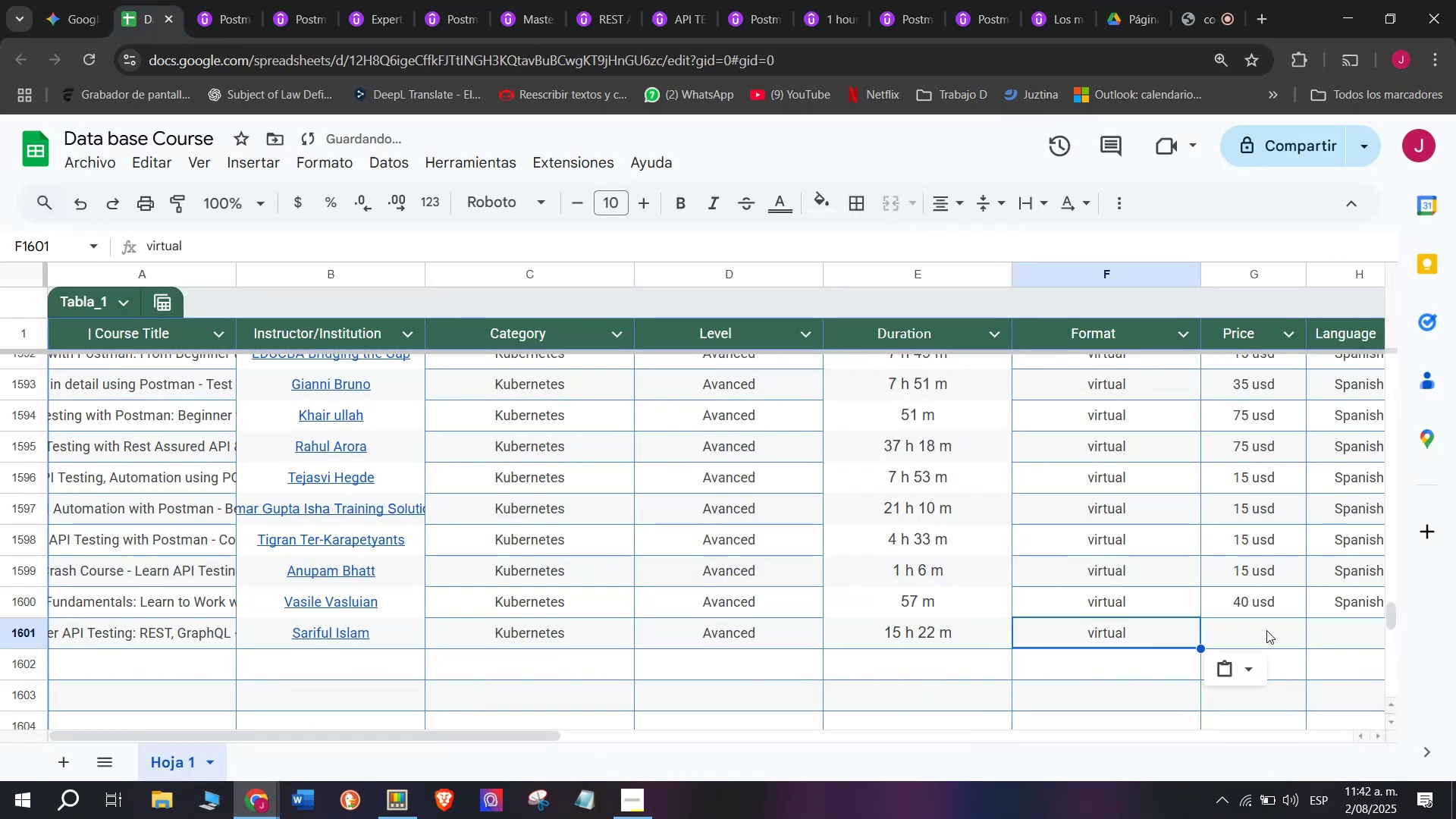 
key(Break)
 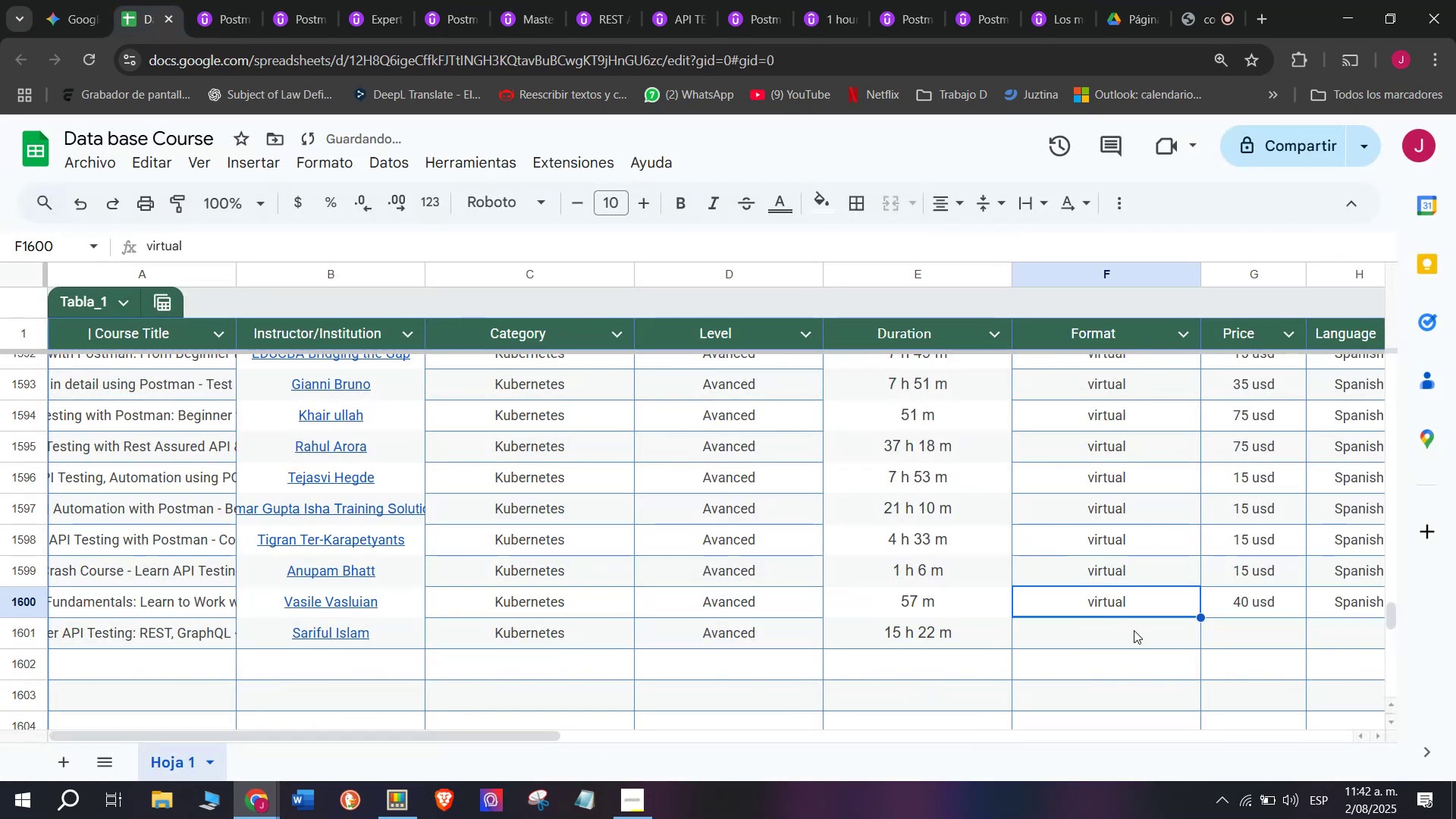 
key(Control+C)
 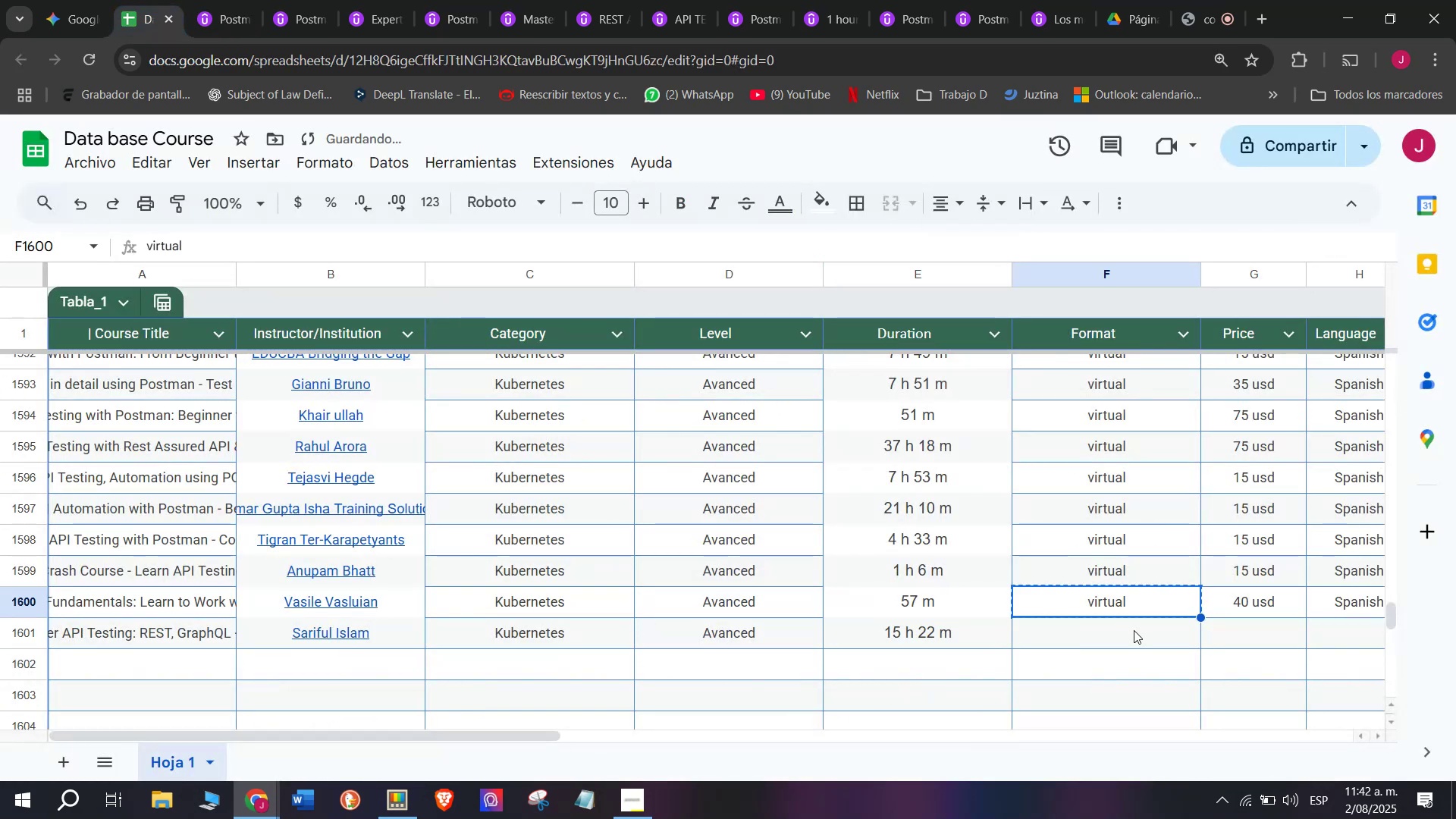 
double_click([1134, 630])
 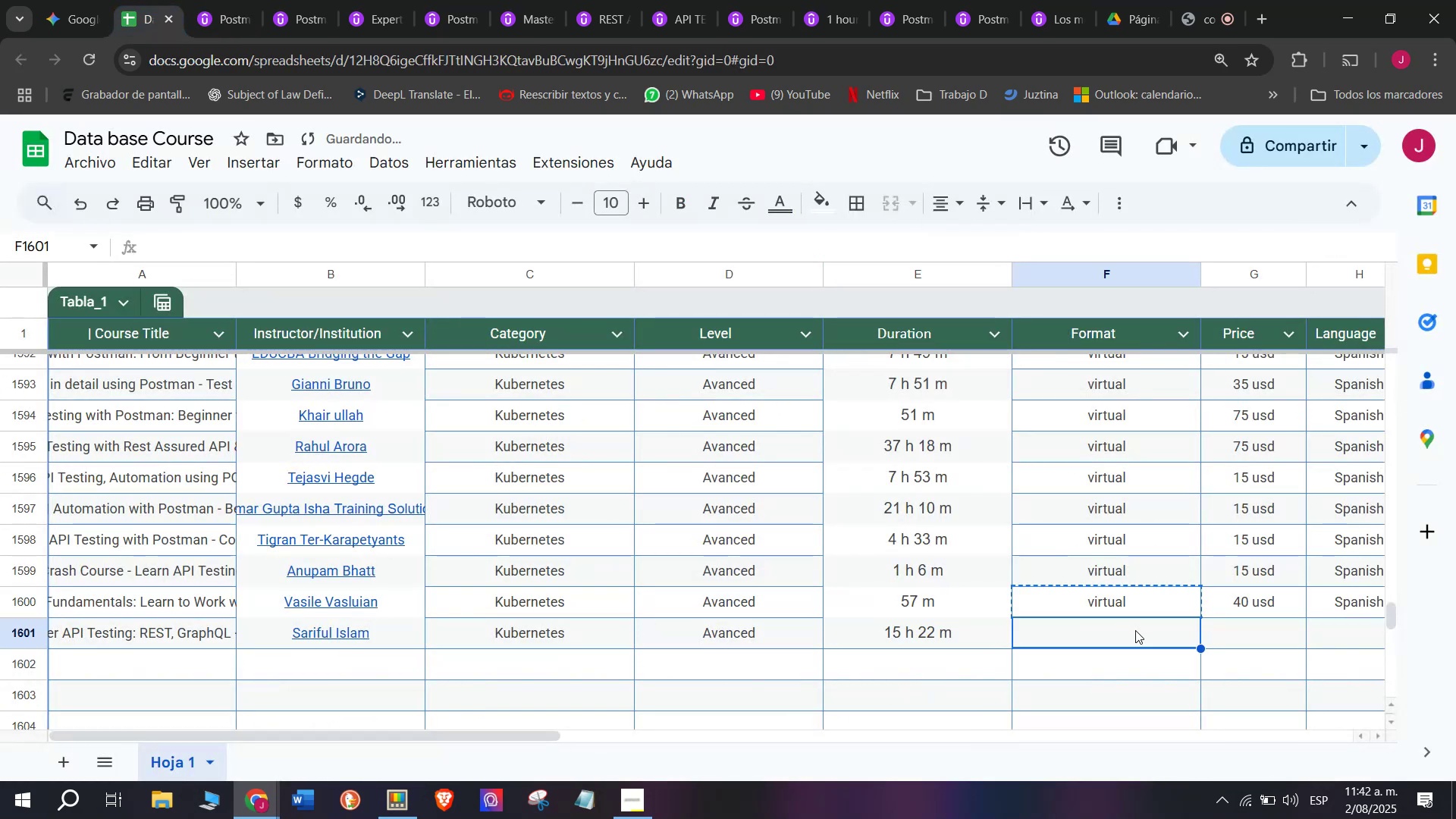 
key(Control+ControlLeft)
 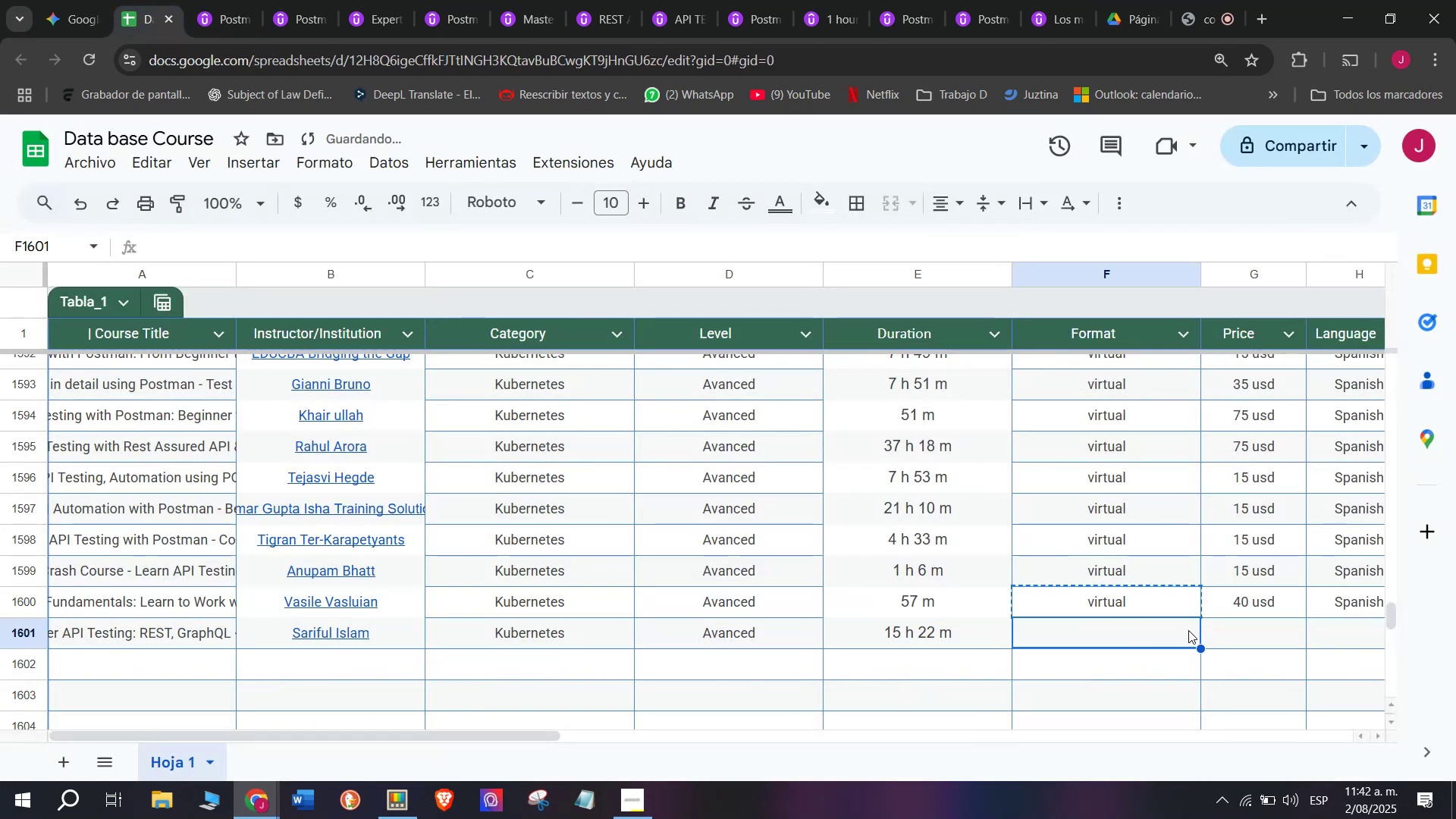 
key(Z)
 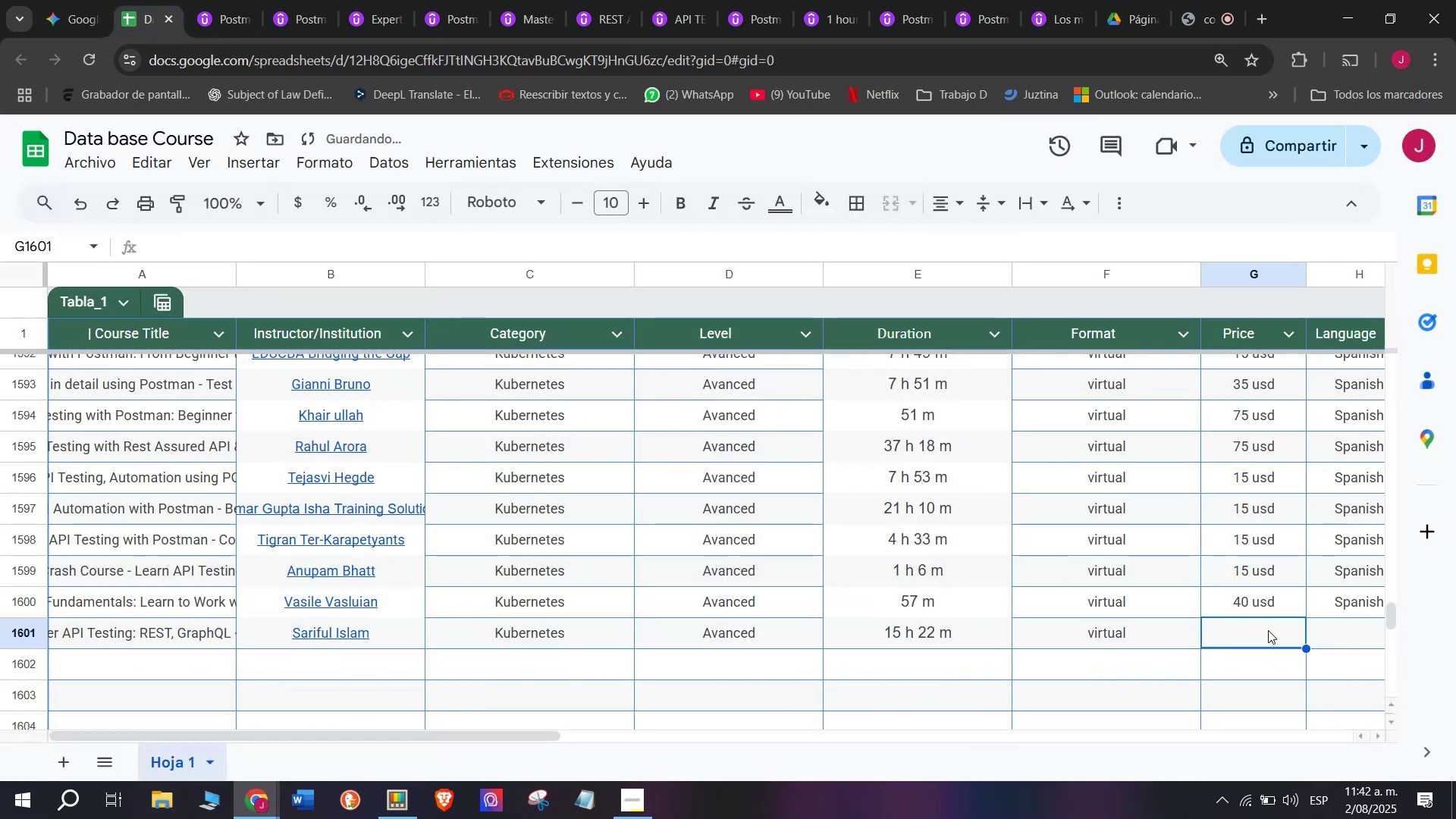 
key(Control+V)
 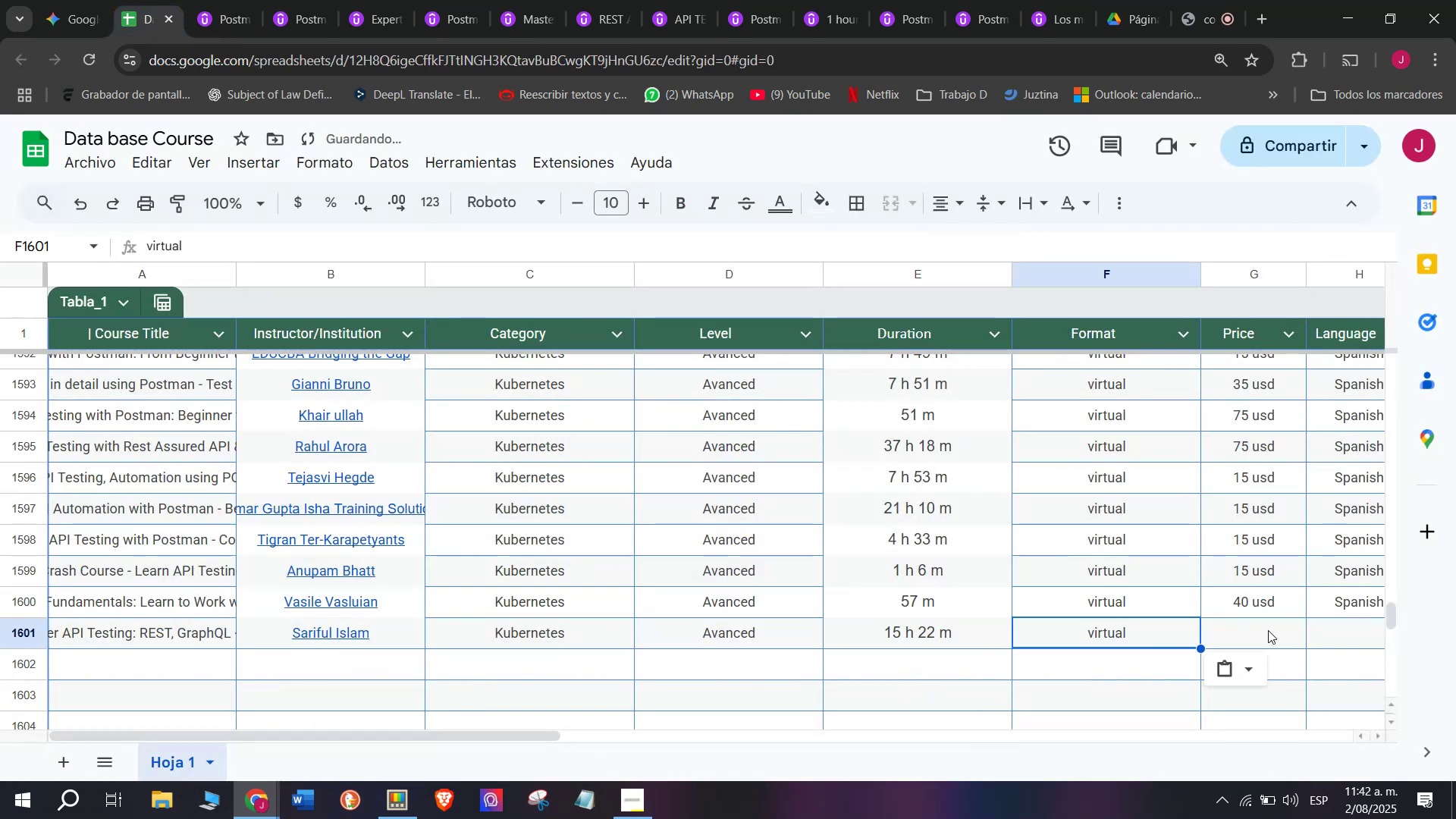 
left_click([1268, 630])
 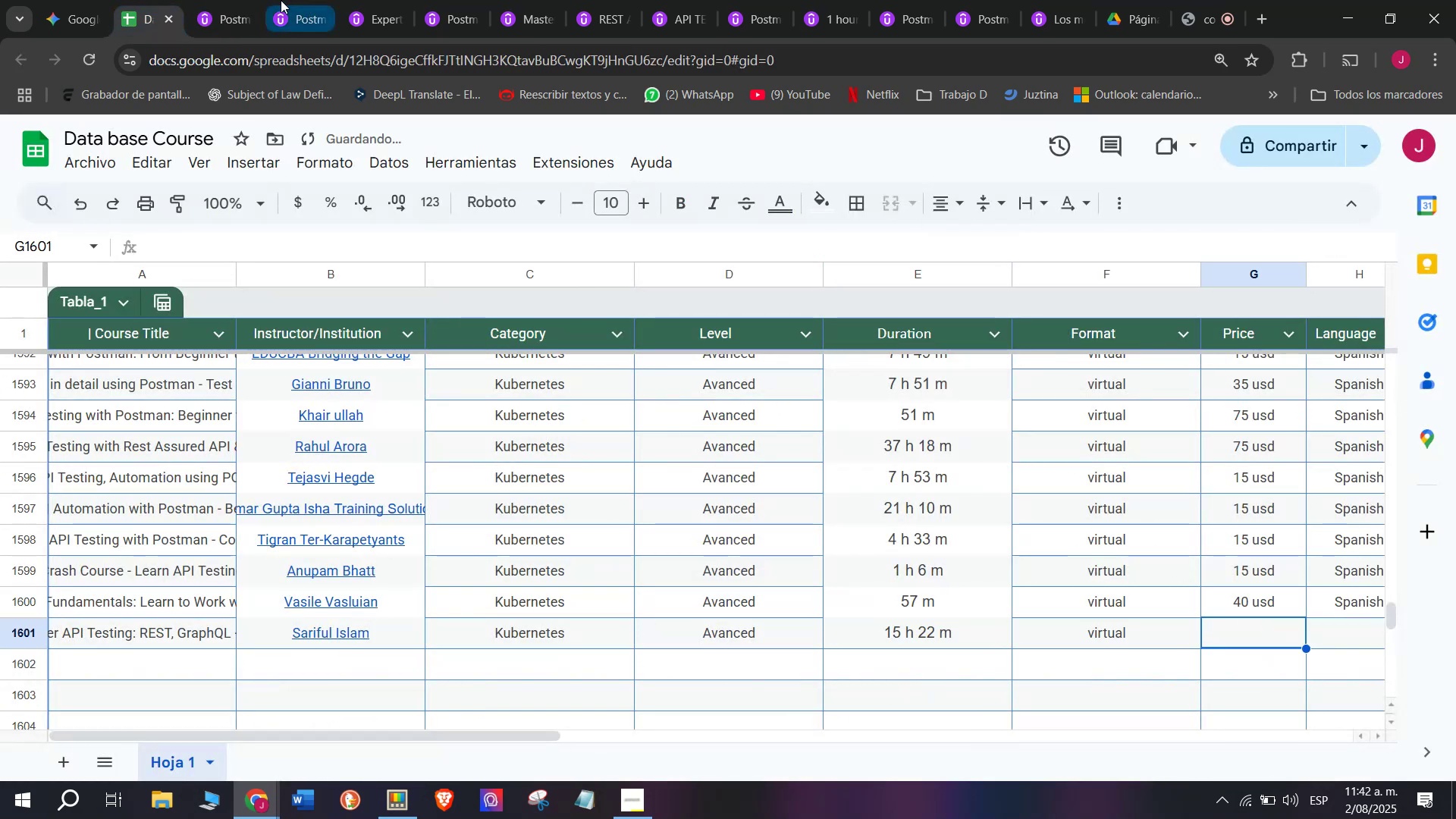 
left_click([265, 0])
 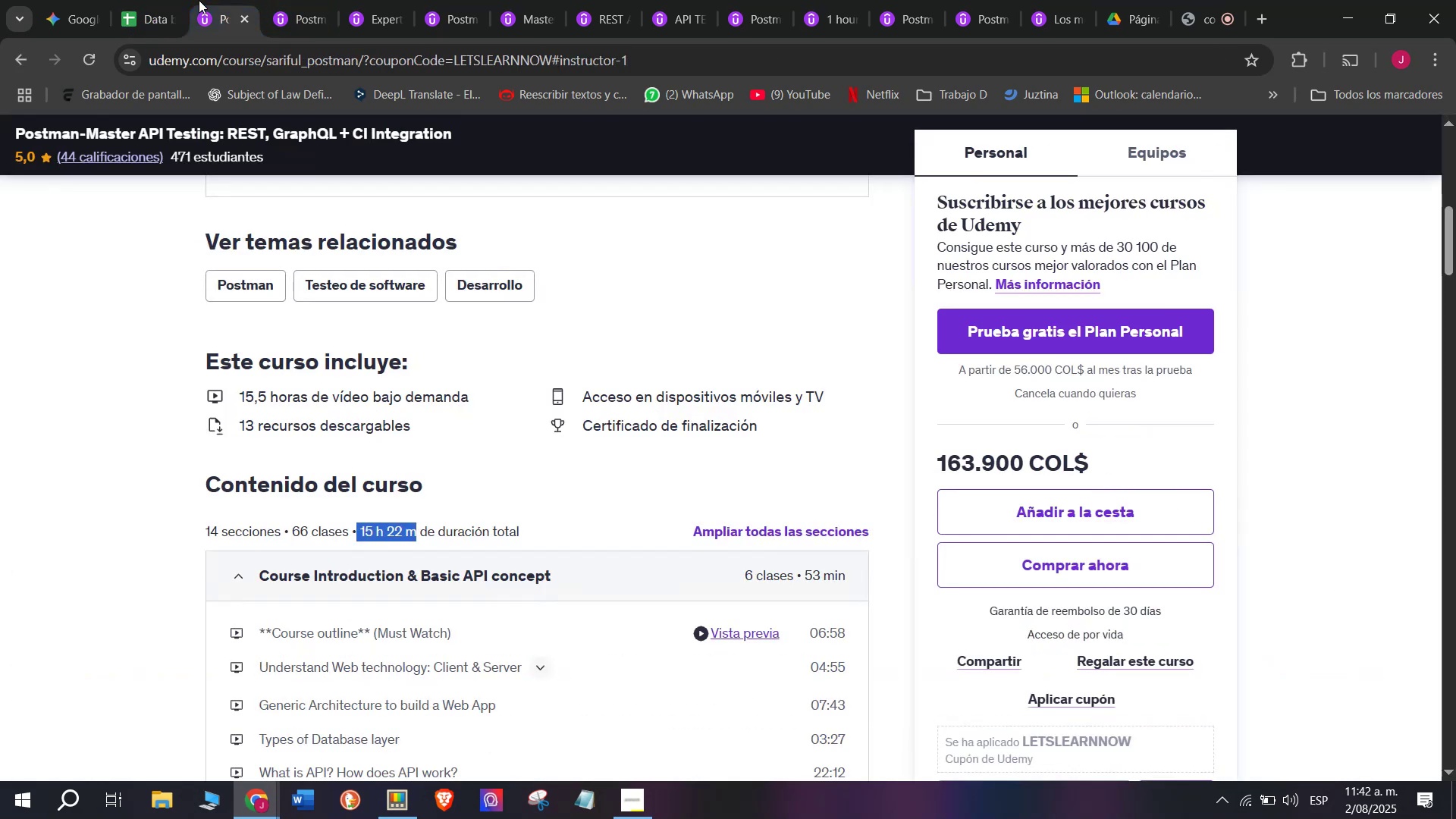 
scroll: coordinate [438, 488], scroll_direction: up, amount: 3.0
 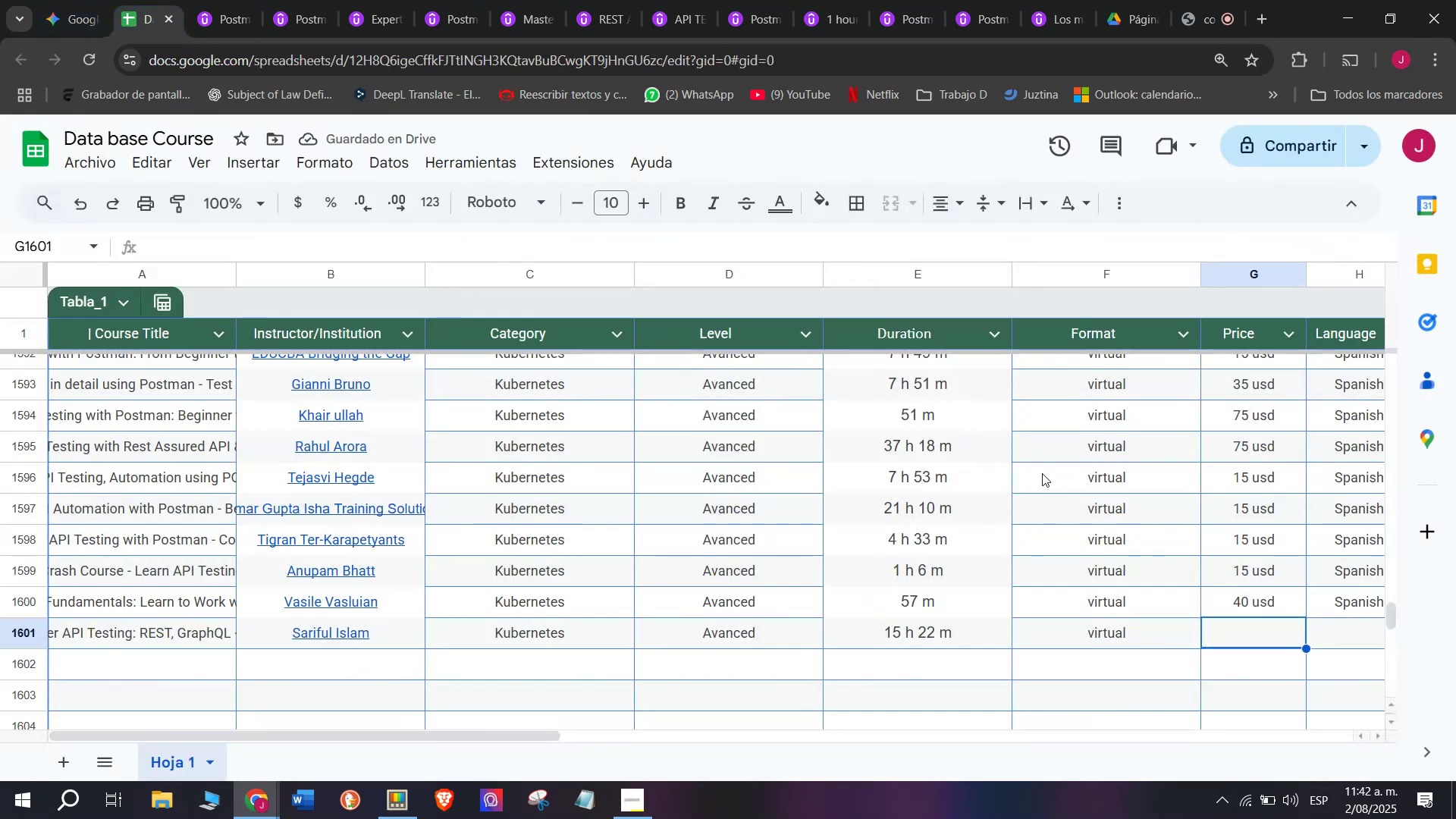 
key(Control+ControlLeft)
 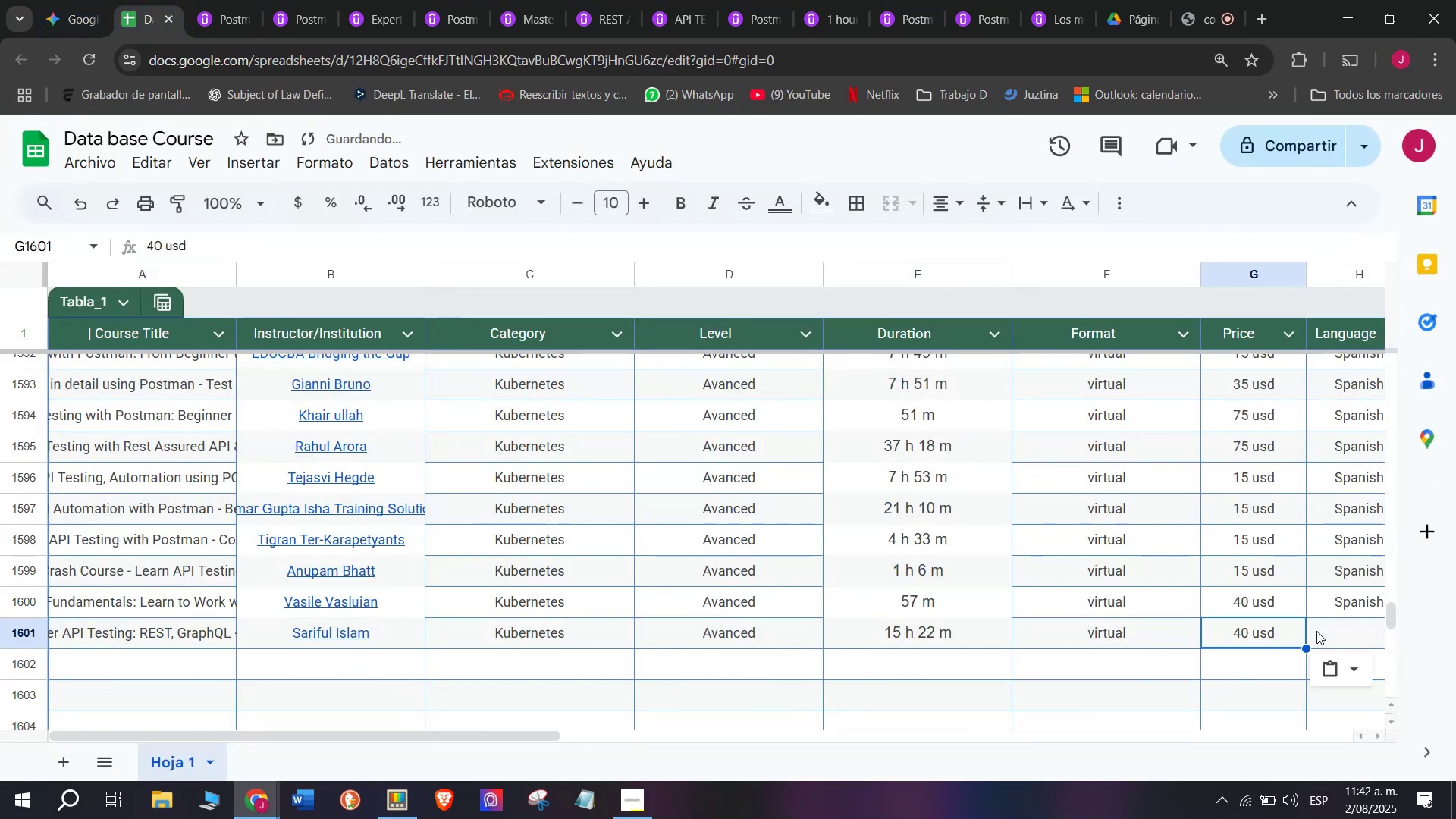 
key(Break)
 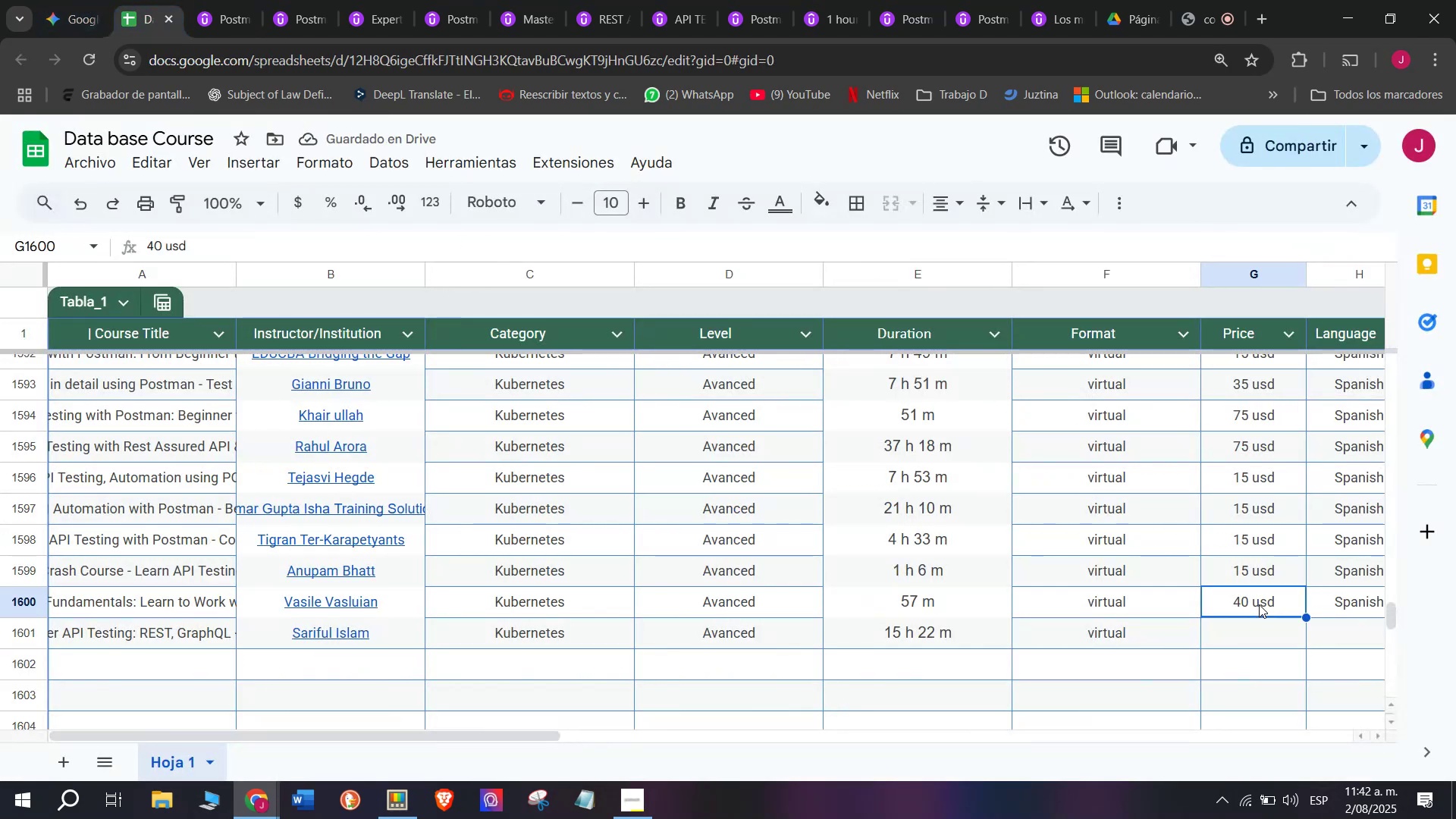 
key(Control+C)
 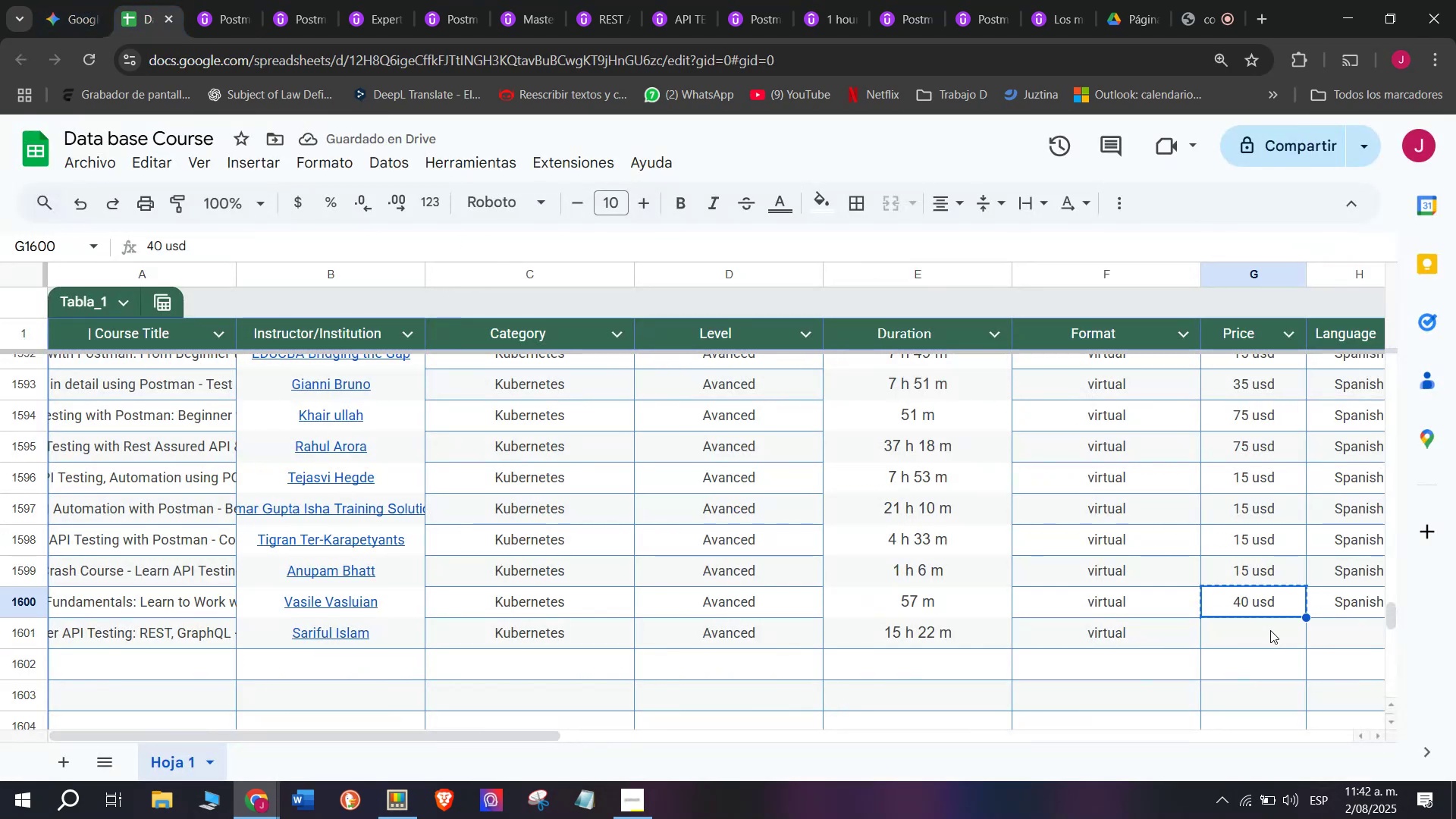 
key(Z)
 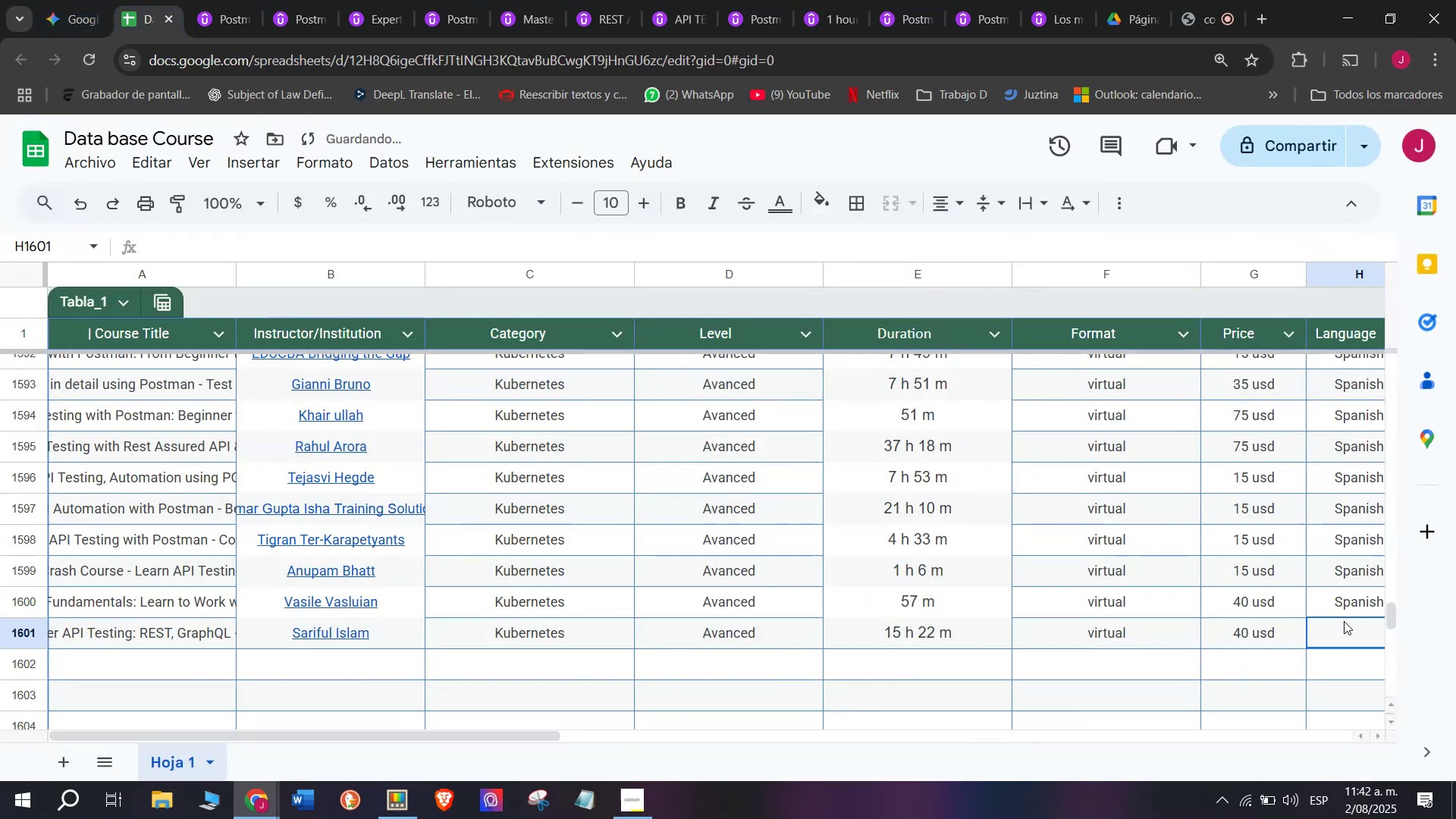 
key(Control+ControlLeft)
 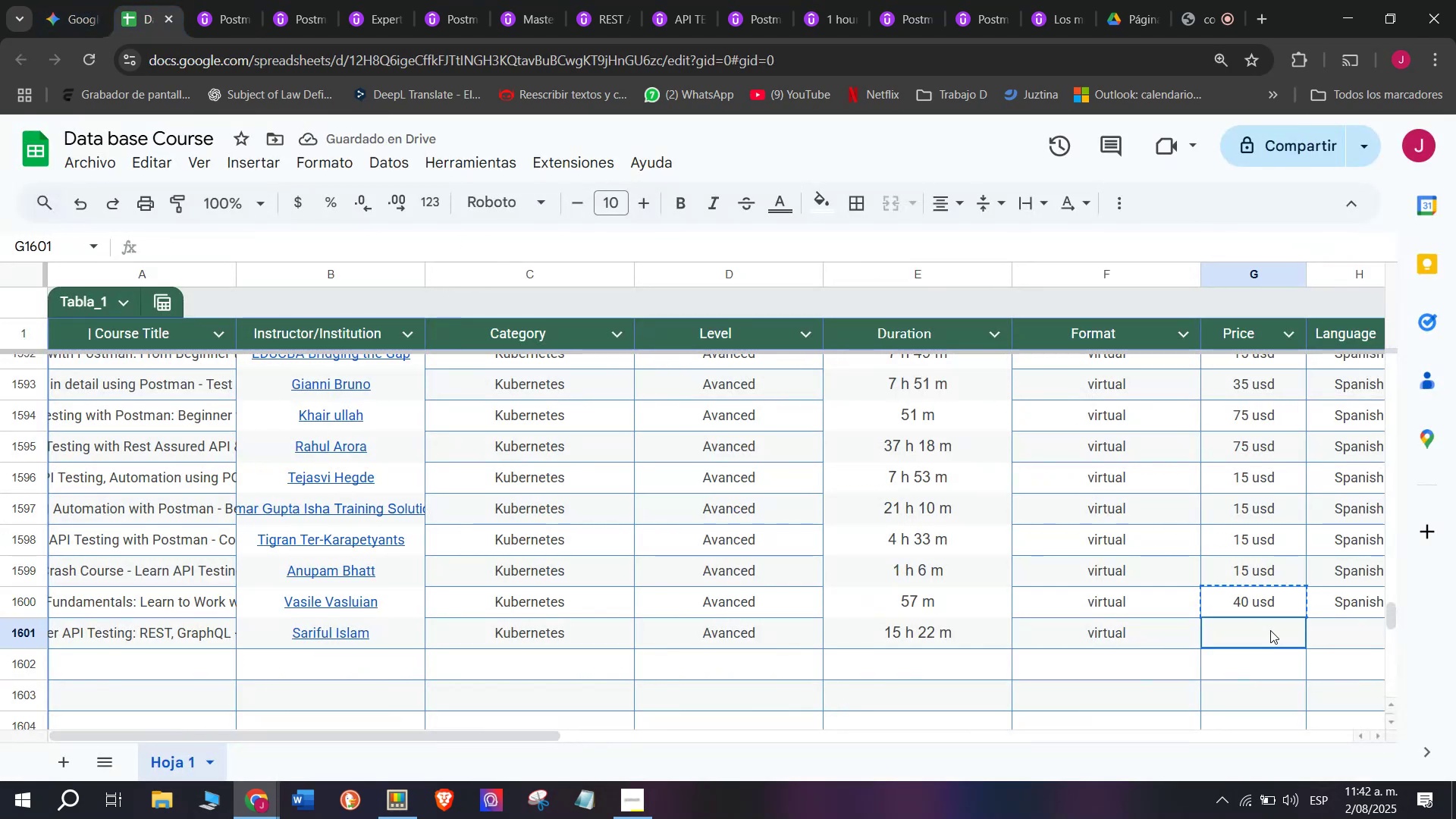 
double_click([1270, 630])
 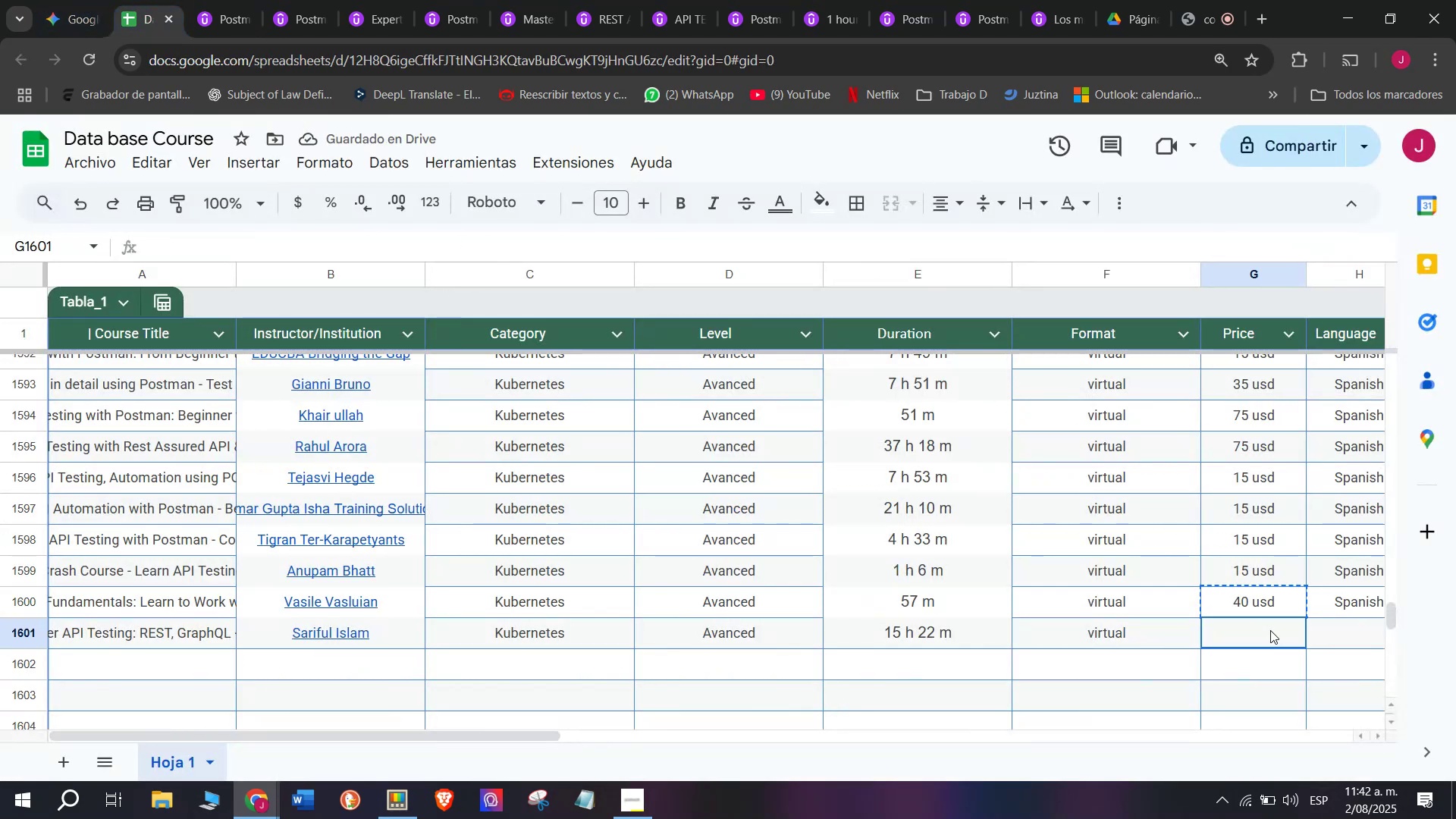 
key(Control+V)
 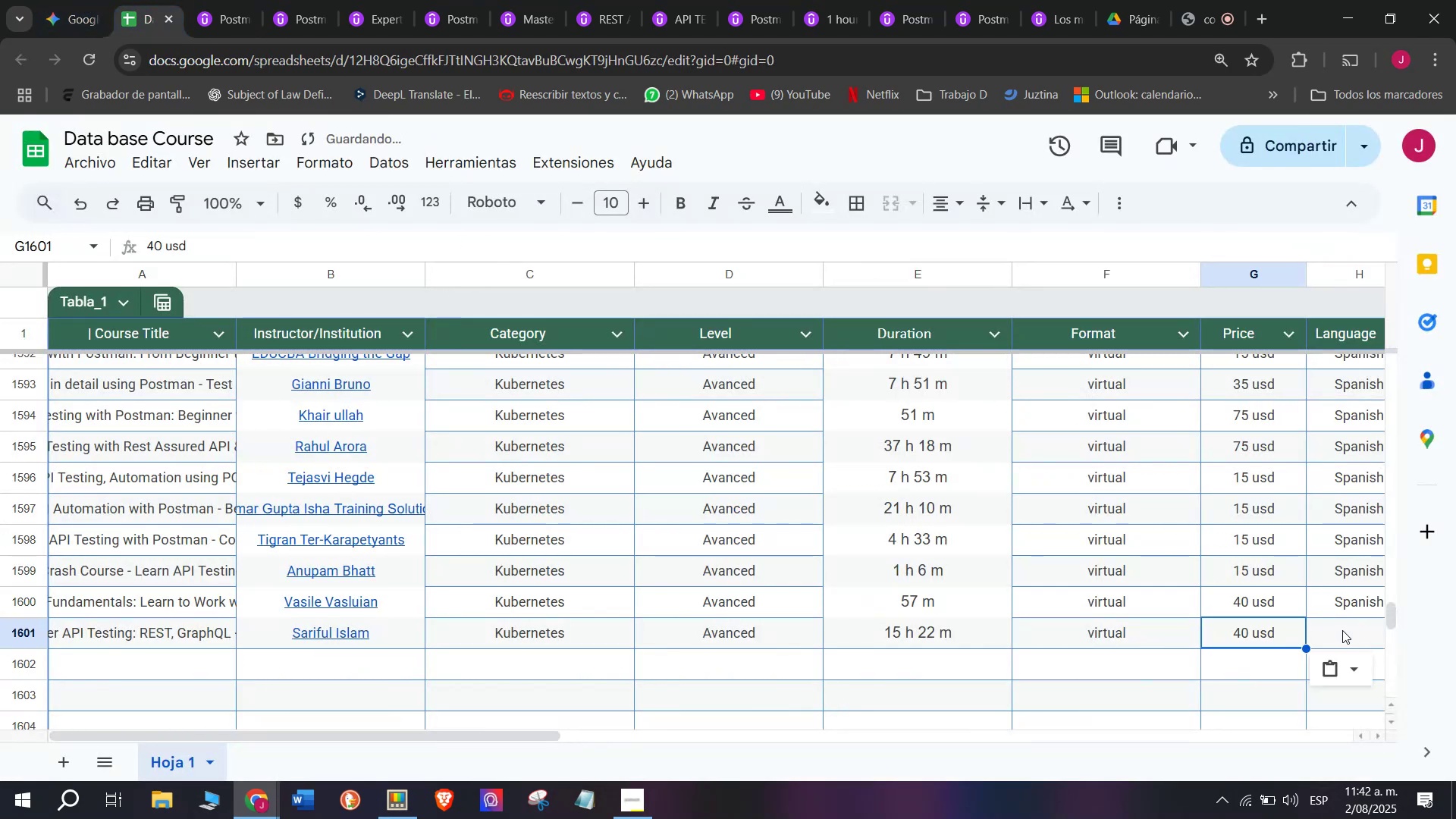 
triple_click([1344, 629])
 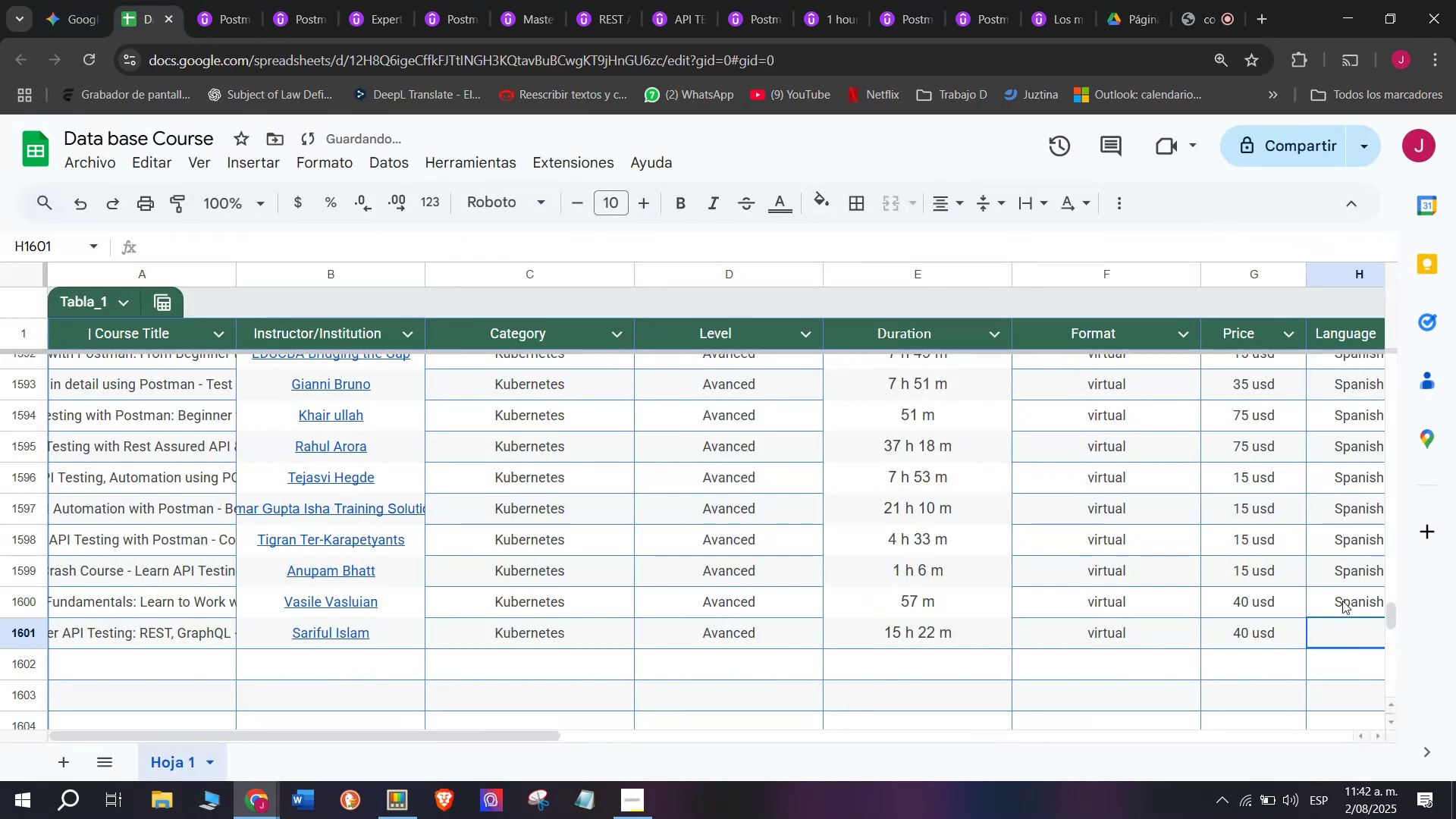 
key(Break)
 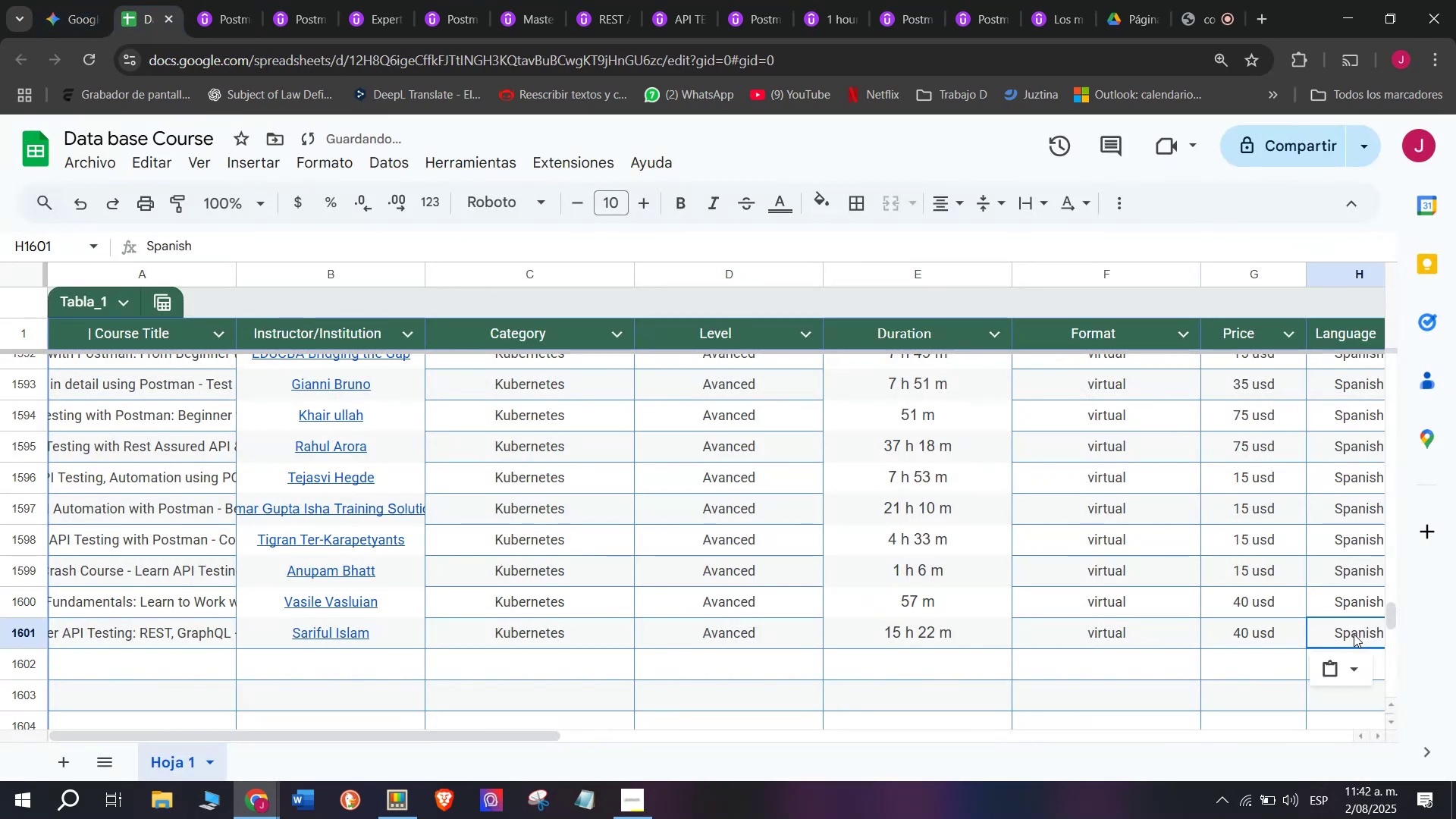 
key(Control+ControlLeft)
 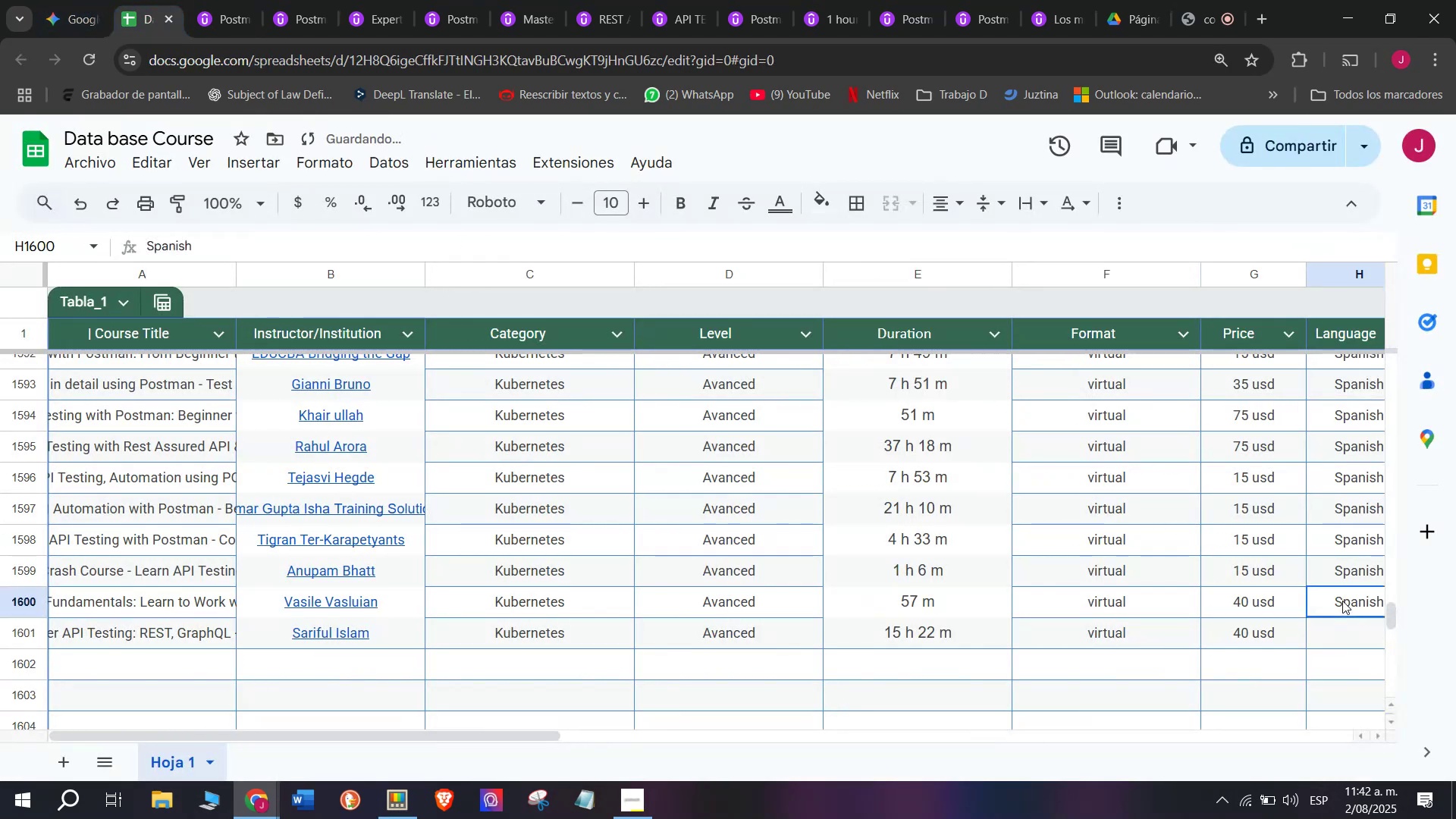 
key(Control+C)
 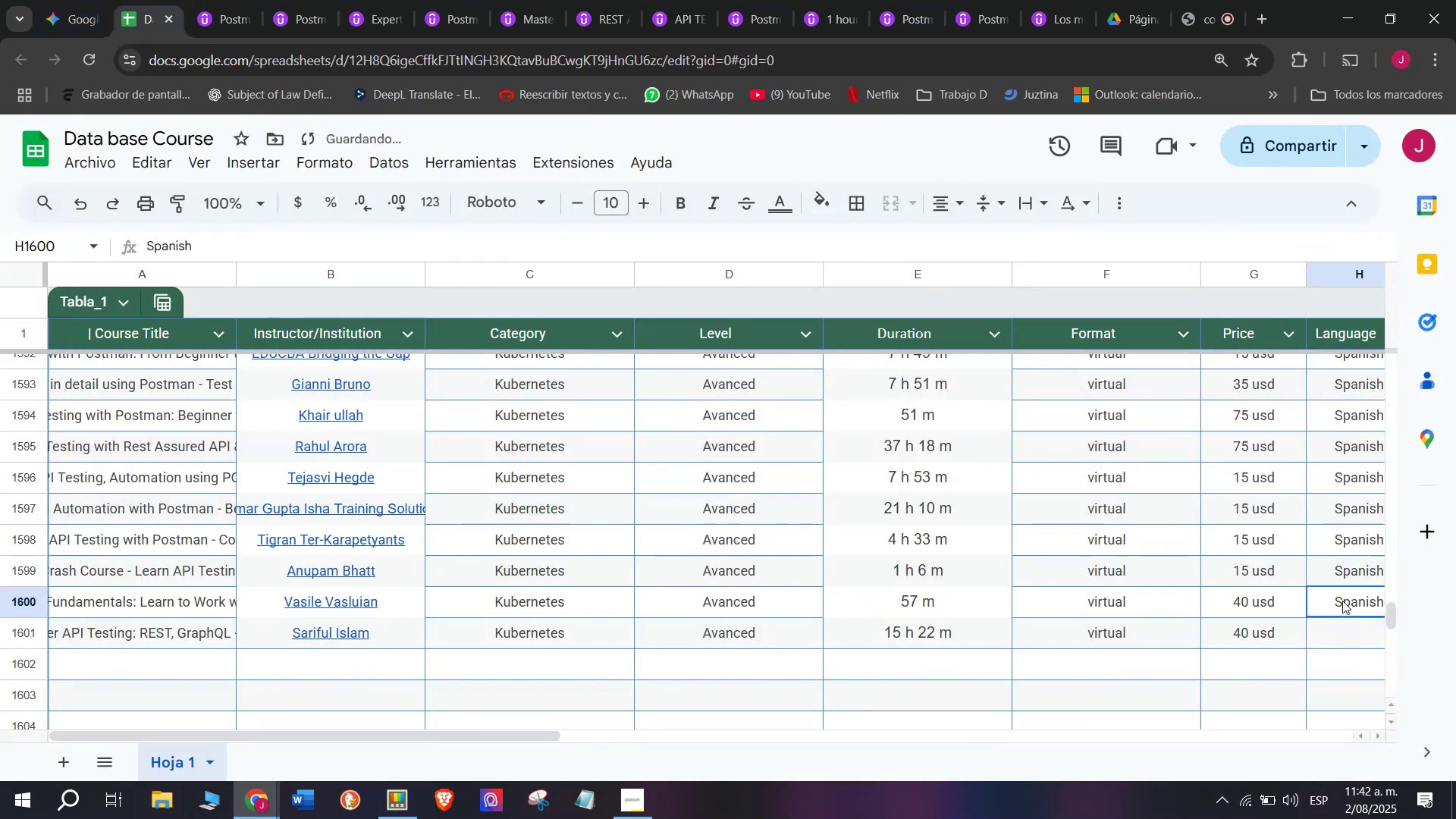 
triple_click([1342, 601])
 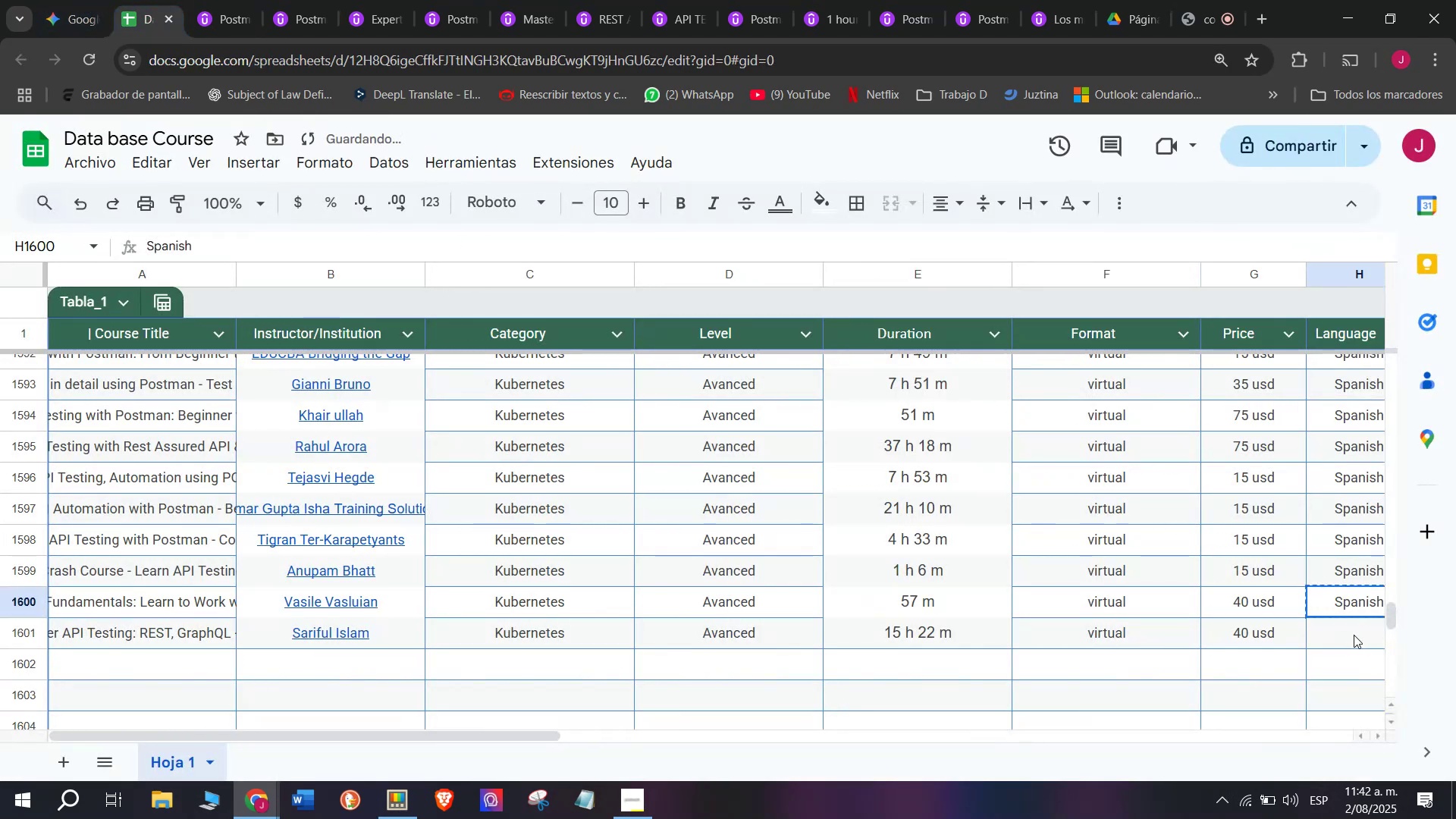 
key(Control+ControlLeft)
 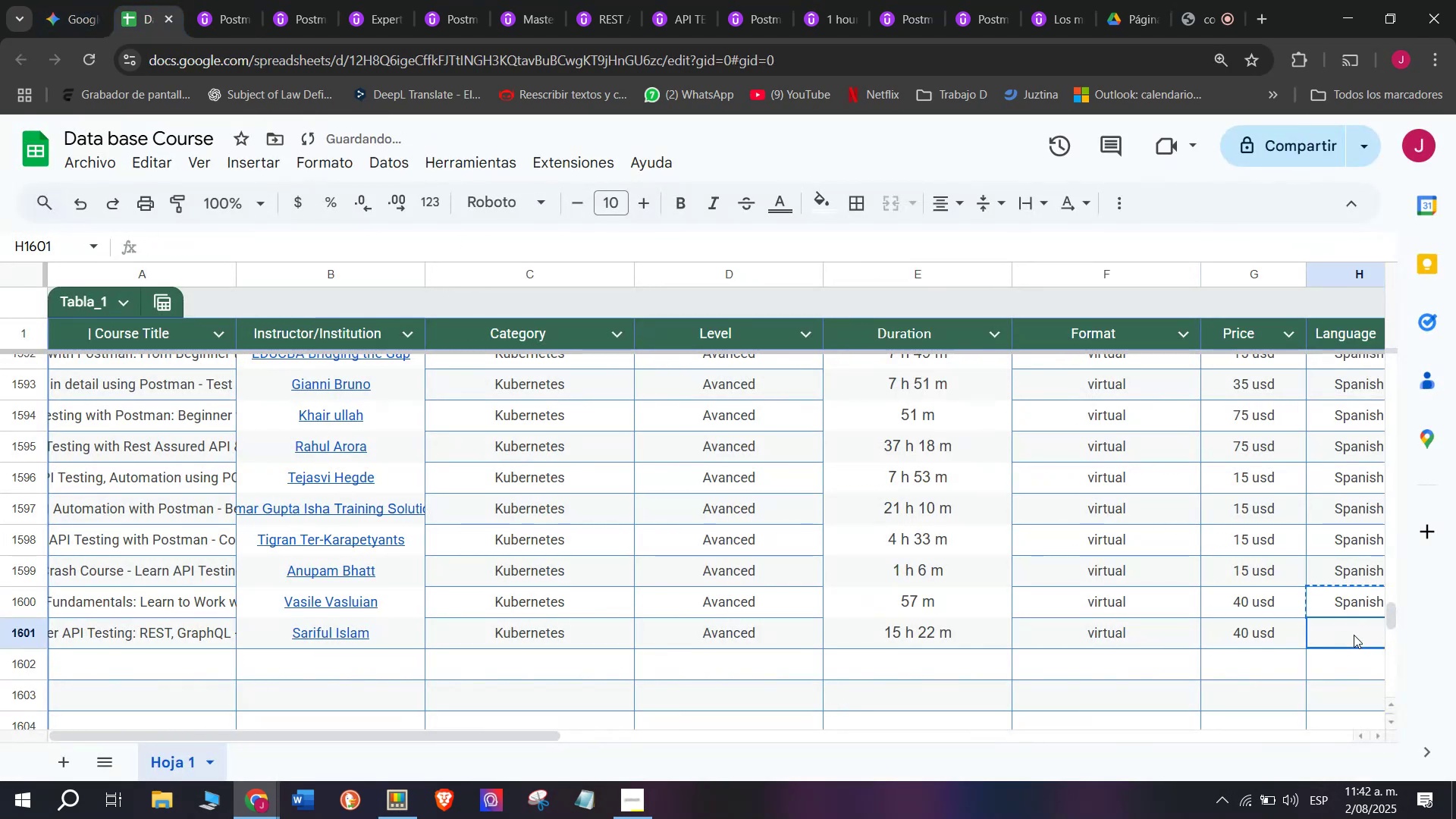 
key(Z)
 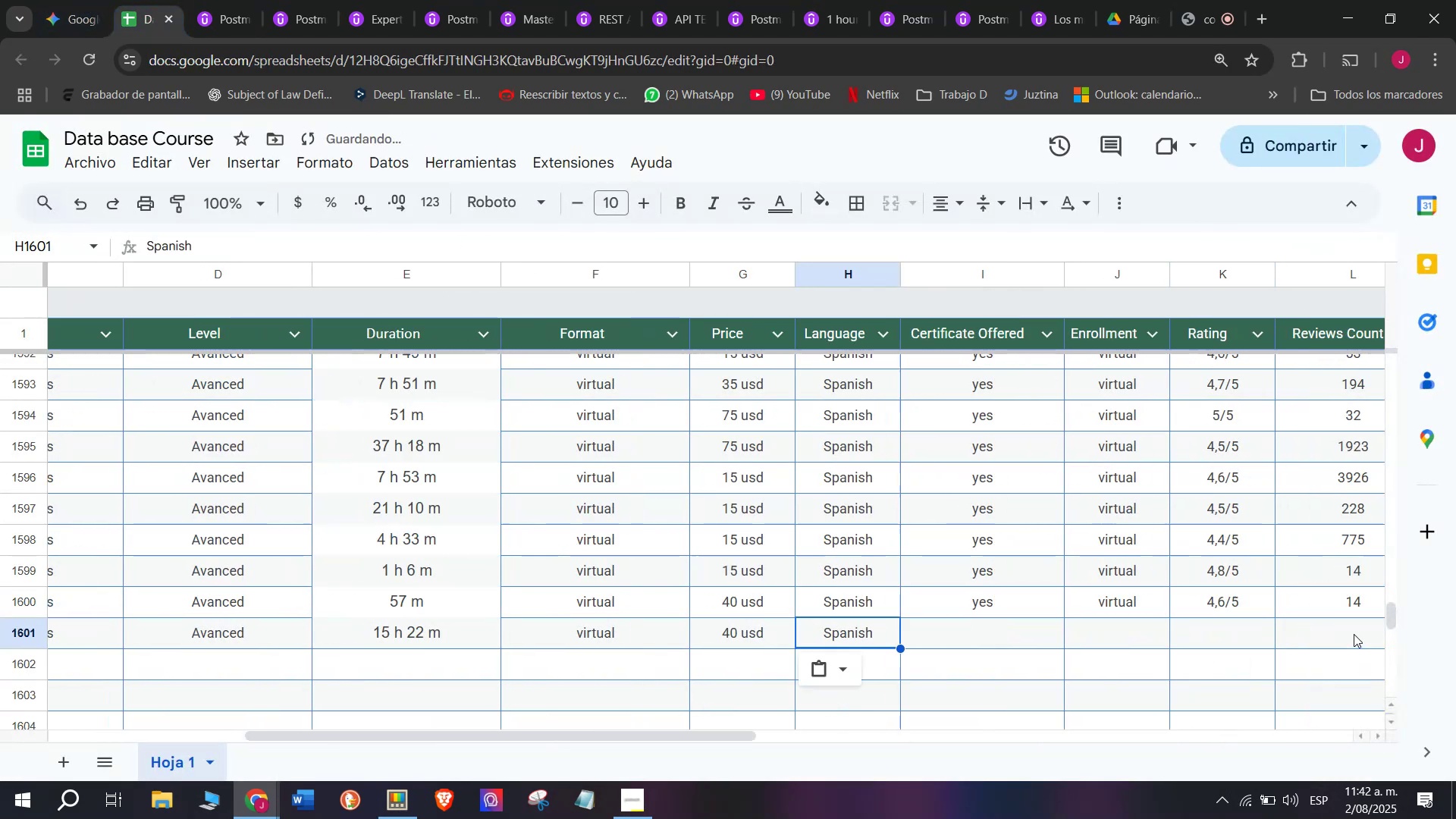 
key(Control+V)
 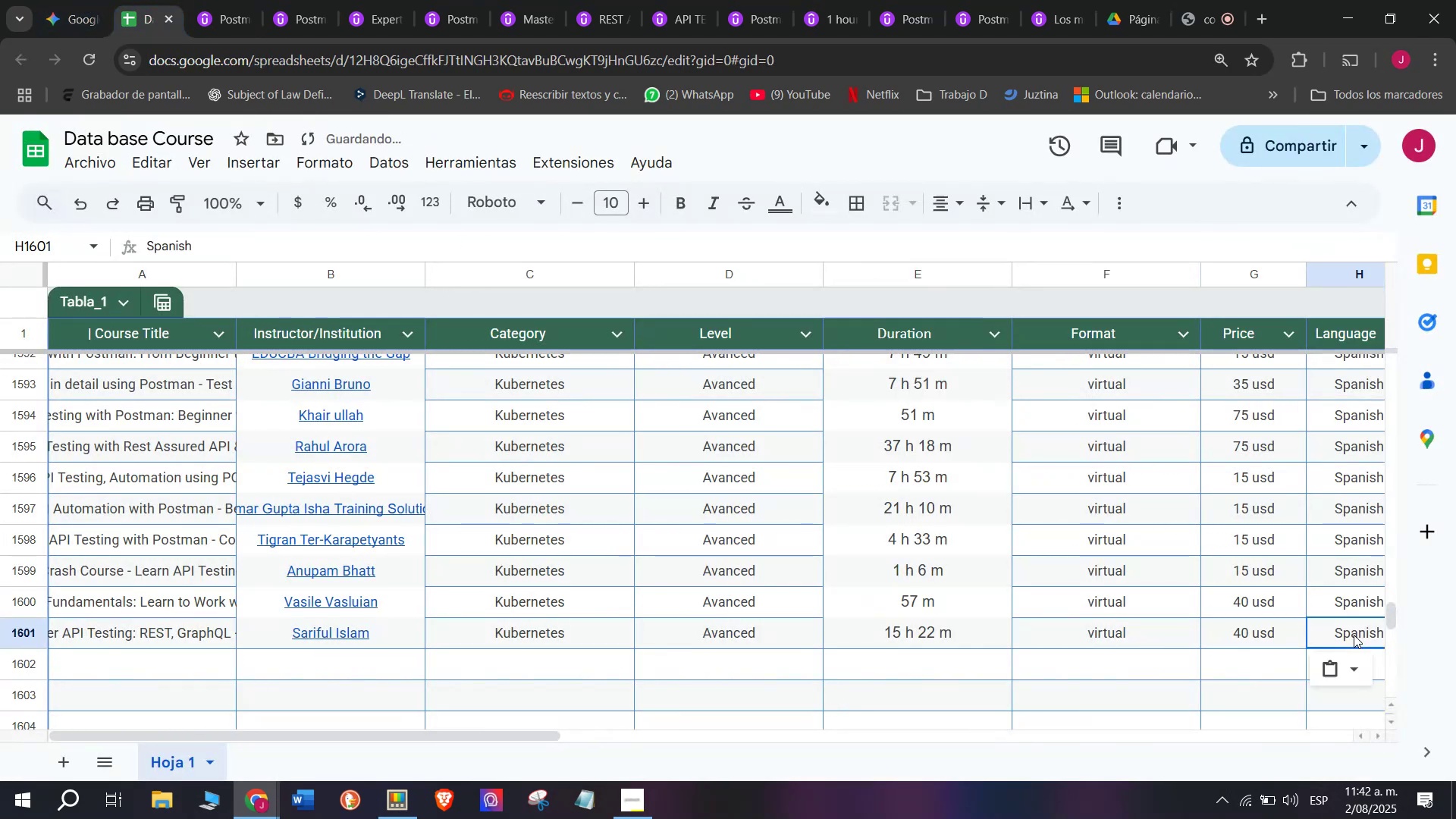 
triple_click([1354, 635])
 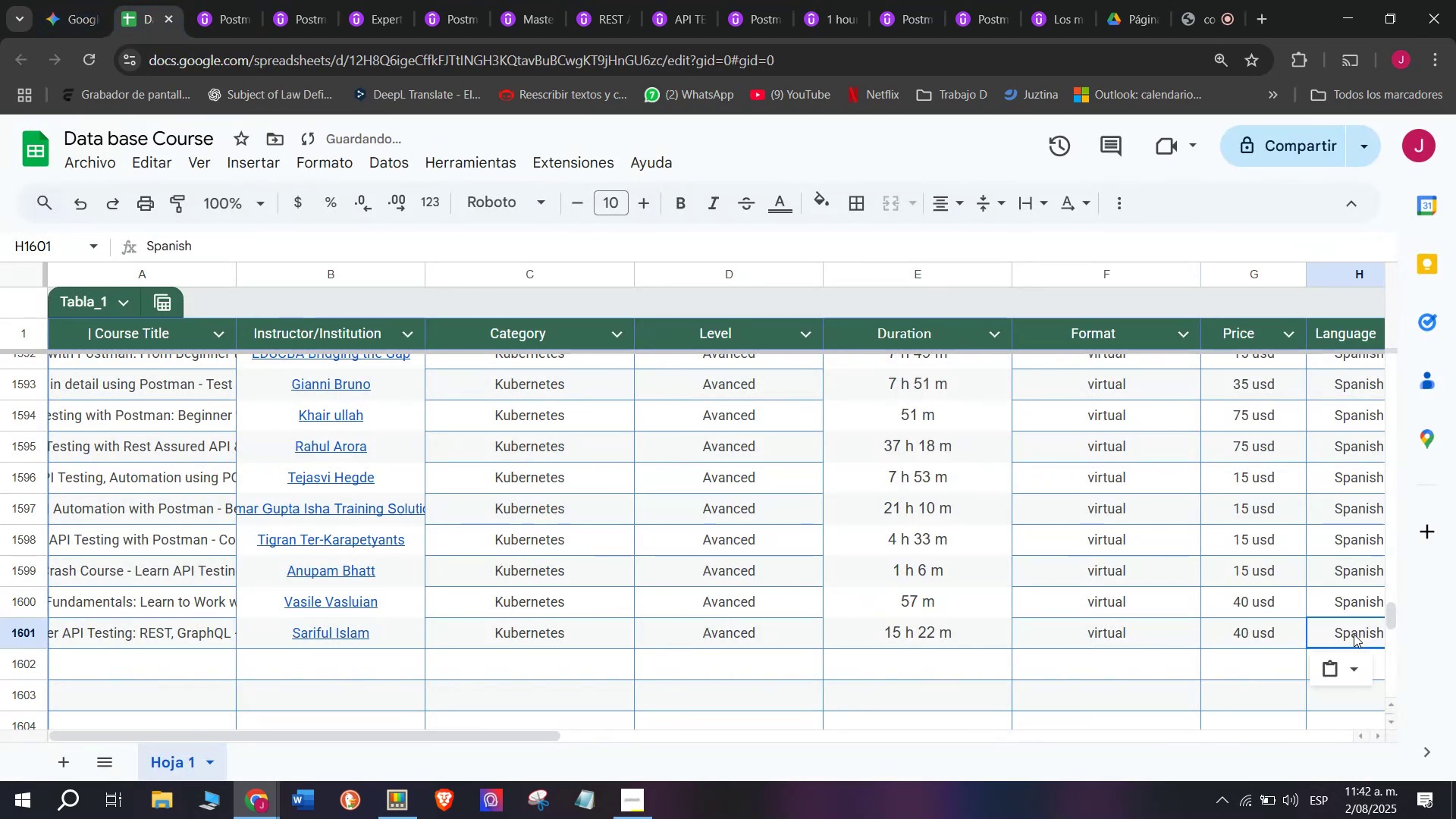 
scroll: coordinate [321, 579], scroll_direction: down, amount: 3.0
 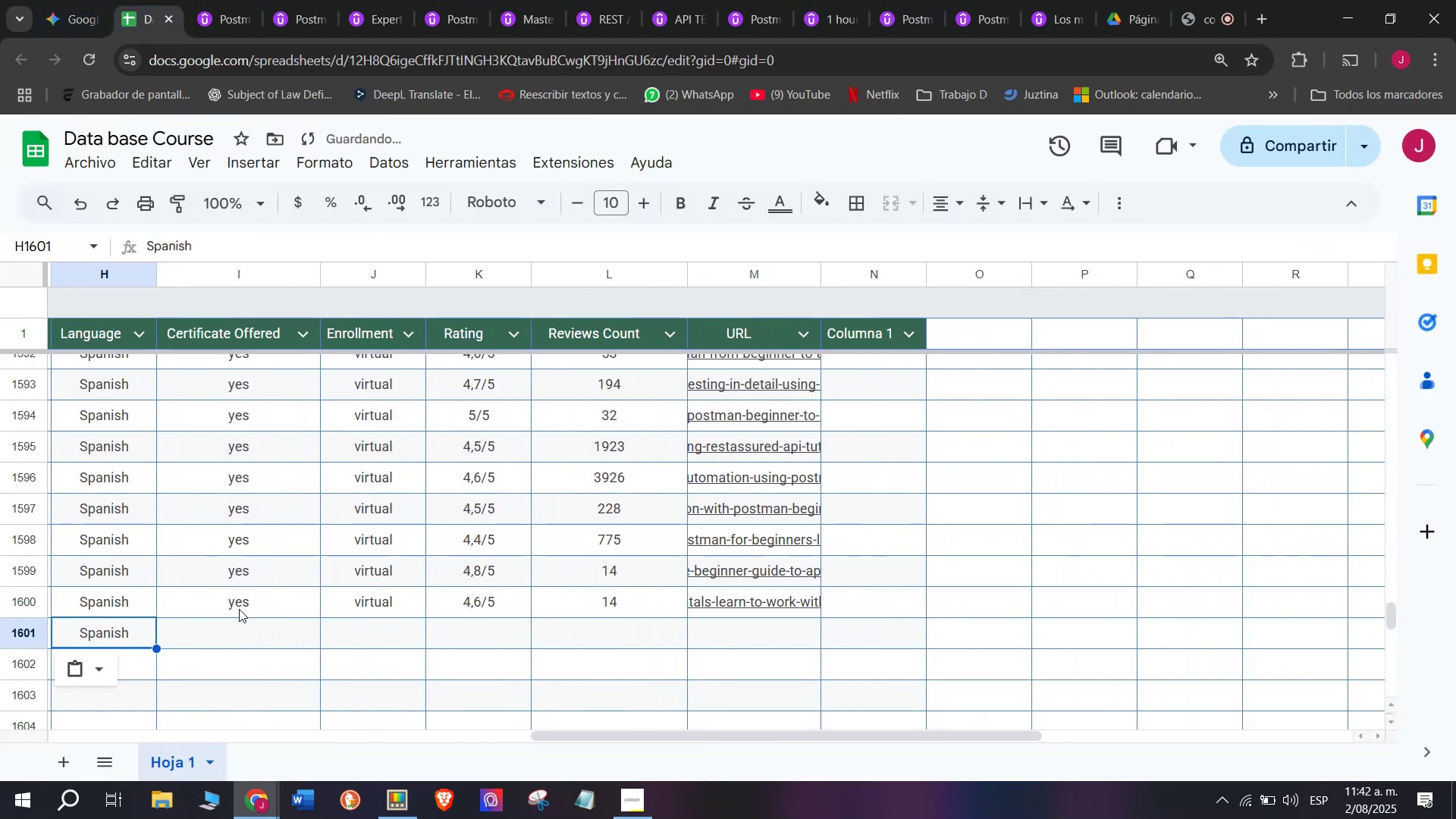 
key(Break)
 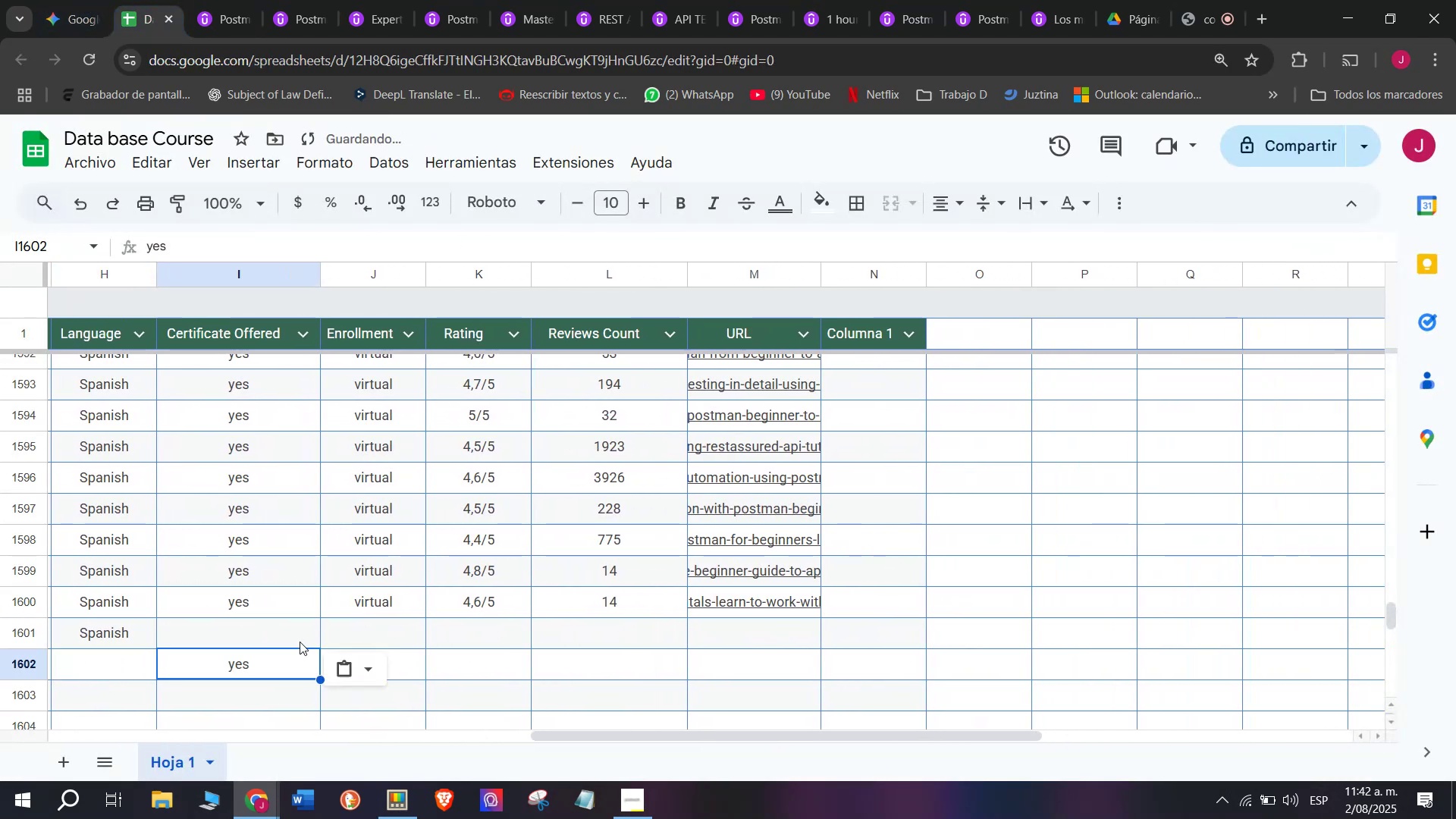 
key(Control+ControlLeft)
 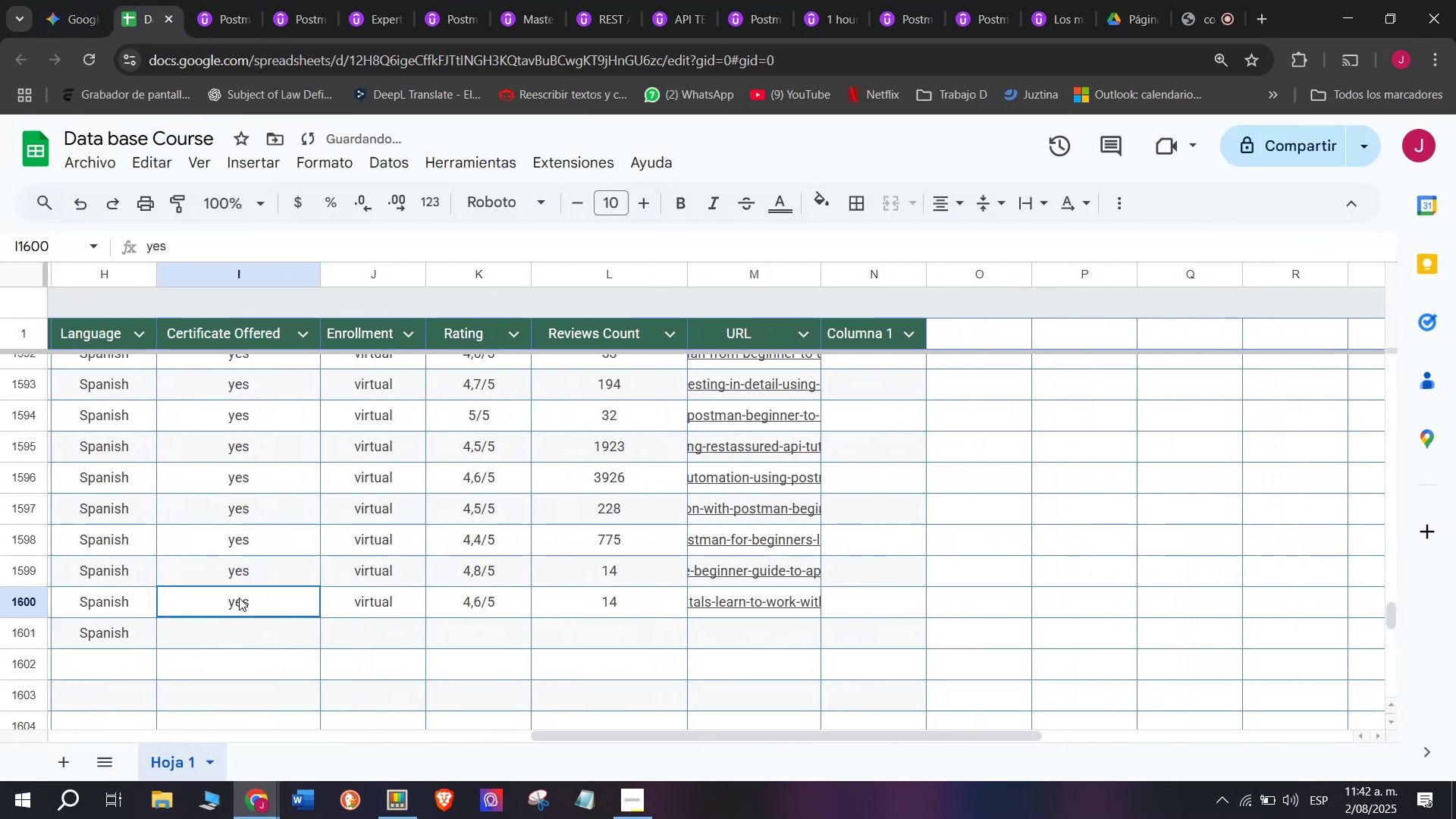 
key(Control+C)
 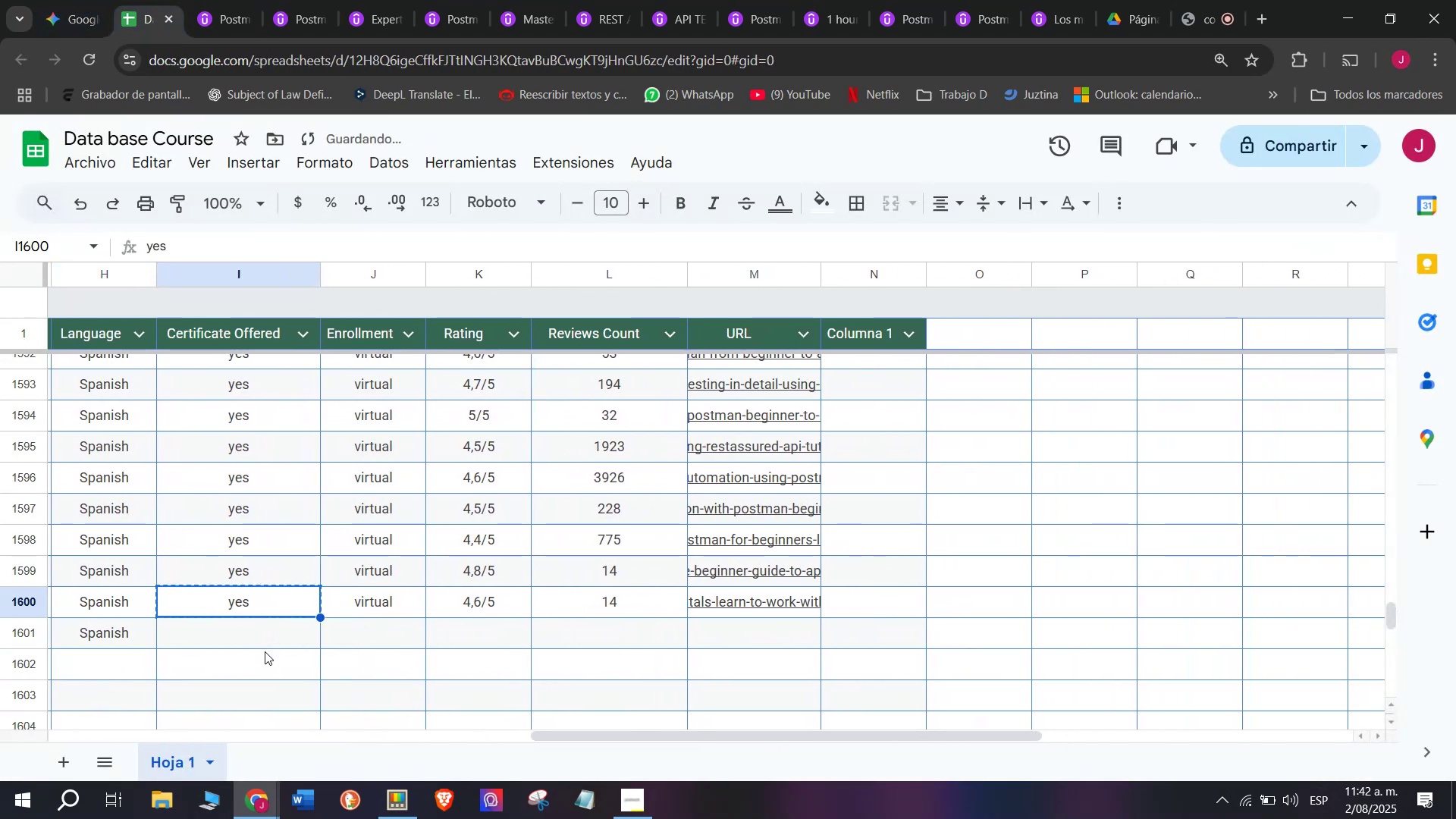 
double_click([265, 651])
 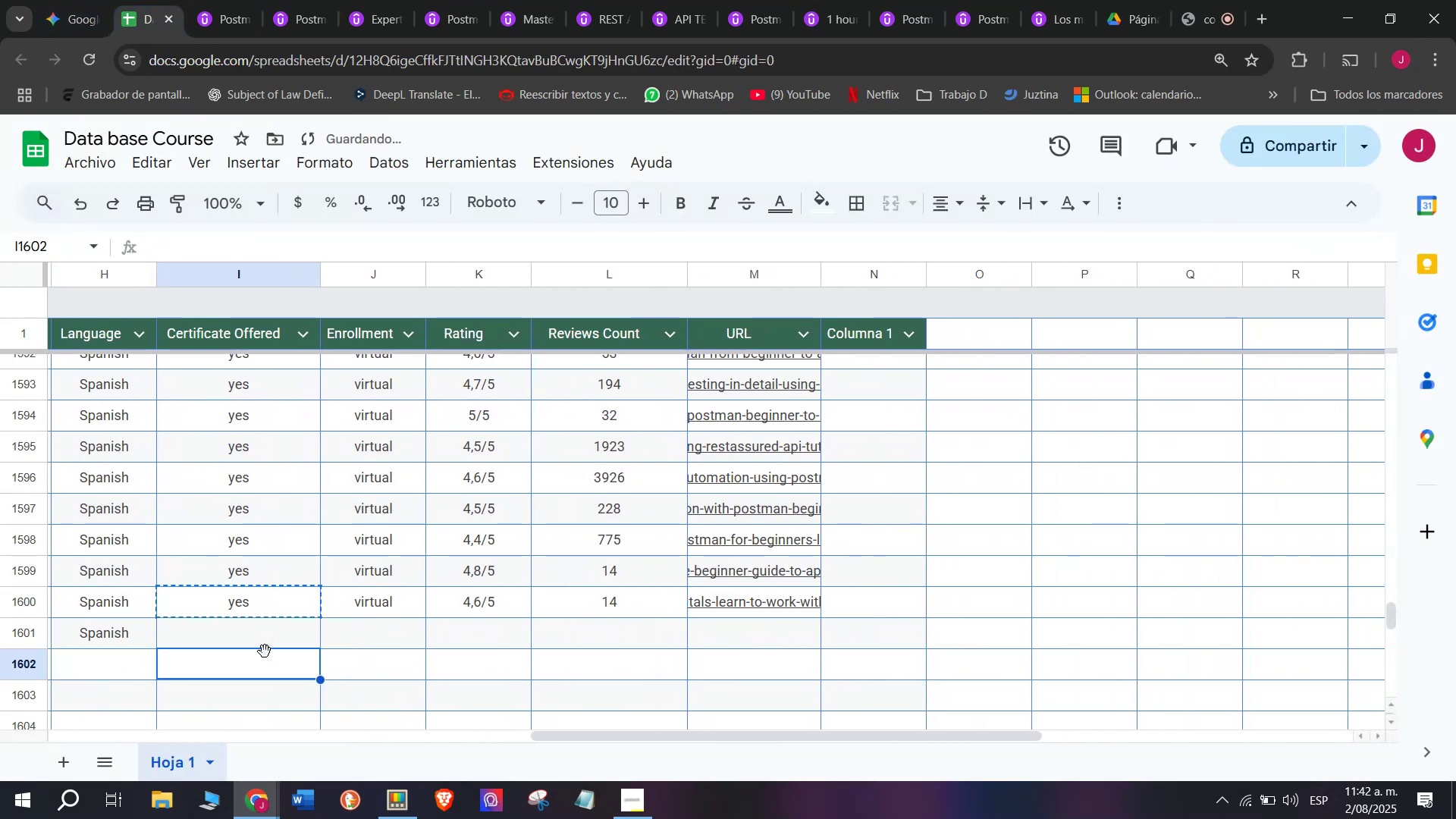 
key(Control+ControlLeft)
 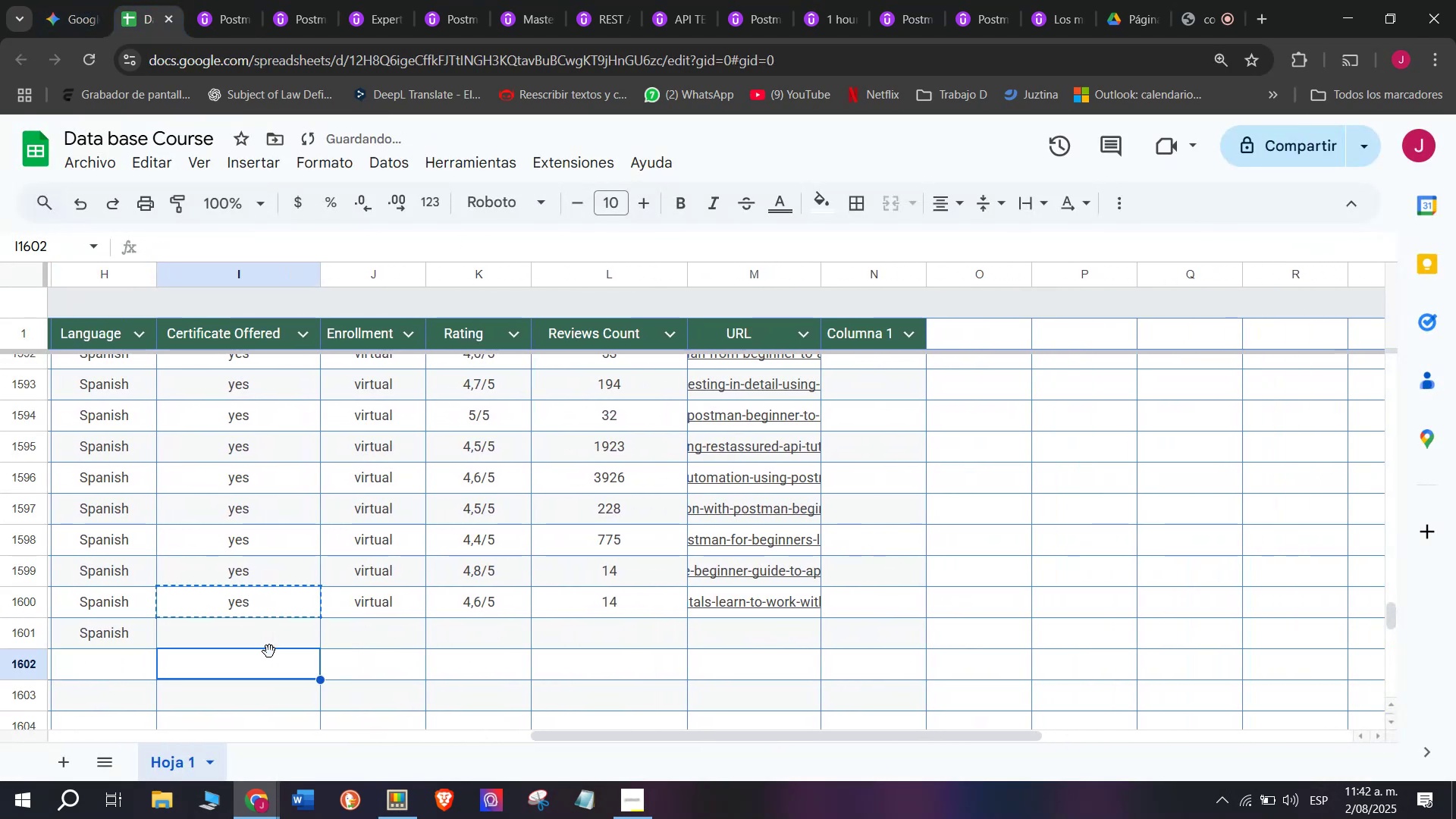 
key(Z)
 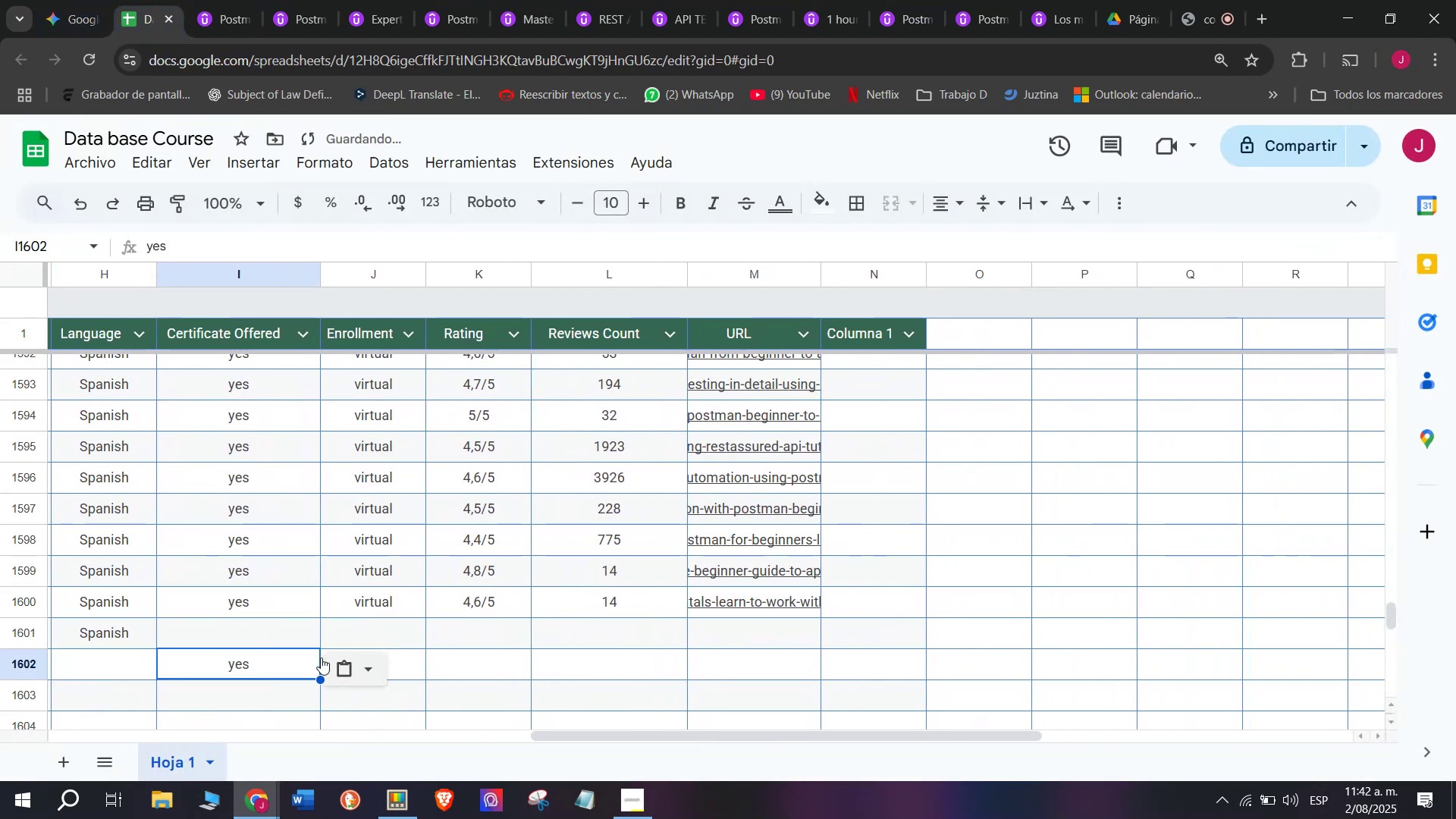 
key(Control+V)
 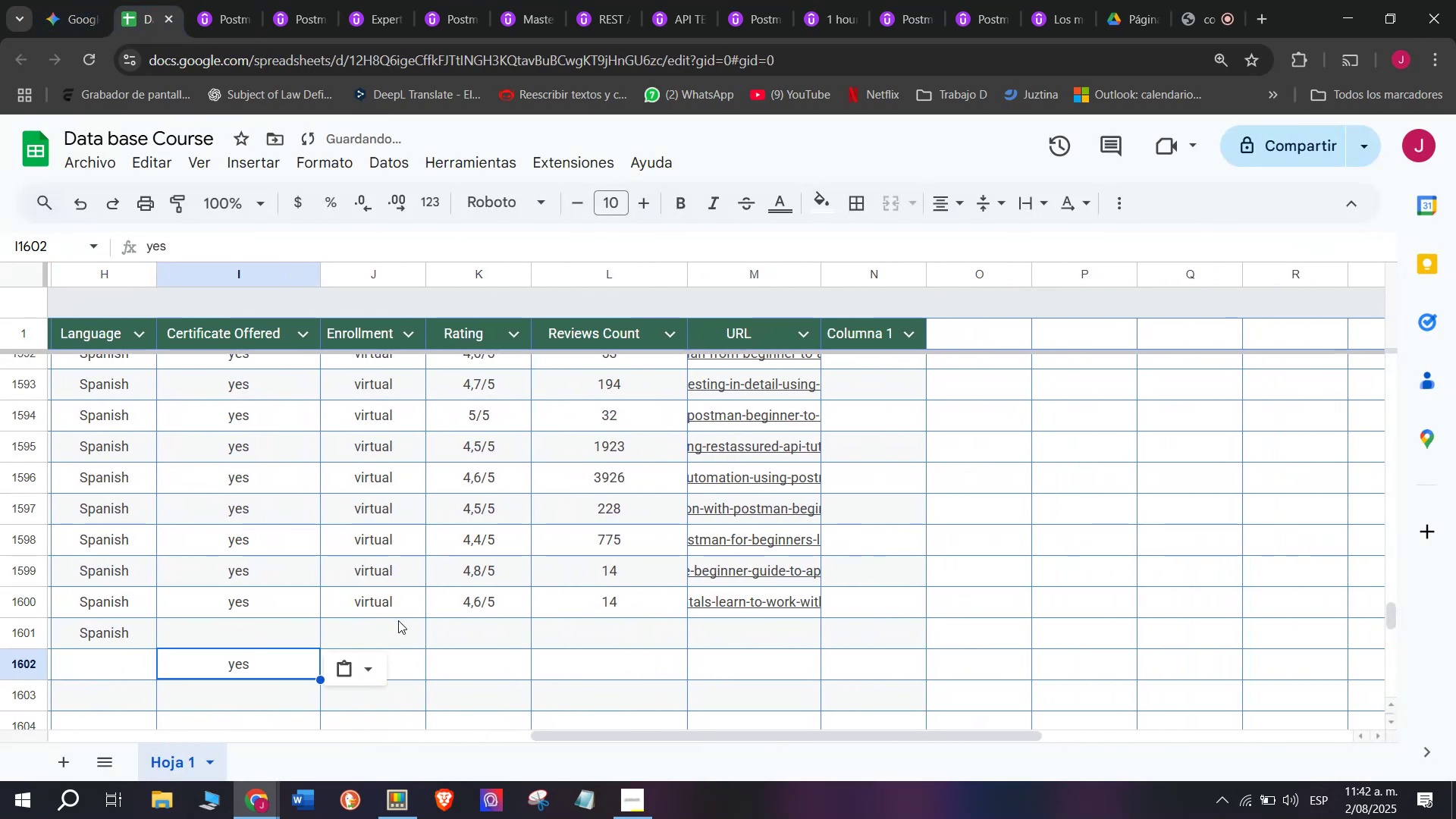 
key(Control+Shift+ControlLeft)
 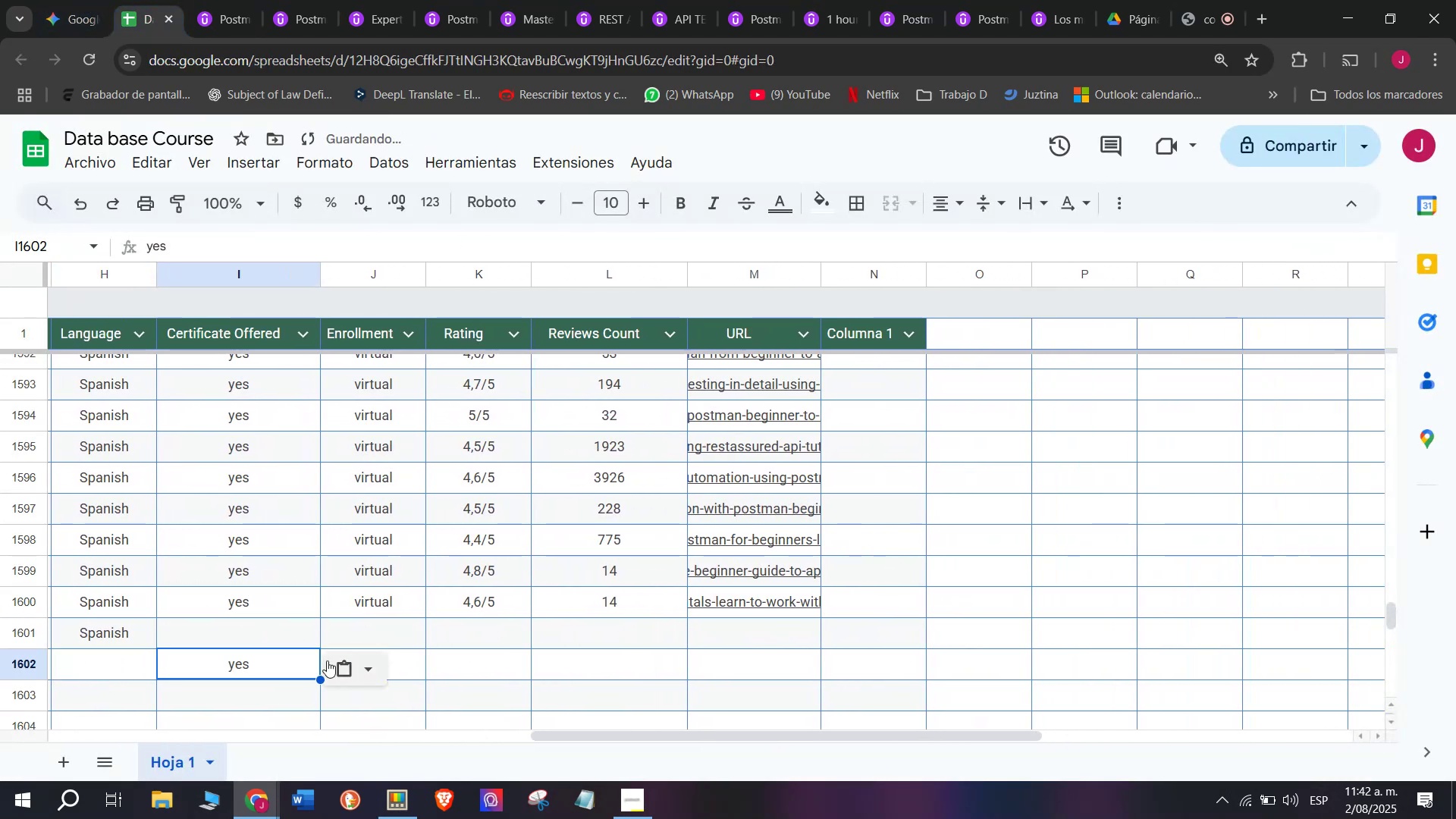 
key(Shift+ShiftLeft)
 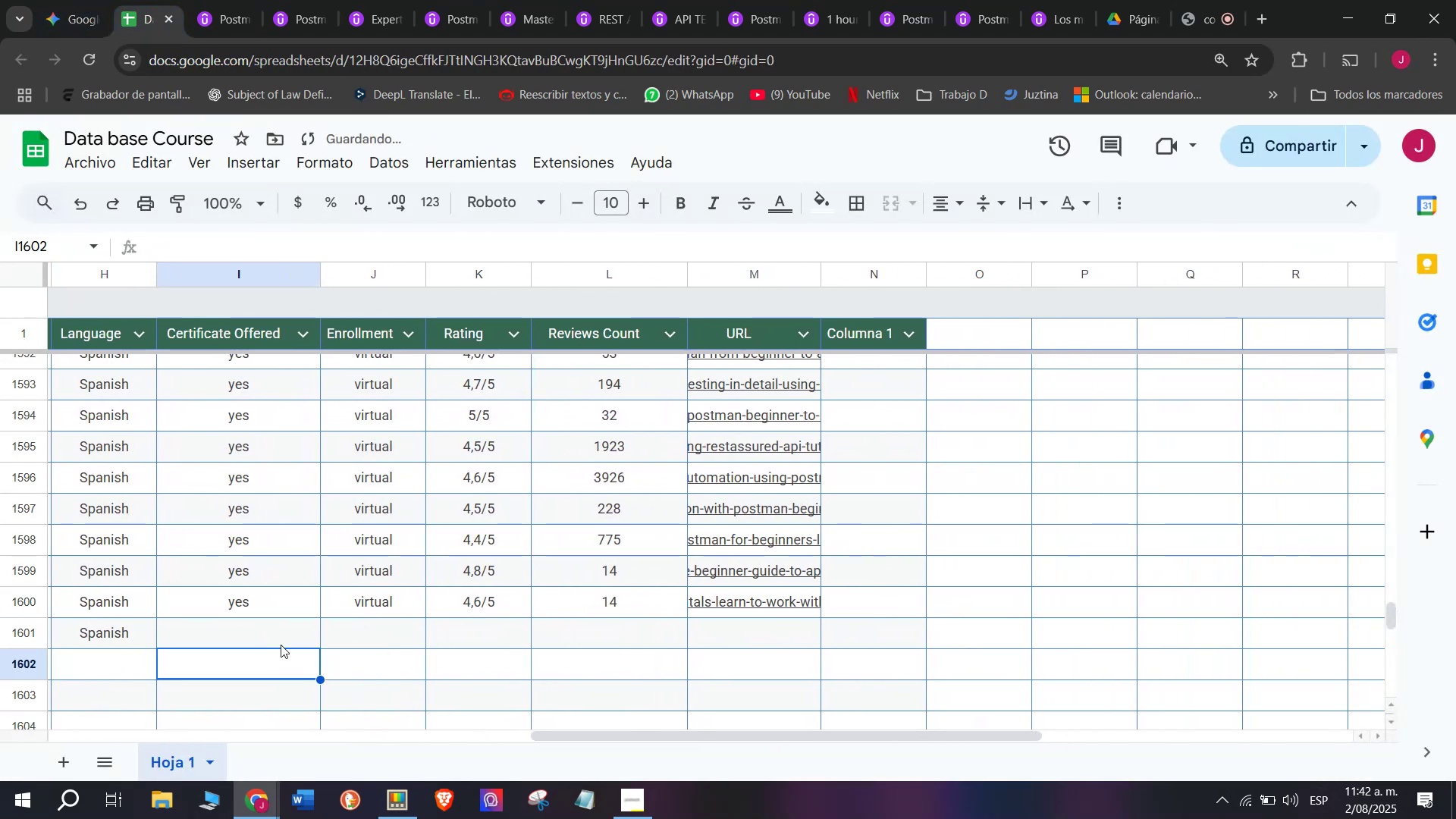 
key(Control+Shift+Z)
 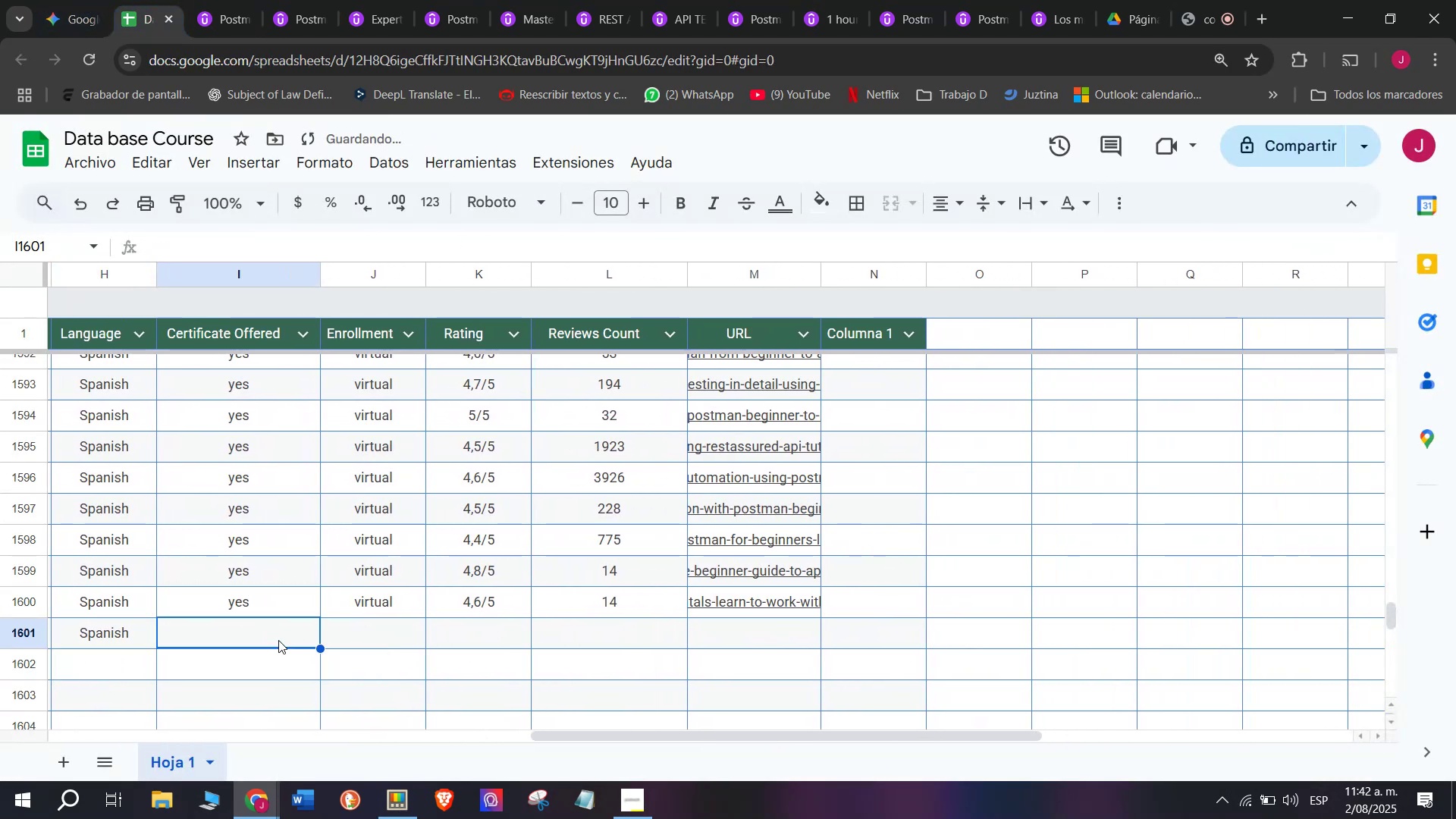 
key(Z)
 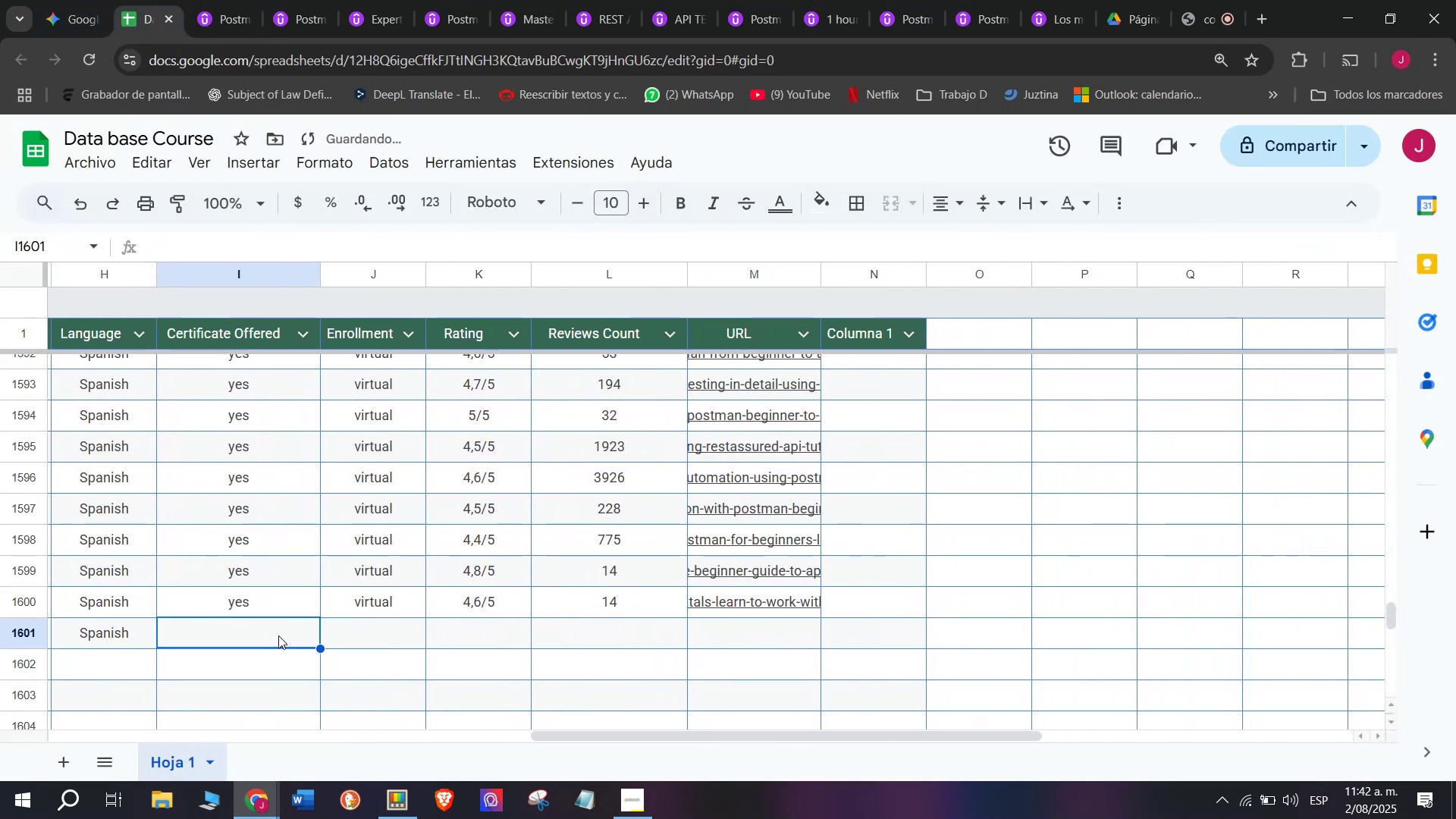 
key(Control+ControlLeft)
 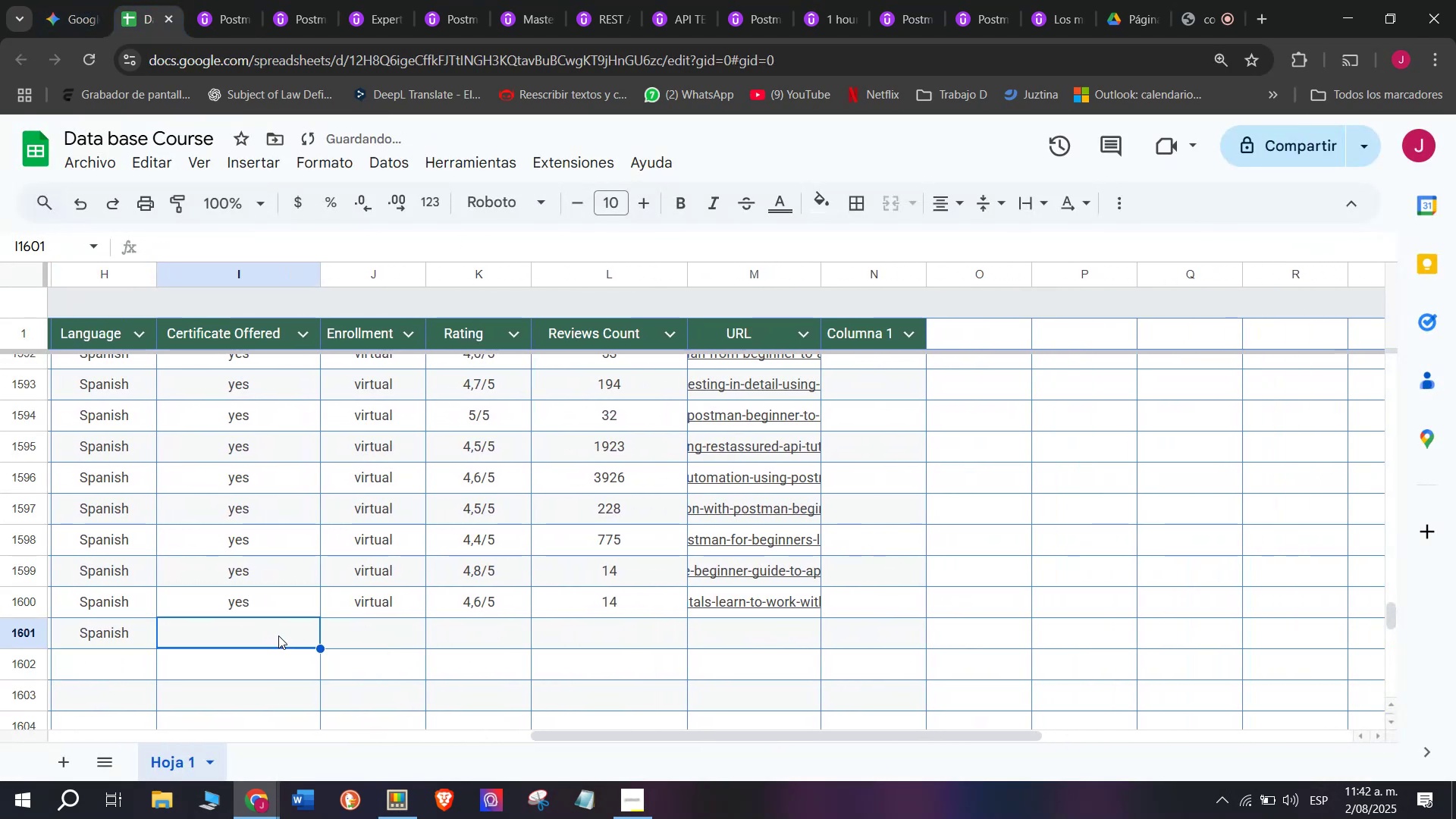 
key(Control+V)
 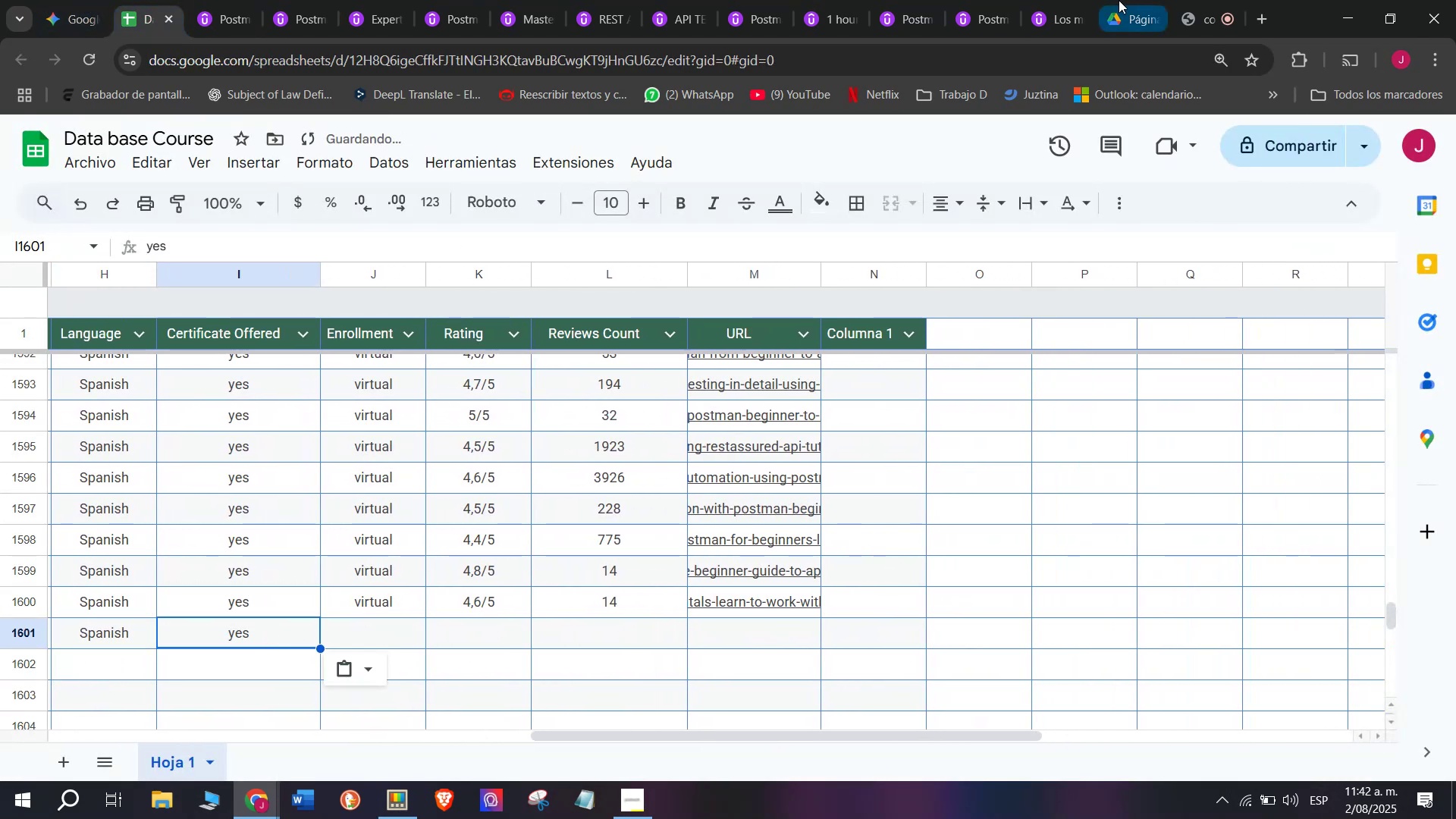 
left_click([1209, 0])
 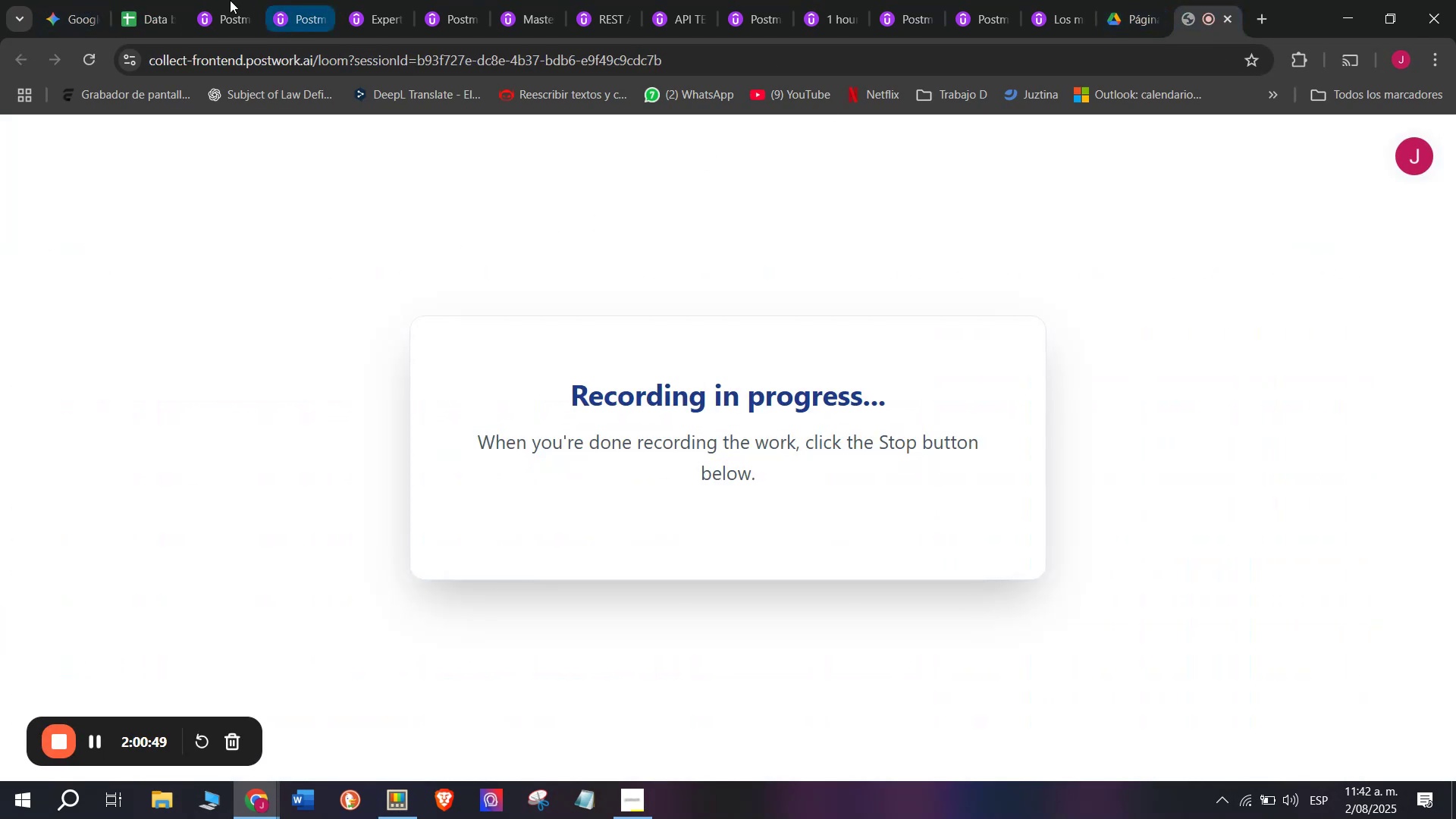 
left_click([158, 0])
 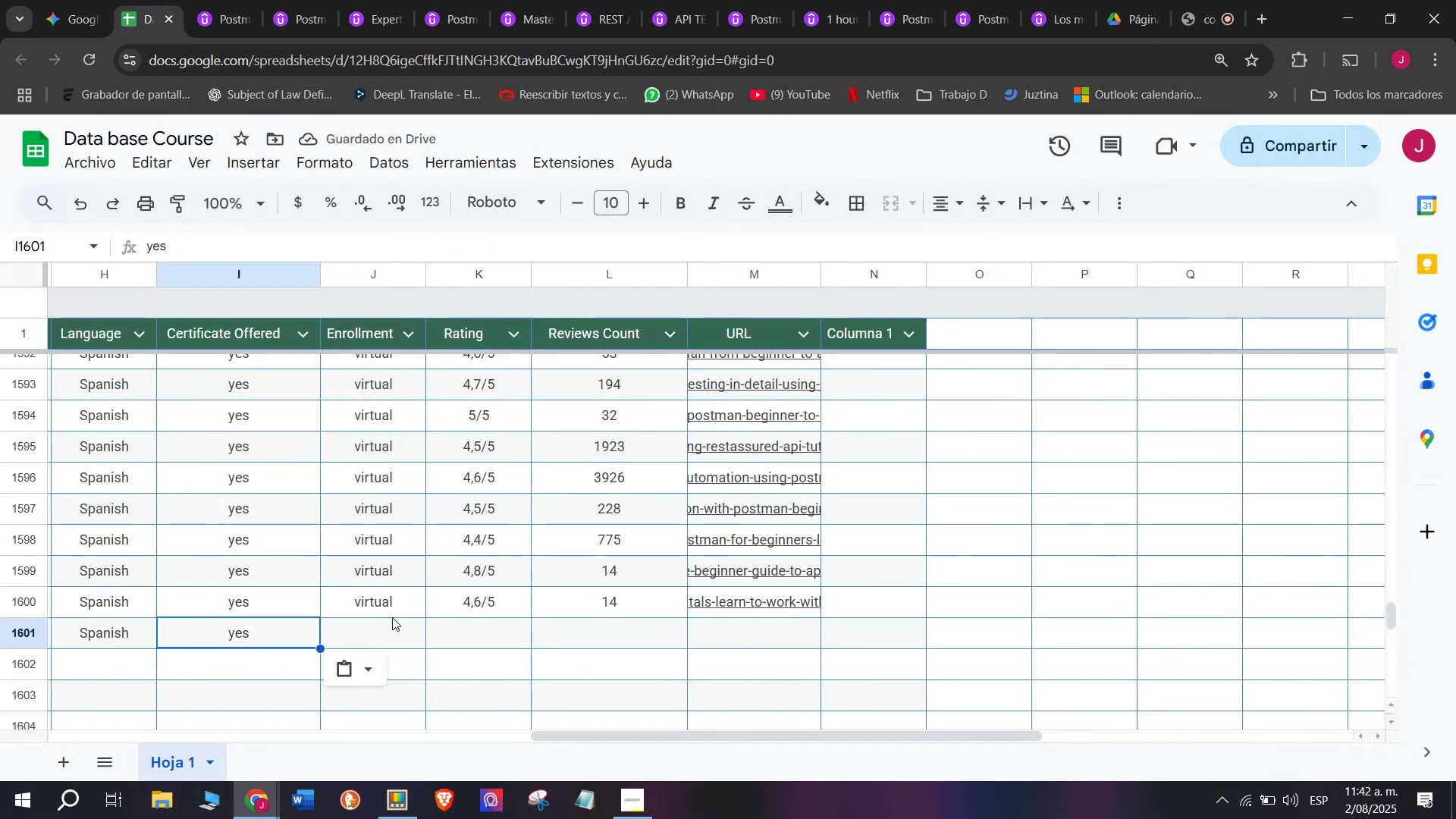 
left_click([379, 601])
 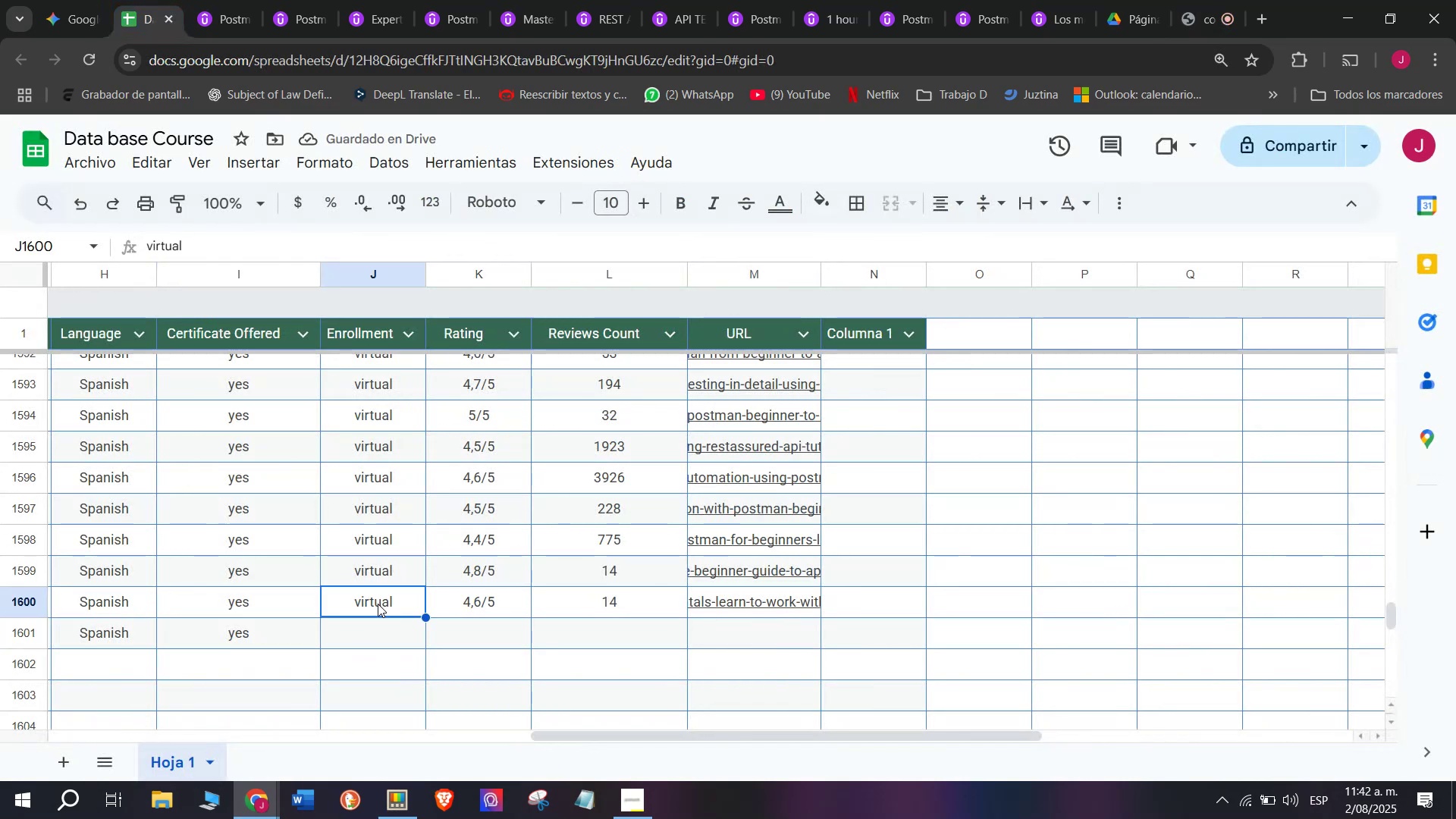 
key(Break)
 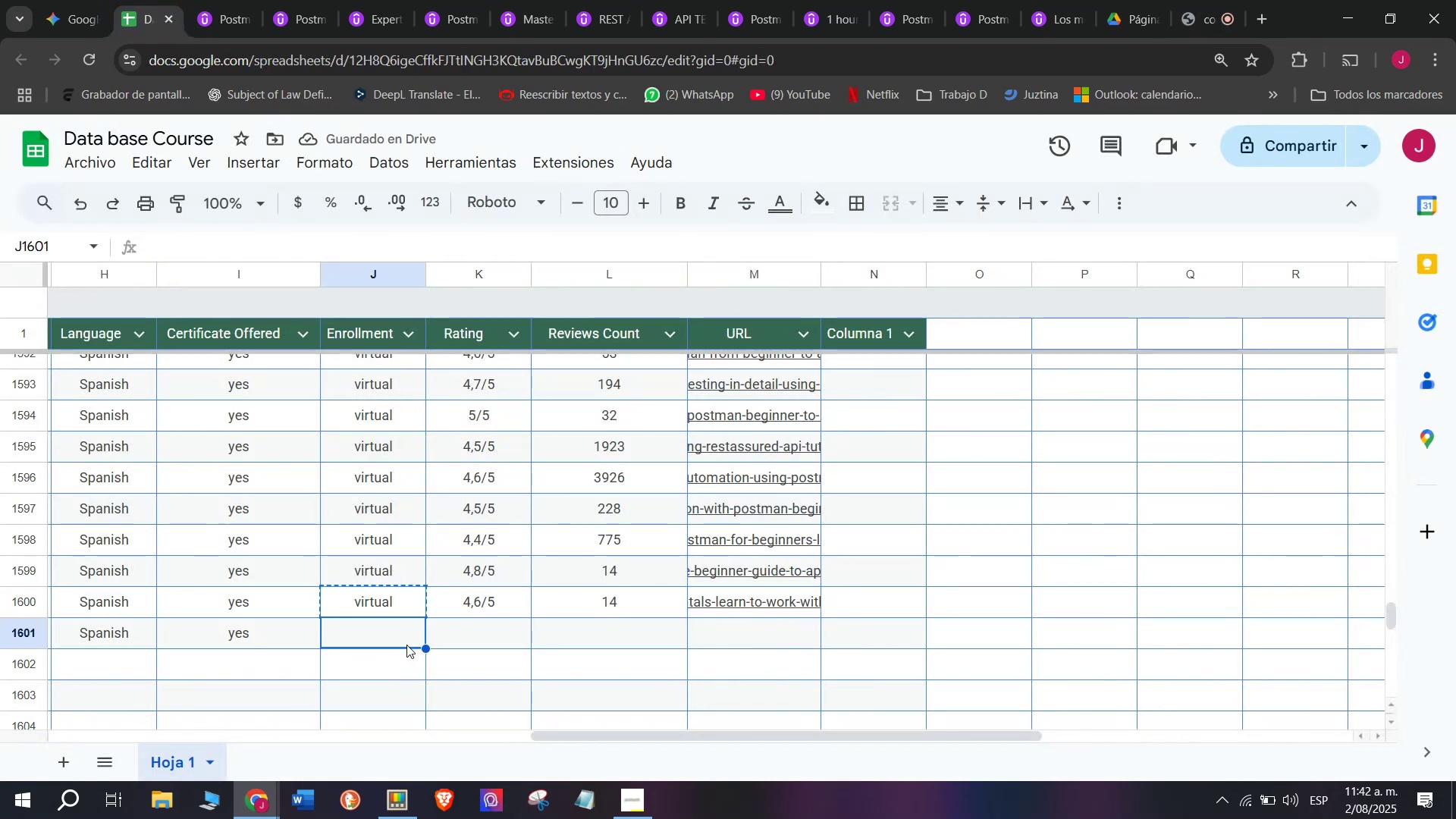 
key(Control+ControlLeft)
 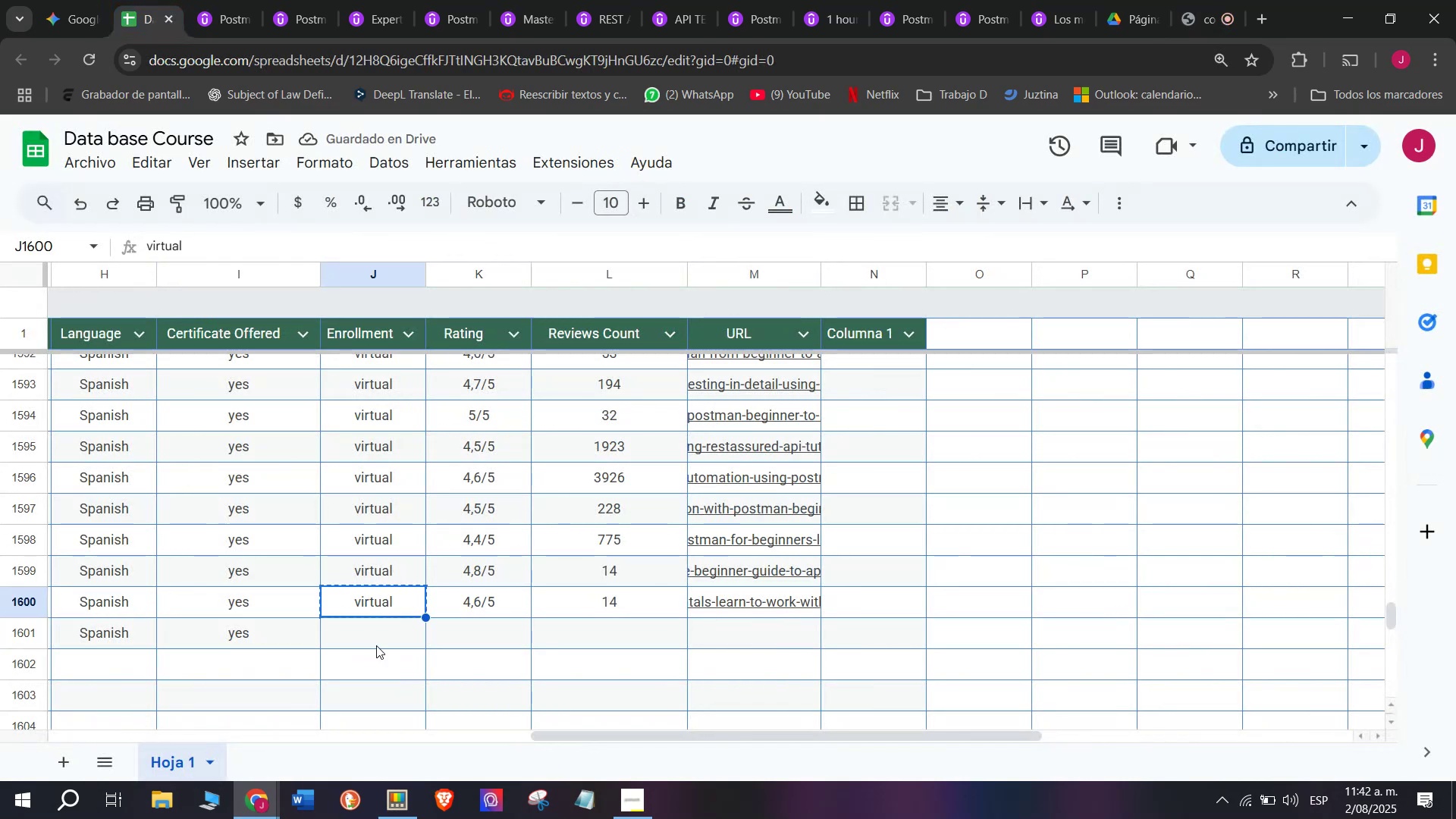 
key(Control+C)
 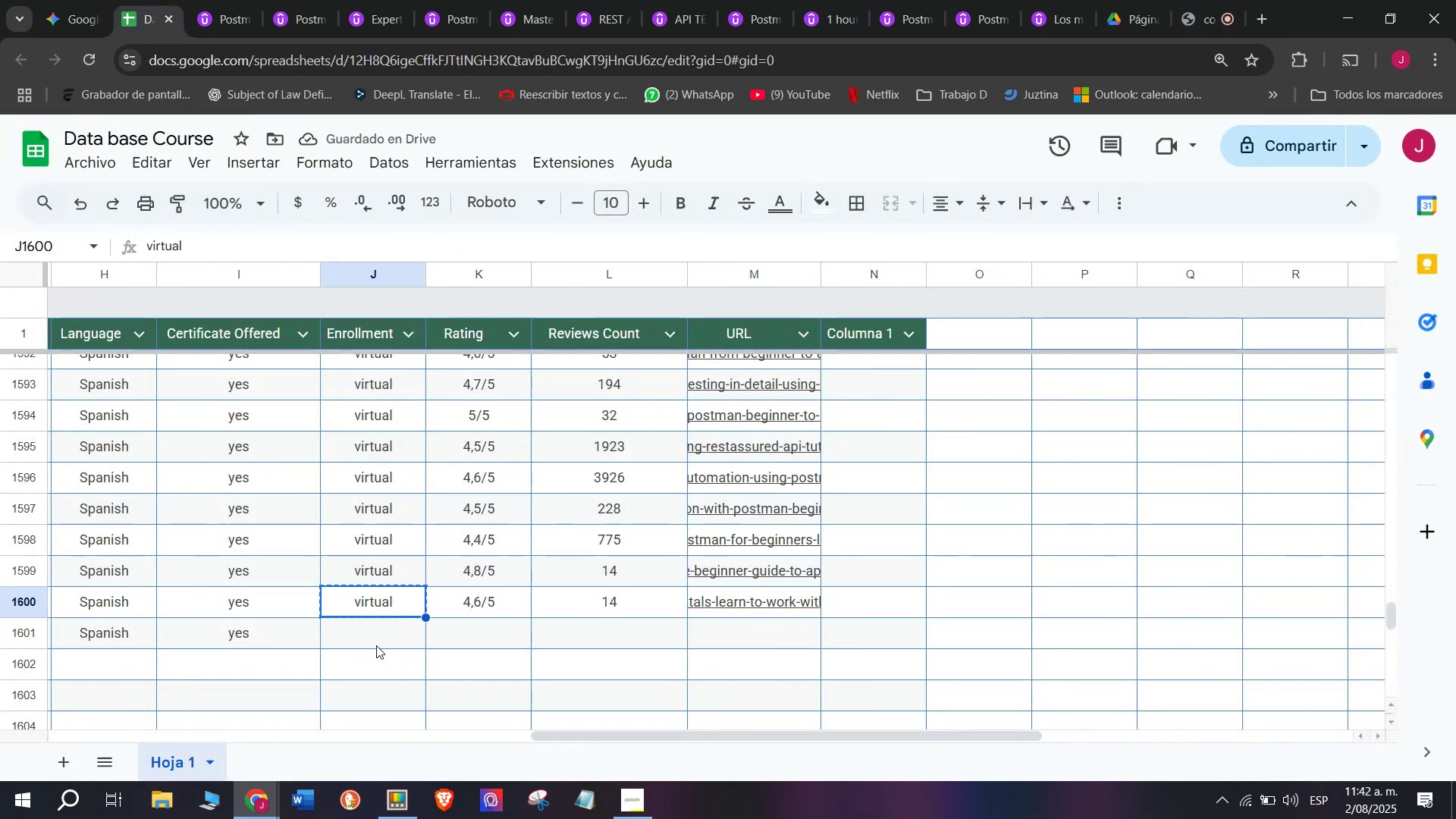 
double_click([376, 645])
 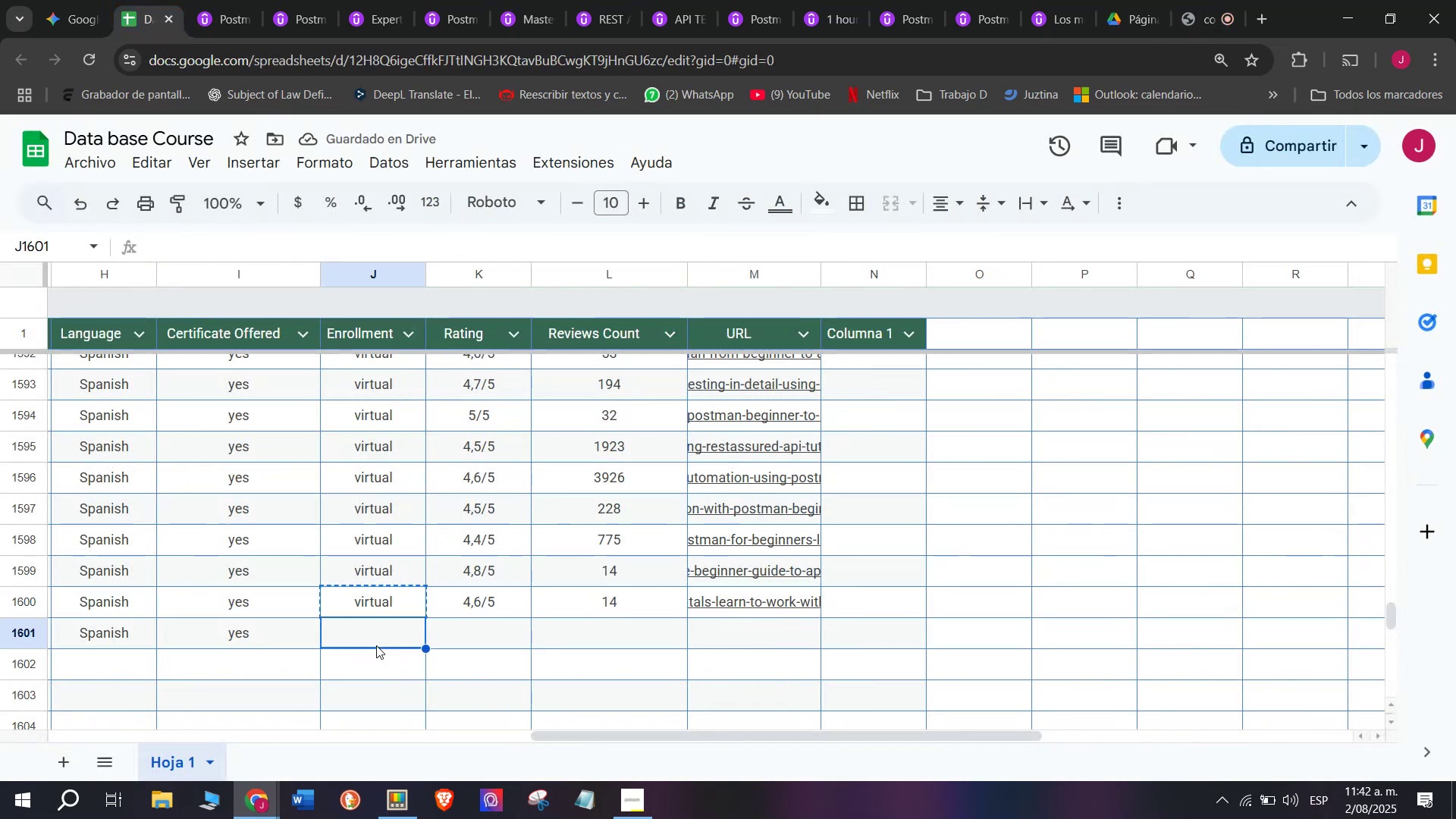 
key(Z)
 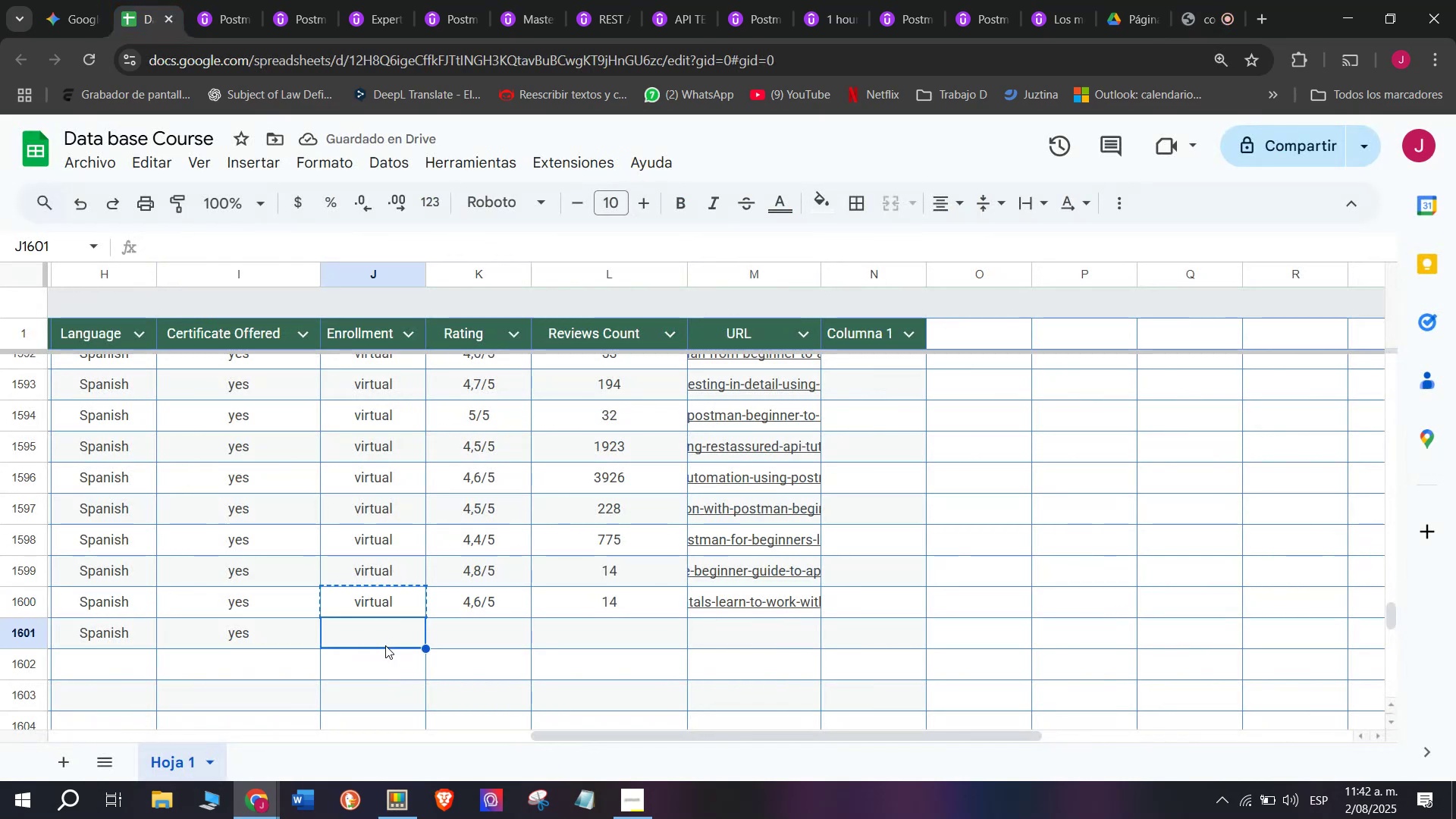 
key(Control+ControlLeft)
 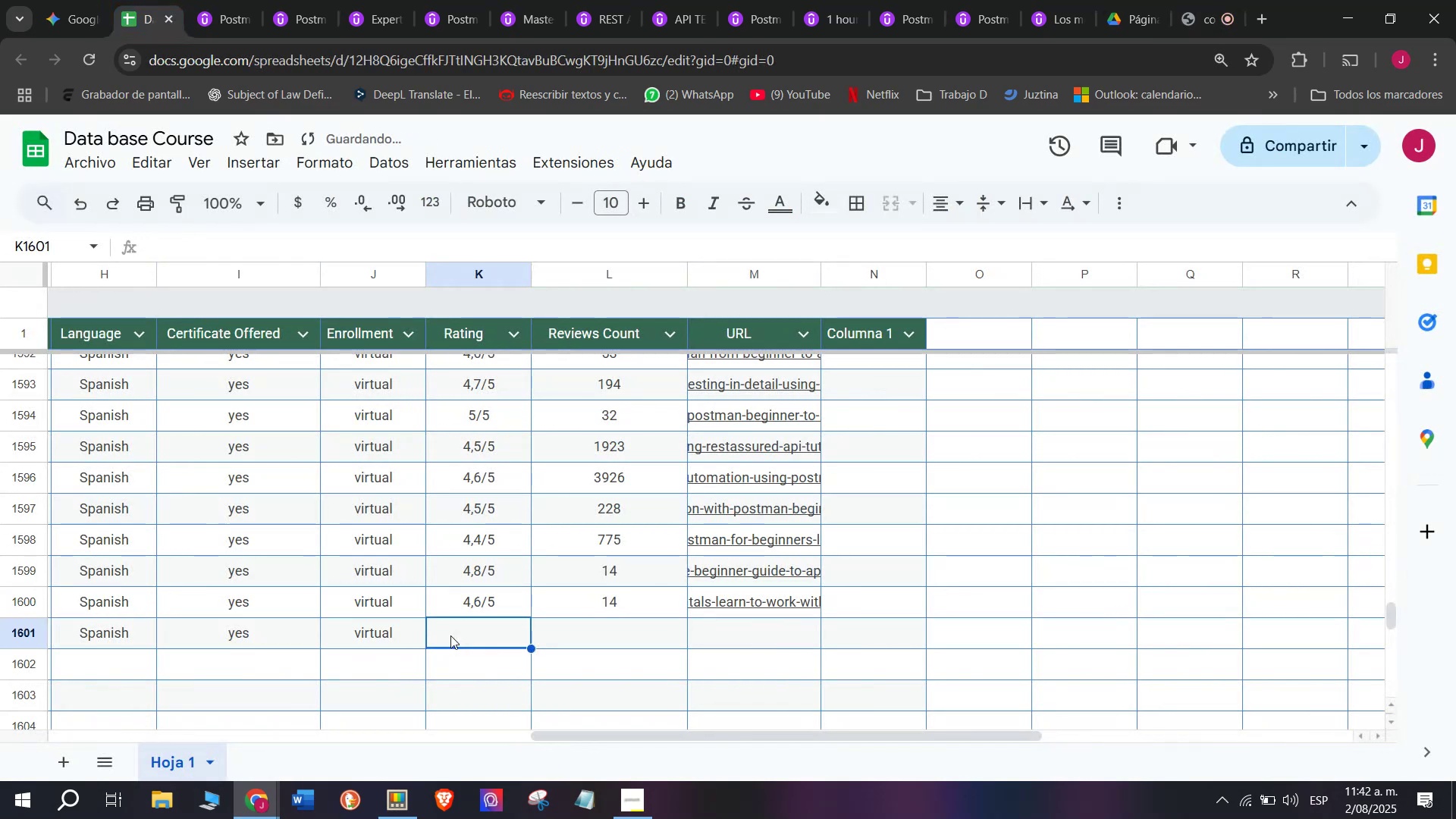 
key(Control+V)
 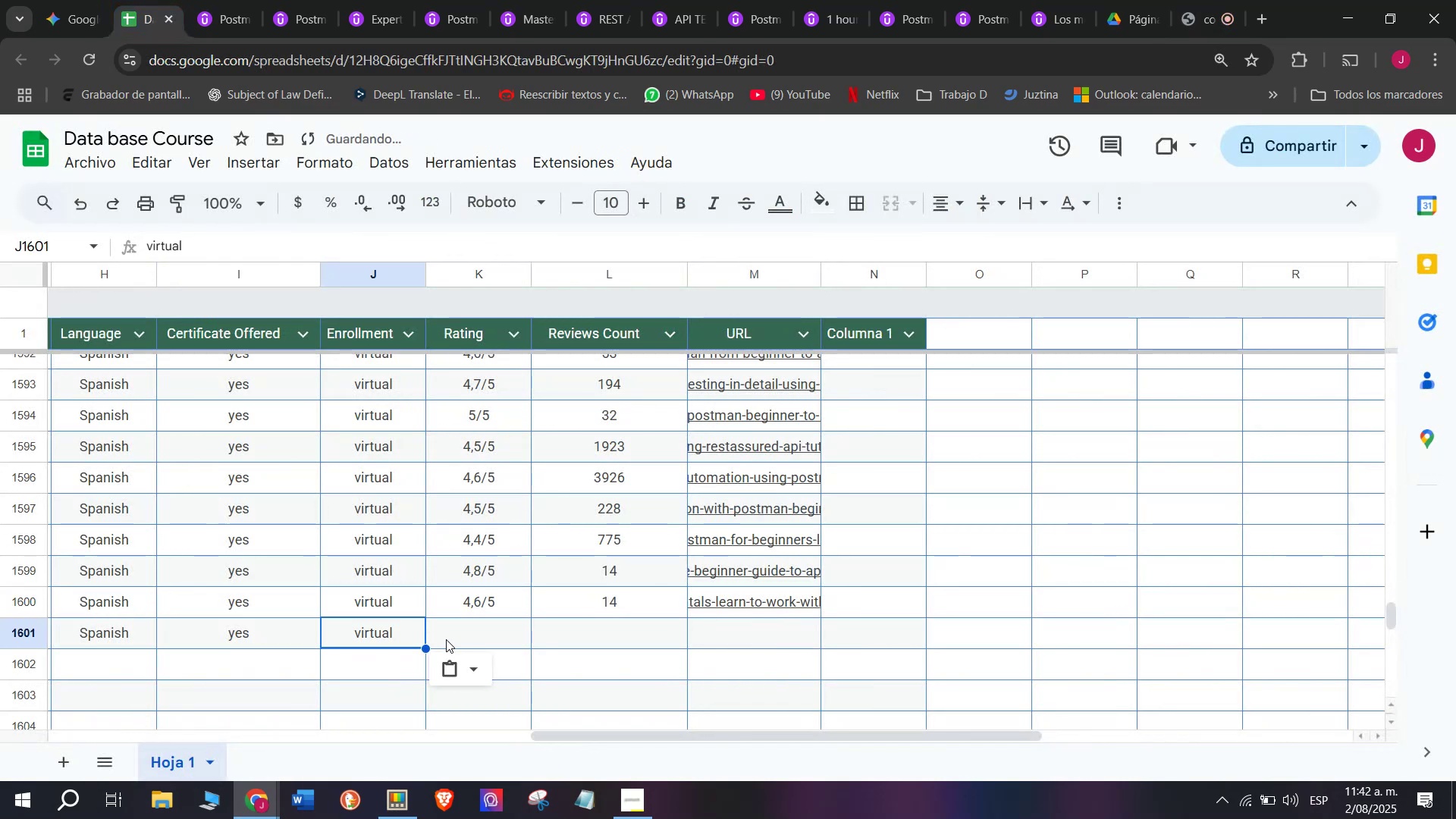 
left_click([446, 639])
 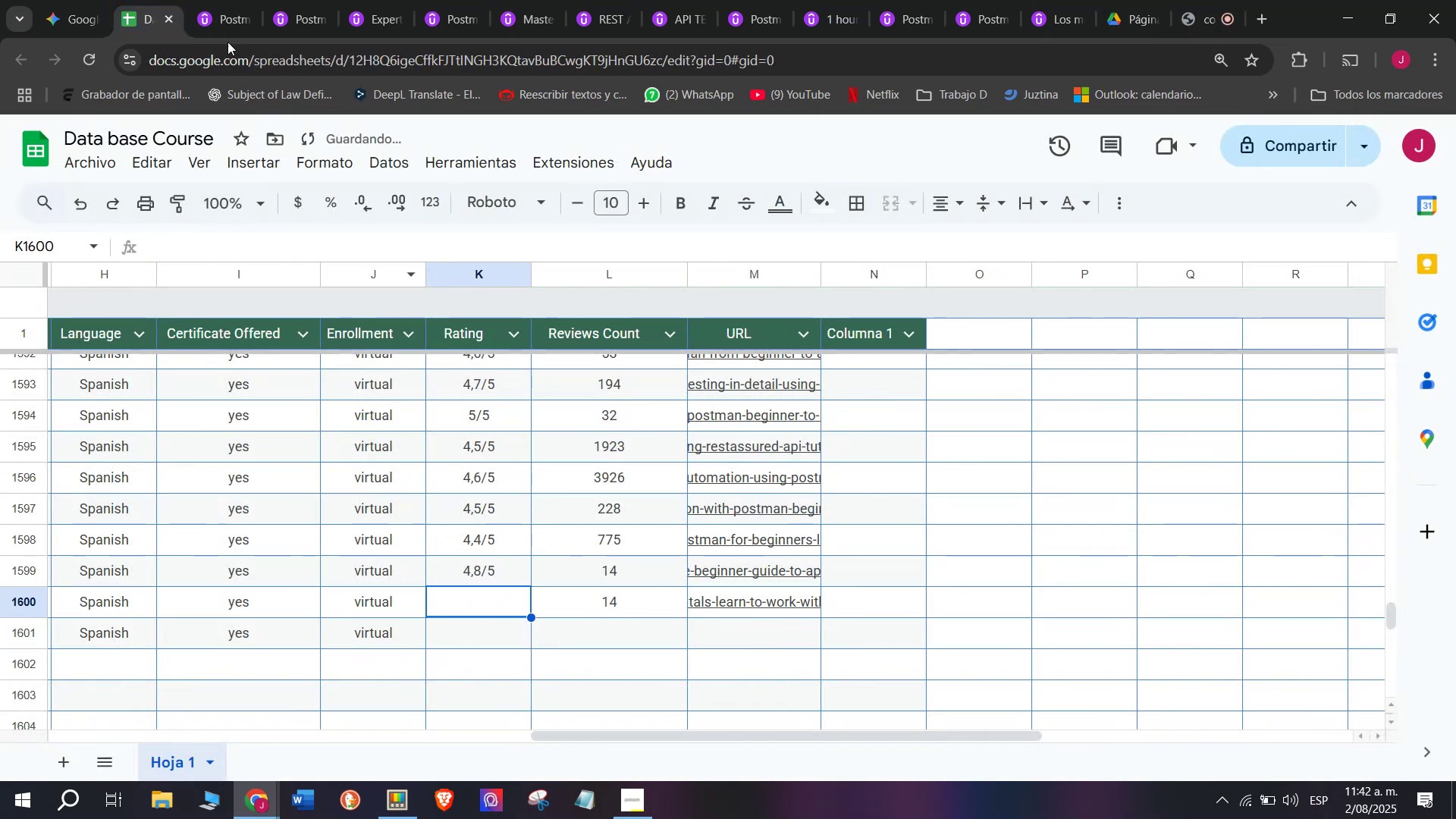 
left_click([195, 0])
 